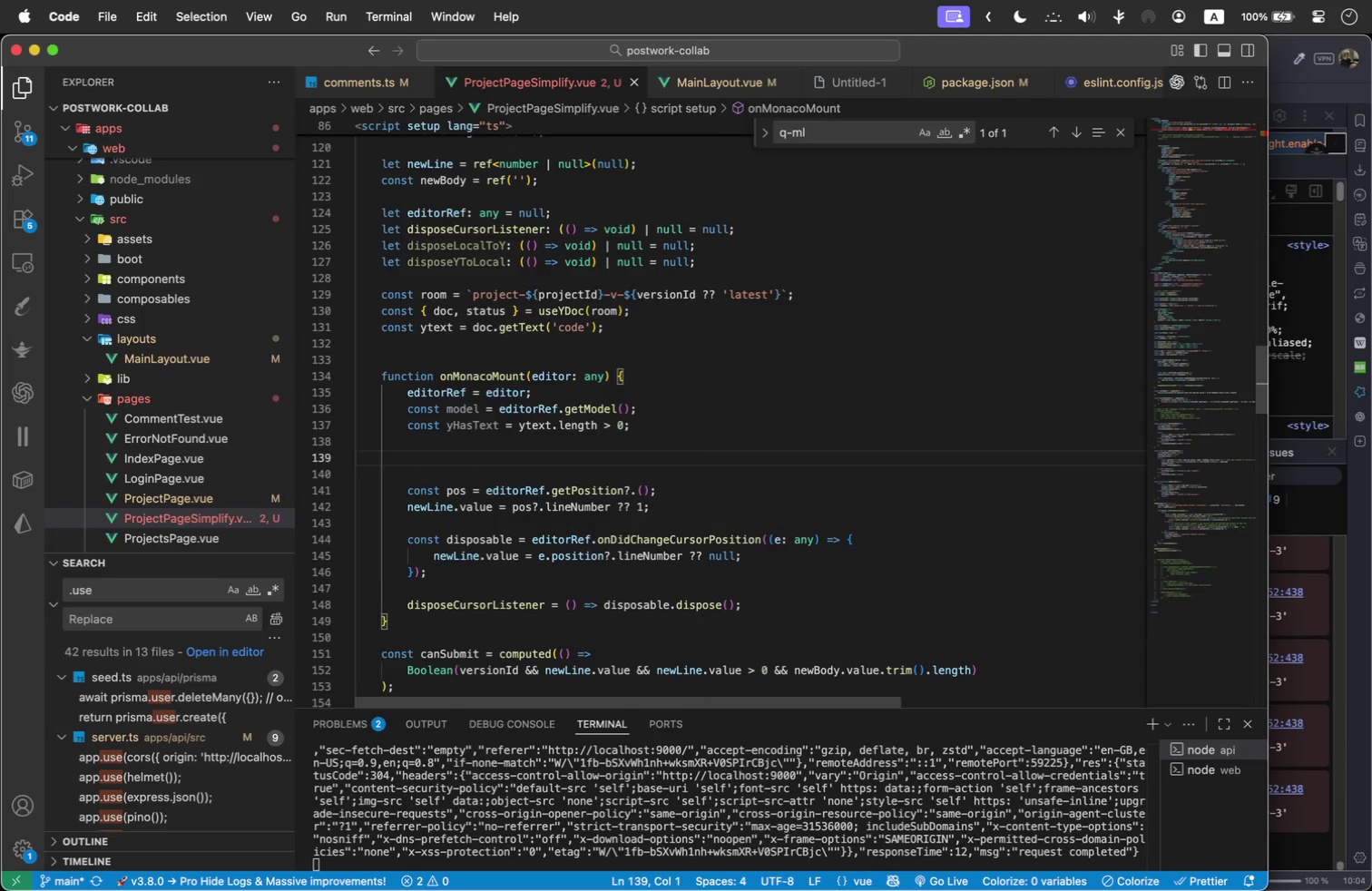 
key(ArrowUp)
 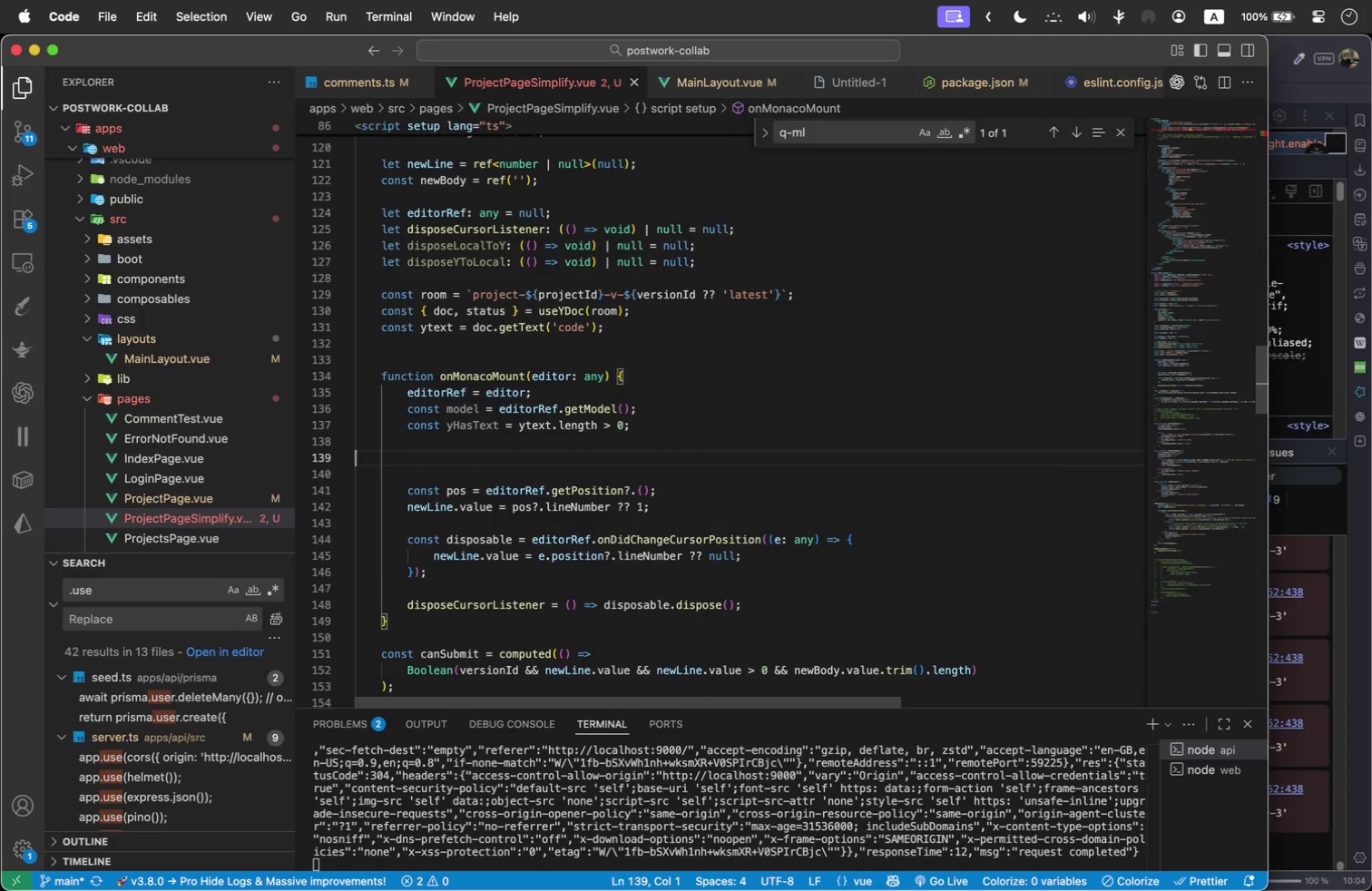 
key(Tab)
type(if (yH)
 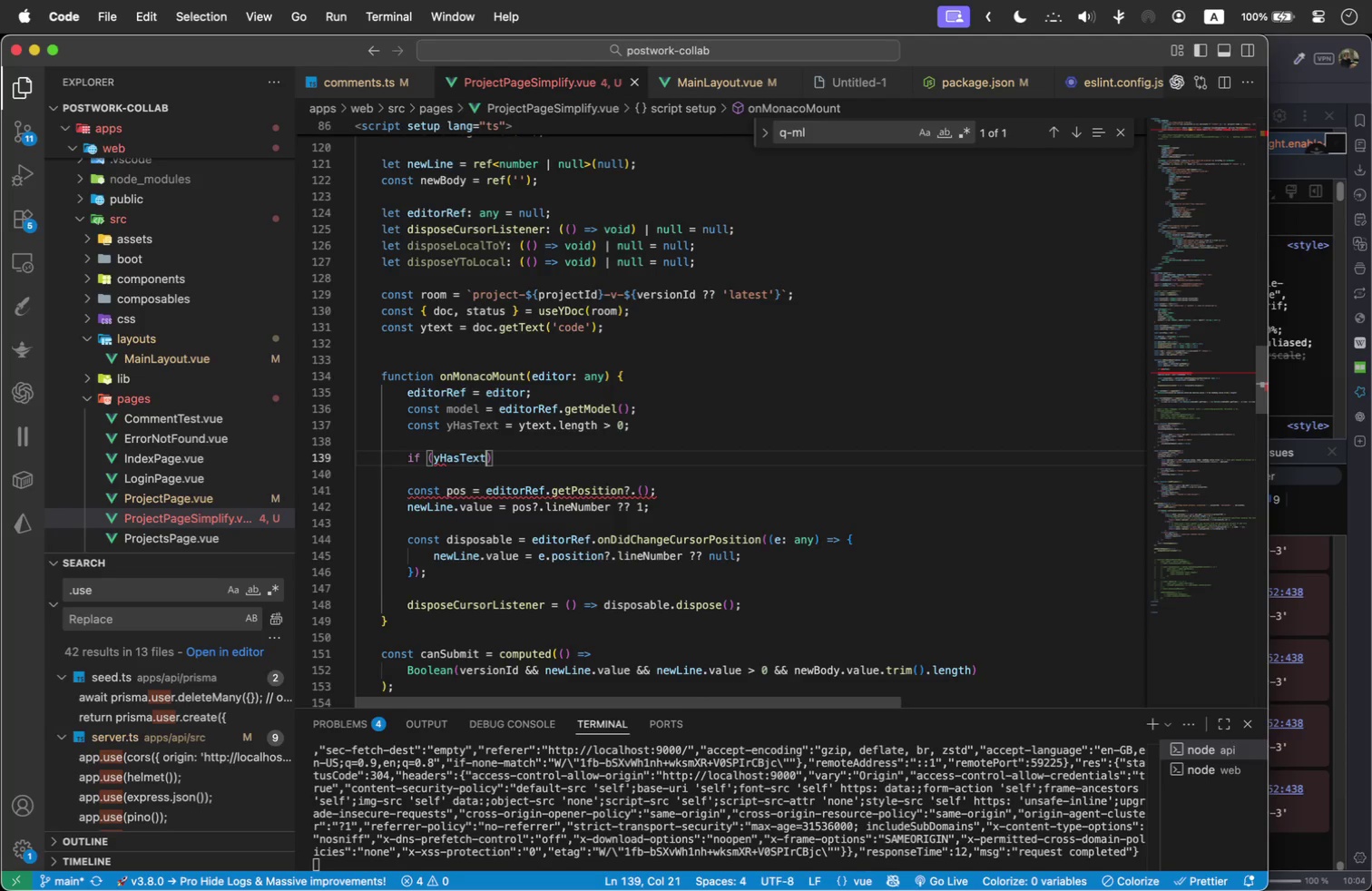 
key(Enter)
 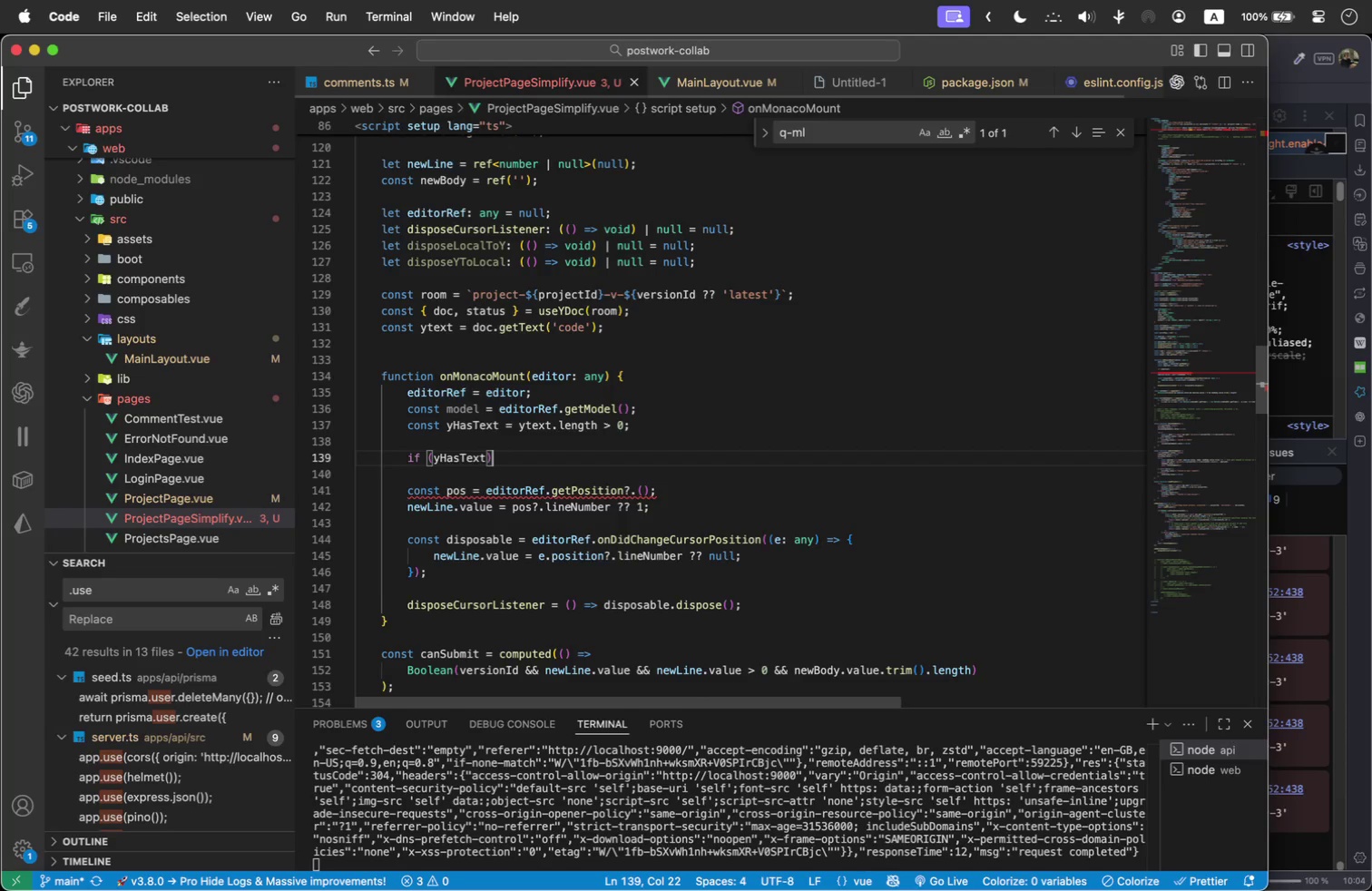 
key(ArrowRight)
 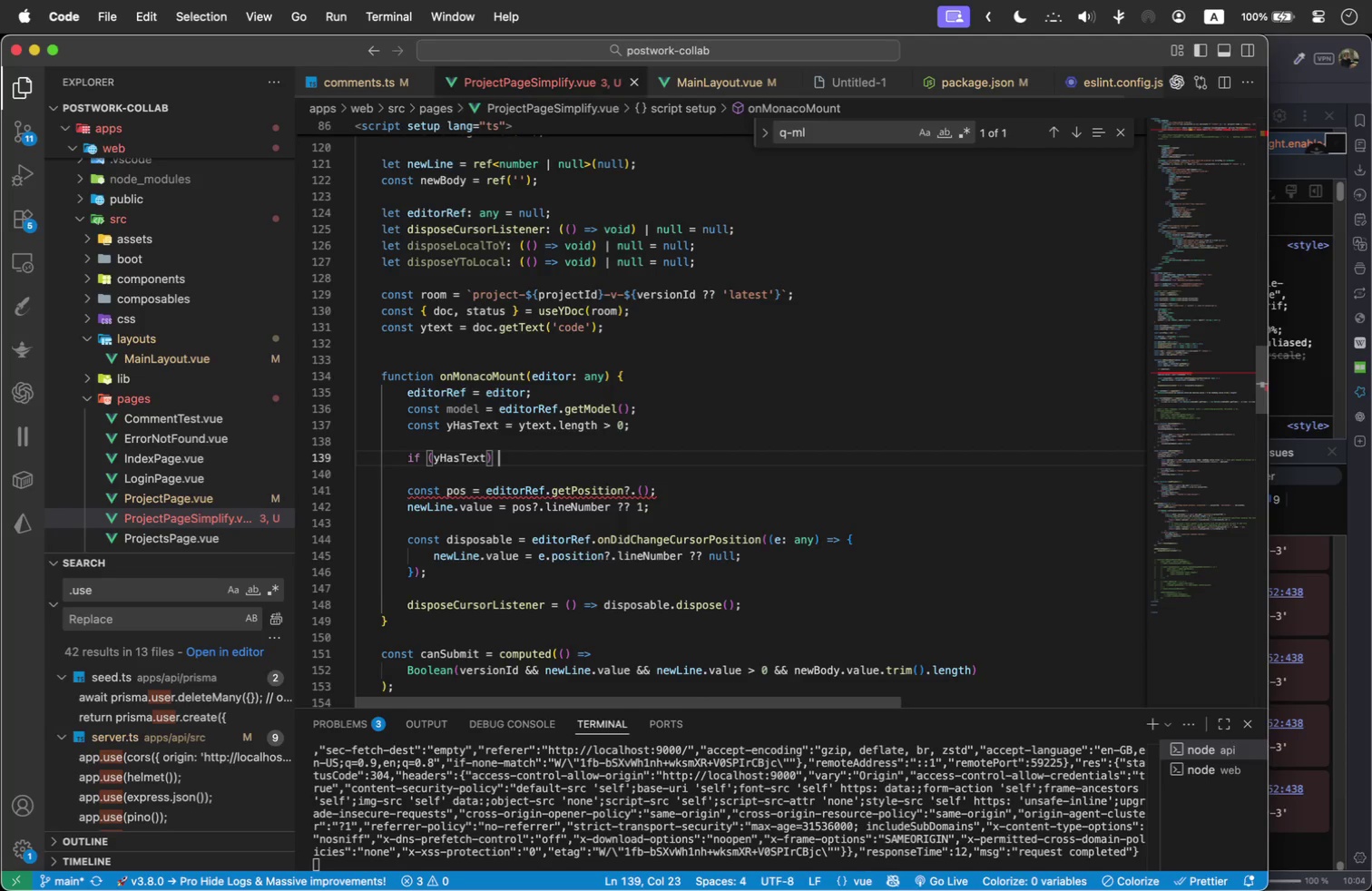 
key(Space)
 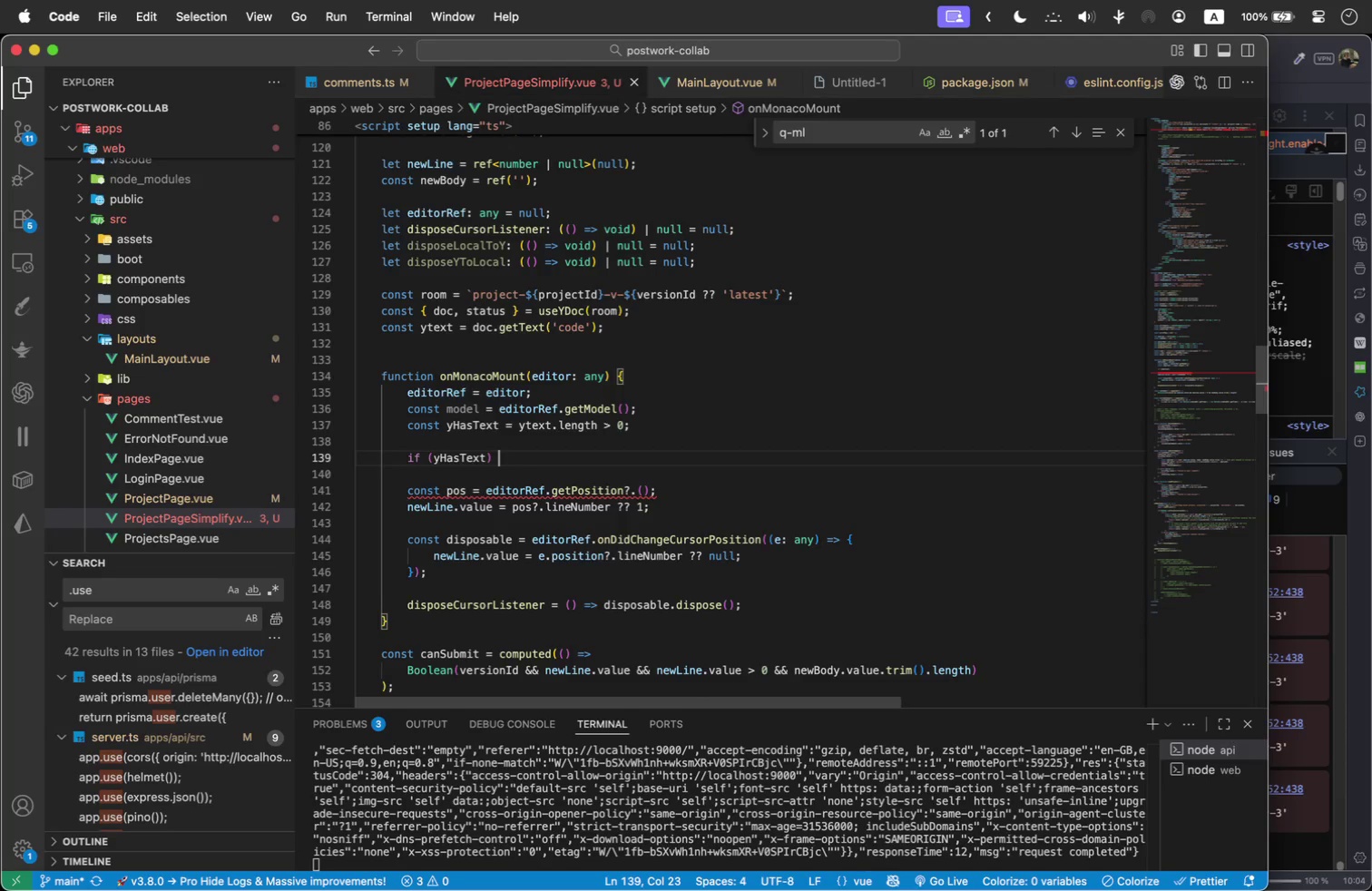 
key(Shift+BracketLeft)
 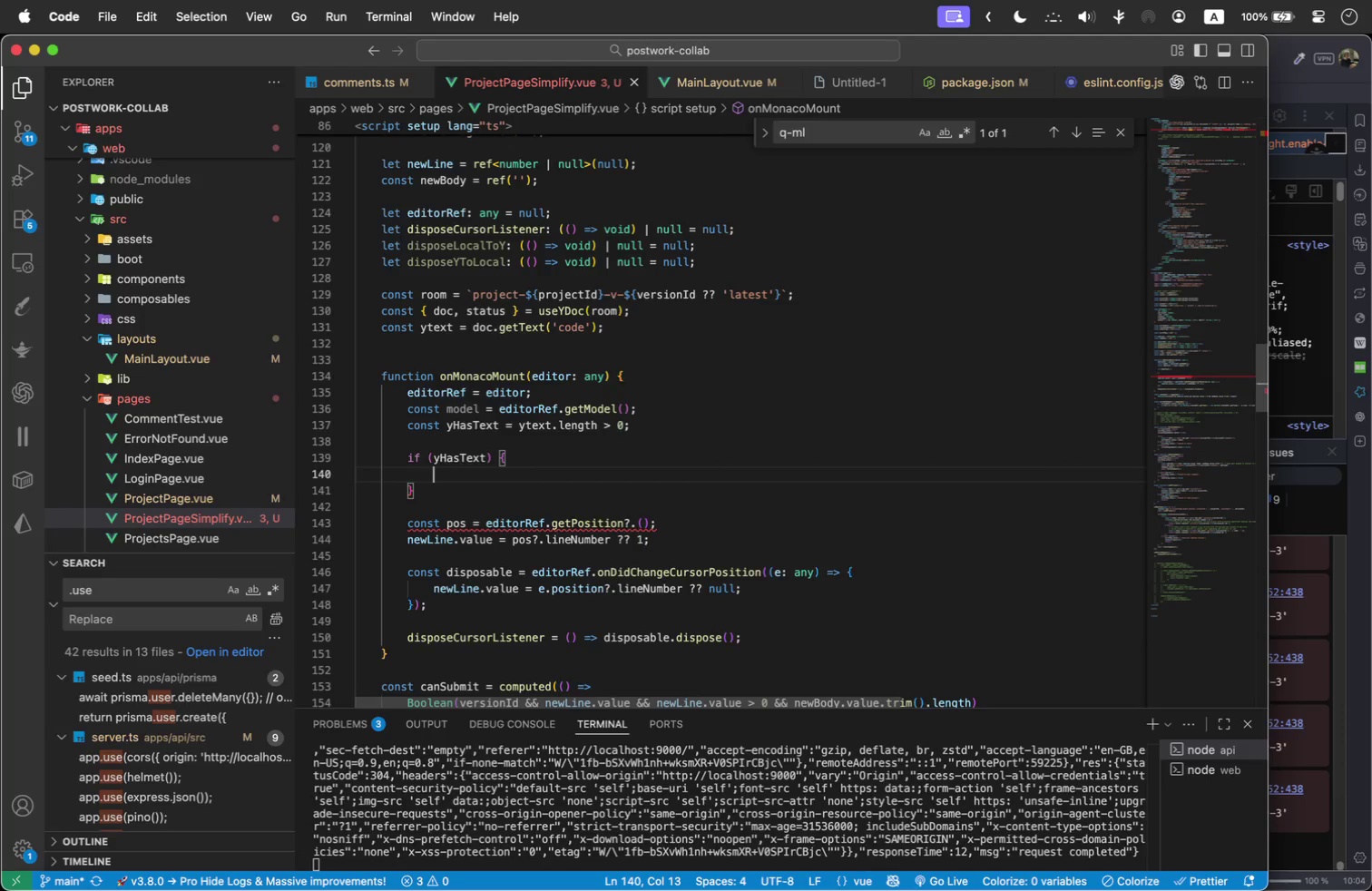 
key(Enter)
 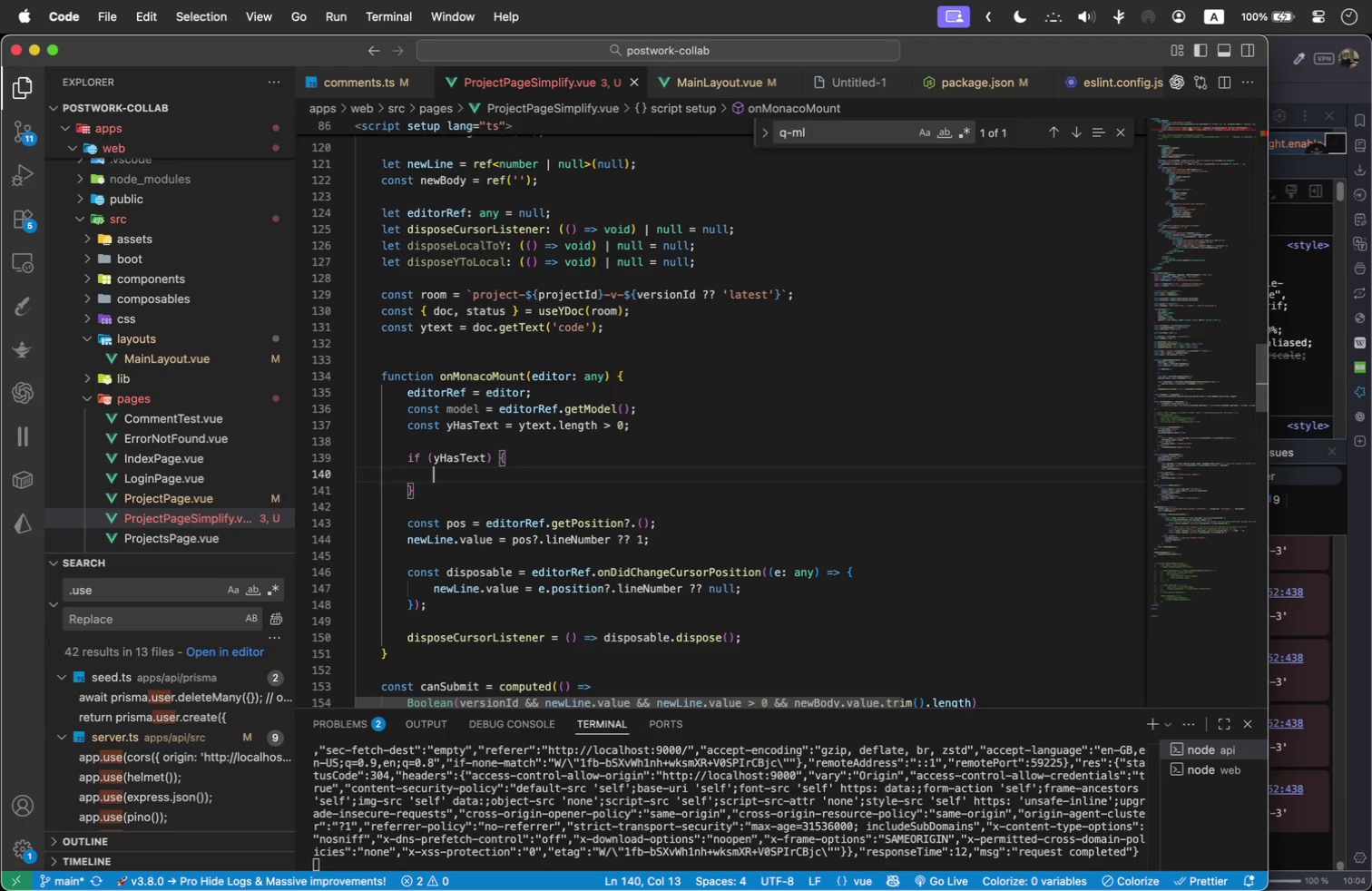 
type(model.setValue)
 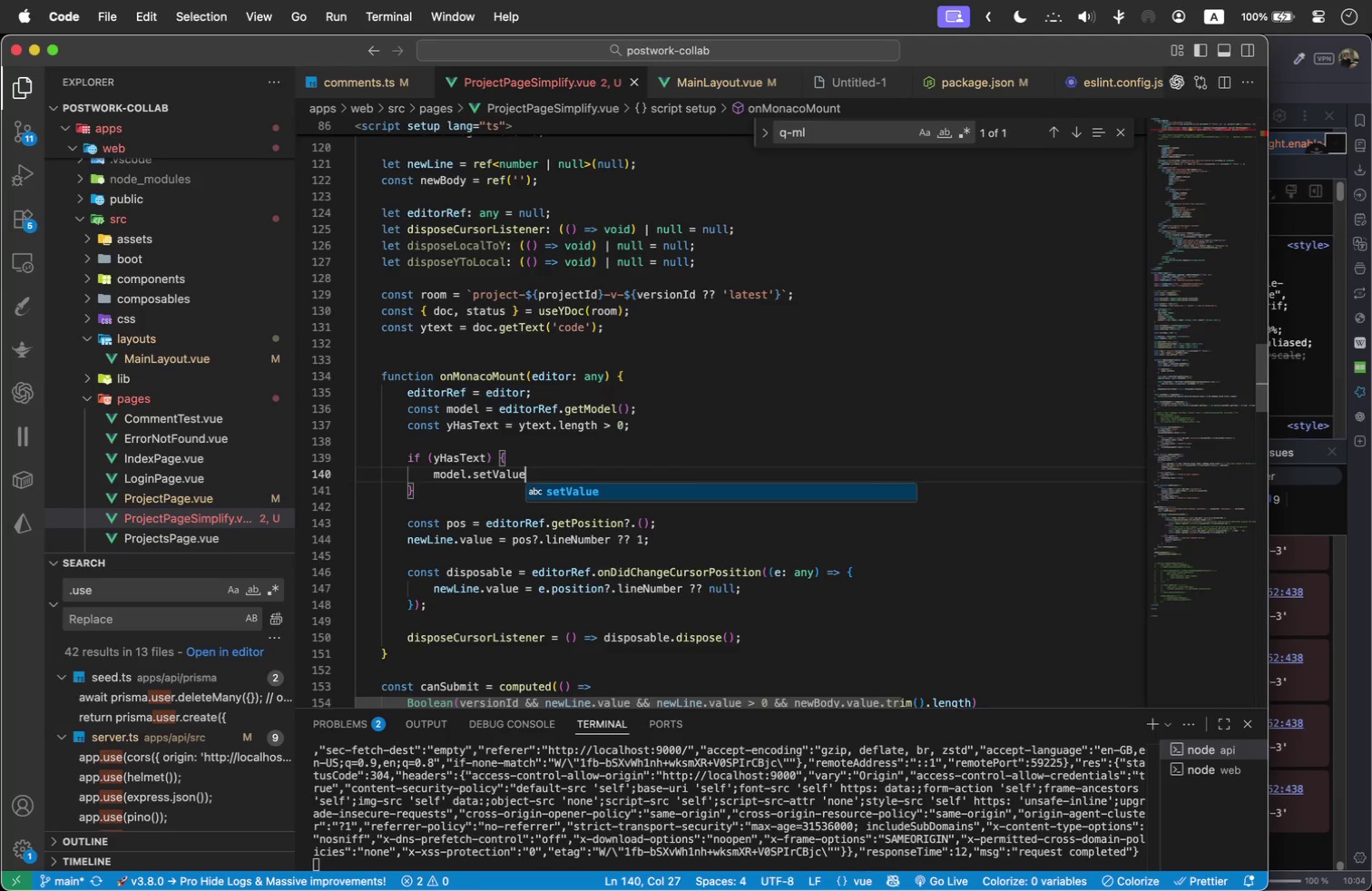 
type((y)
 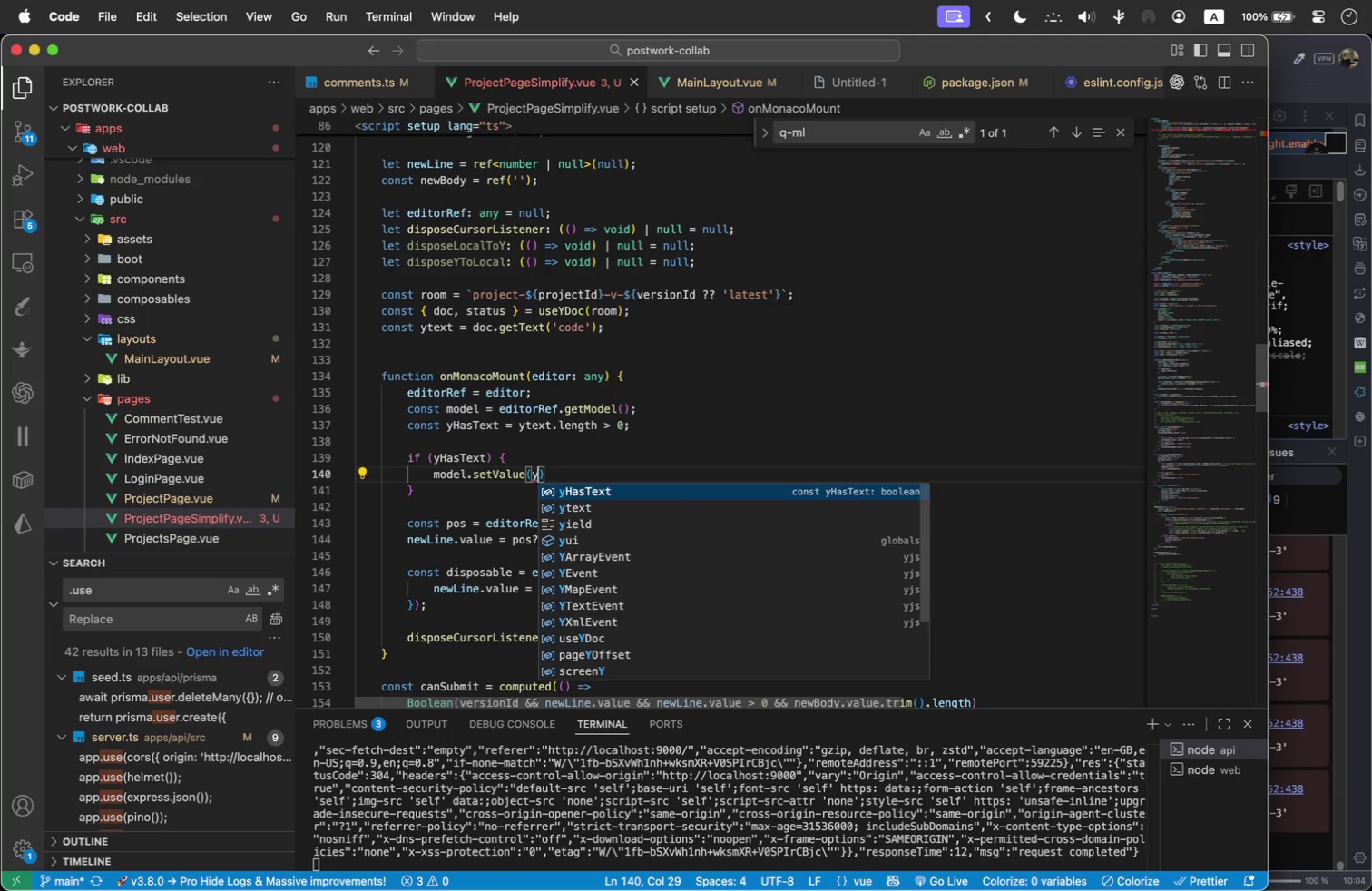 
key(ArrowDown)
 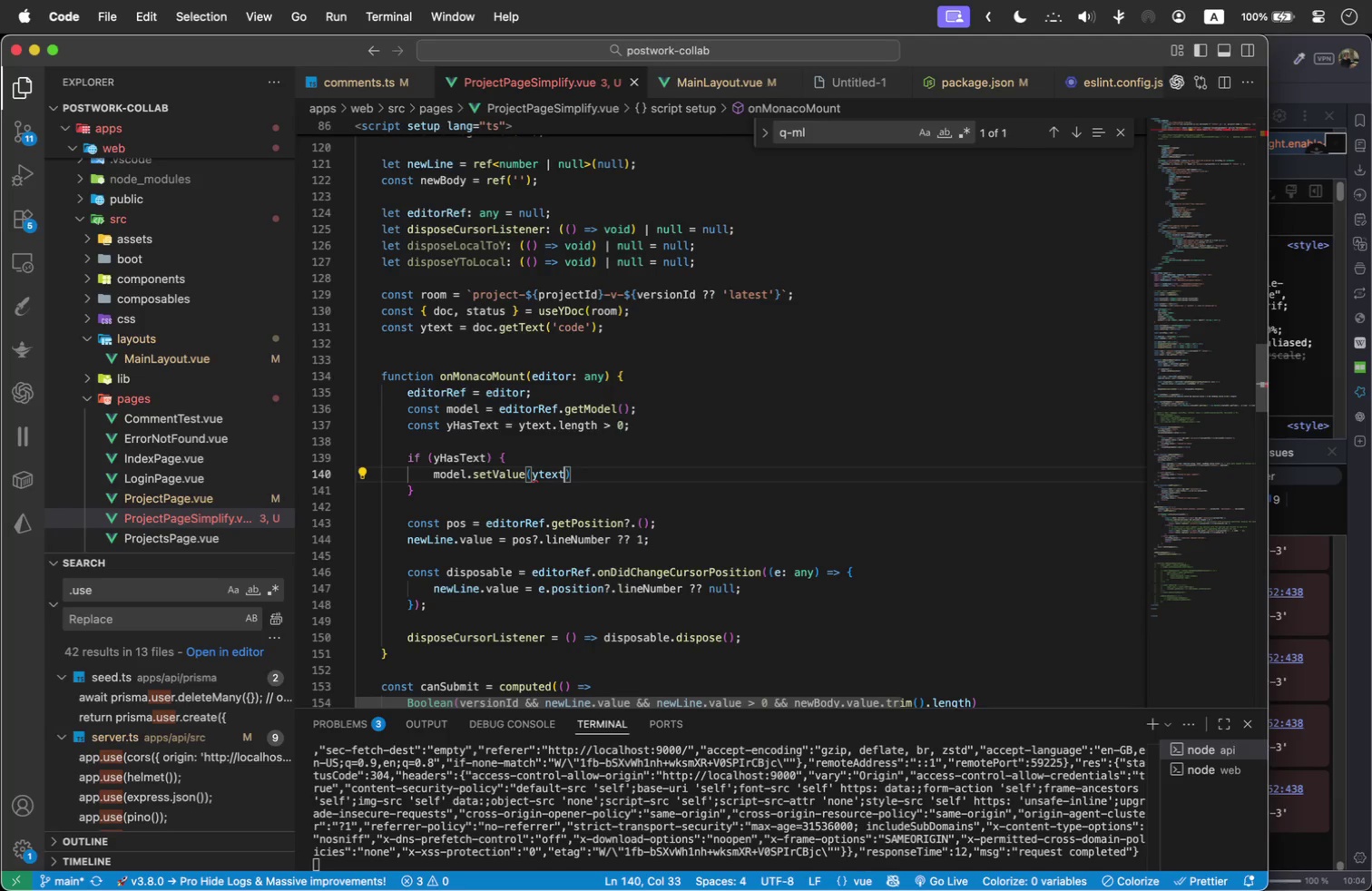 
key(Enter)
 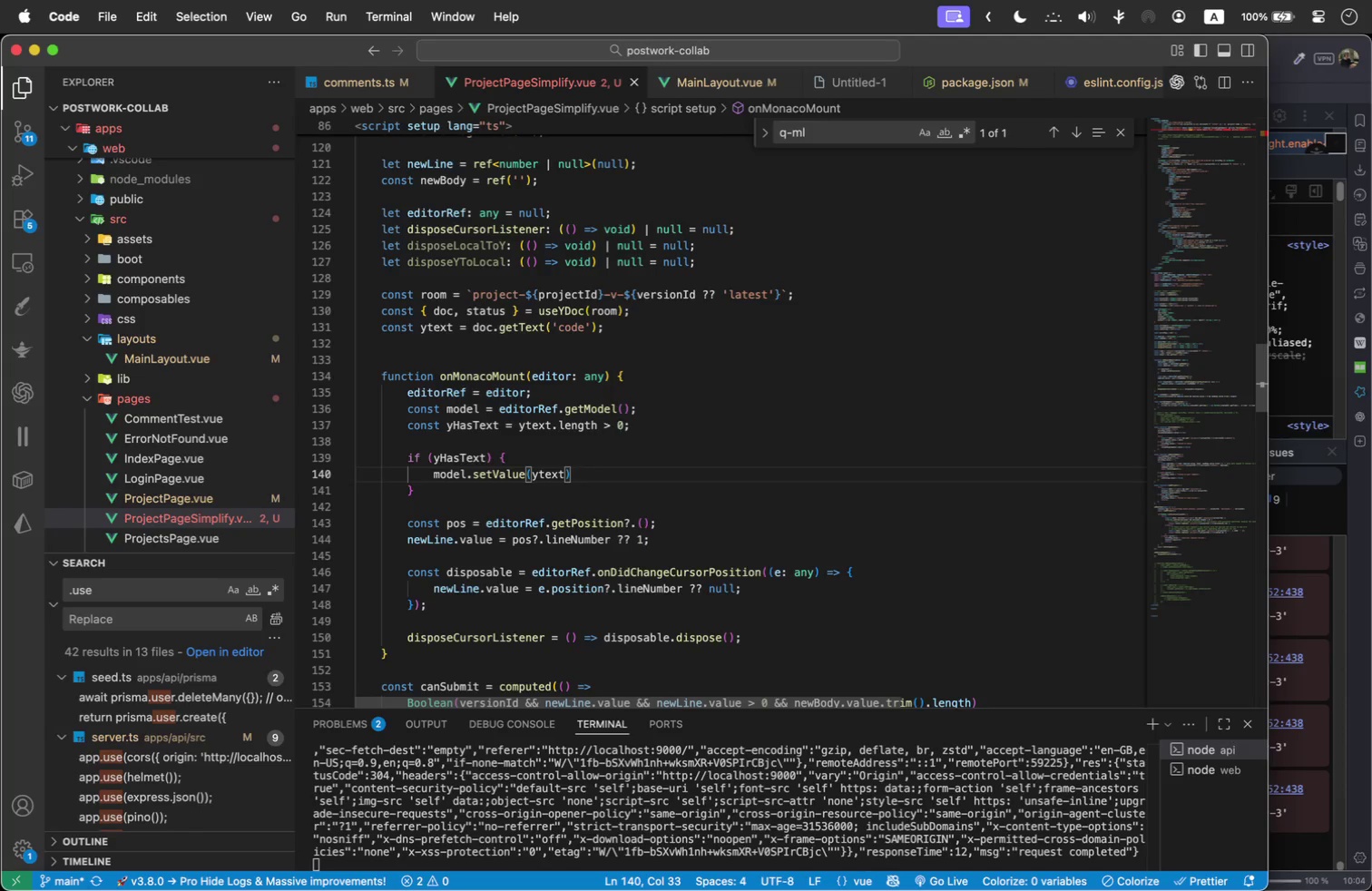 
wait(5.93)
 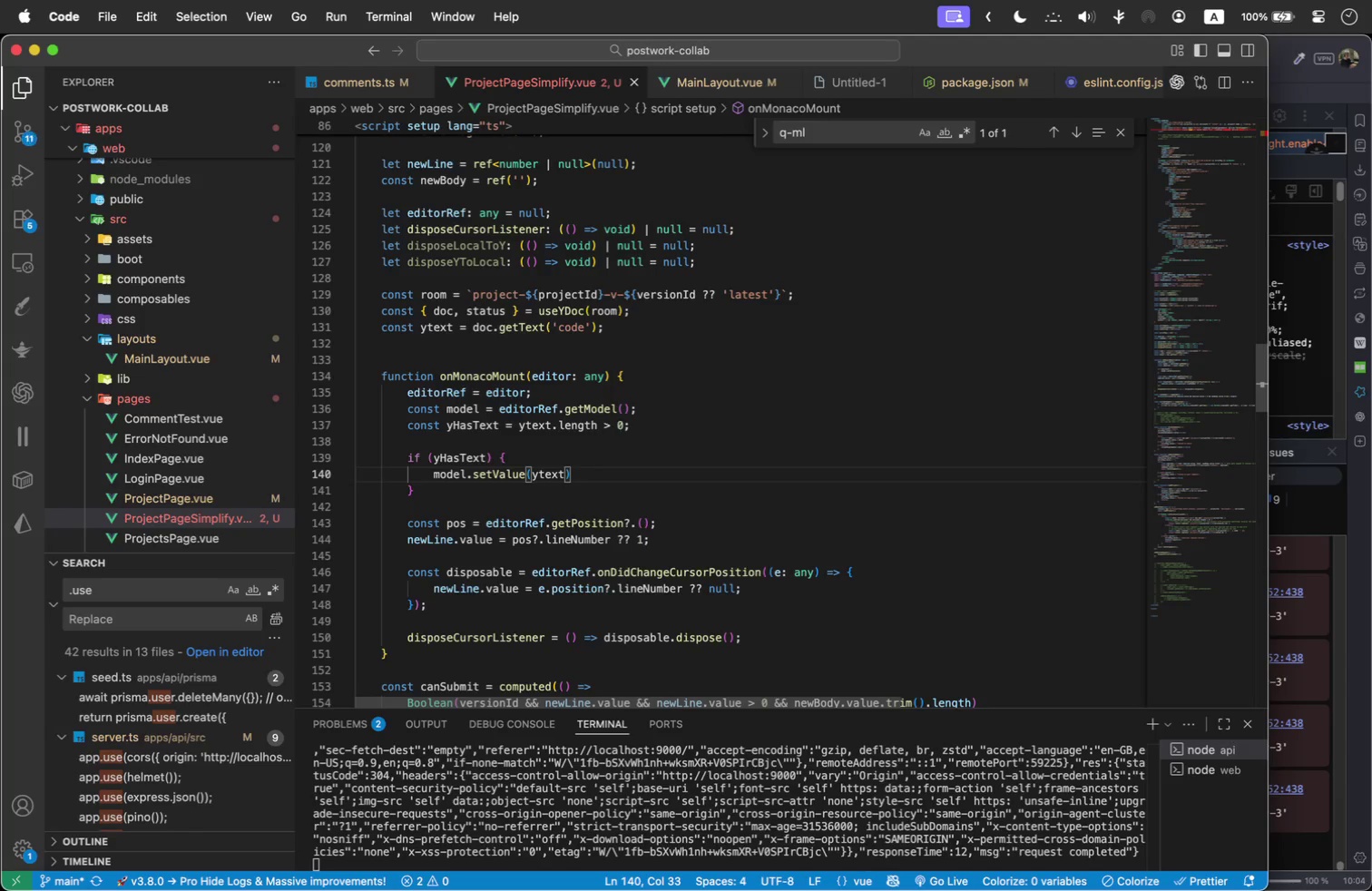 
type(.toString())
 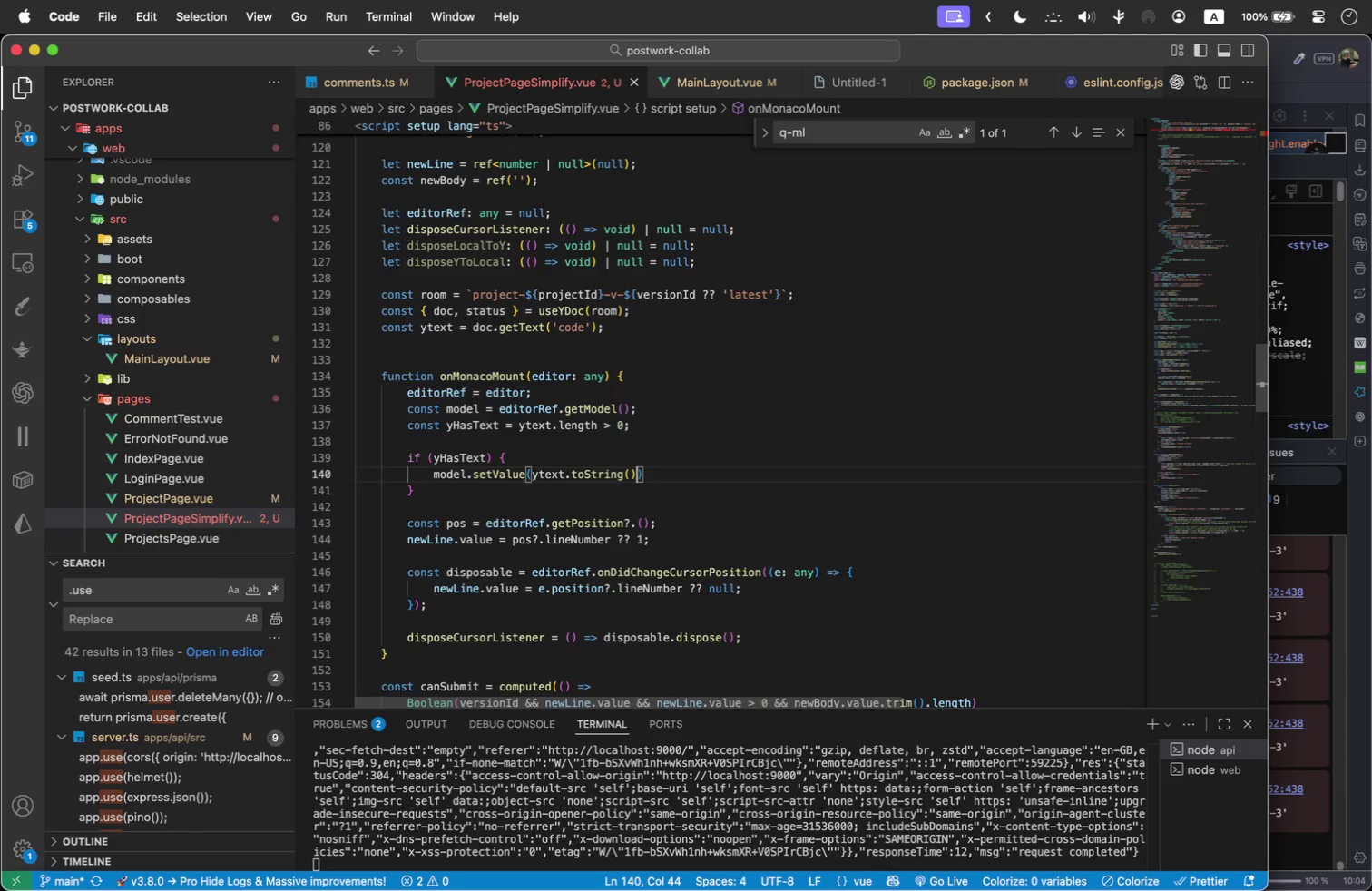 
key(ArrowRight)
 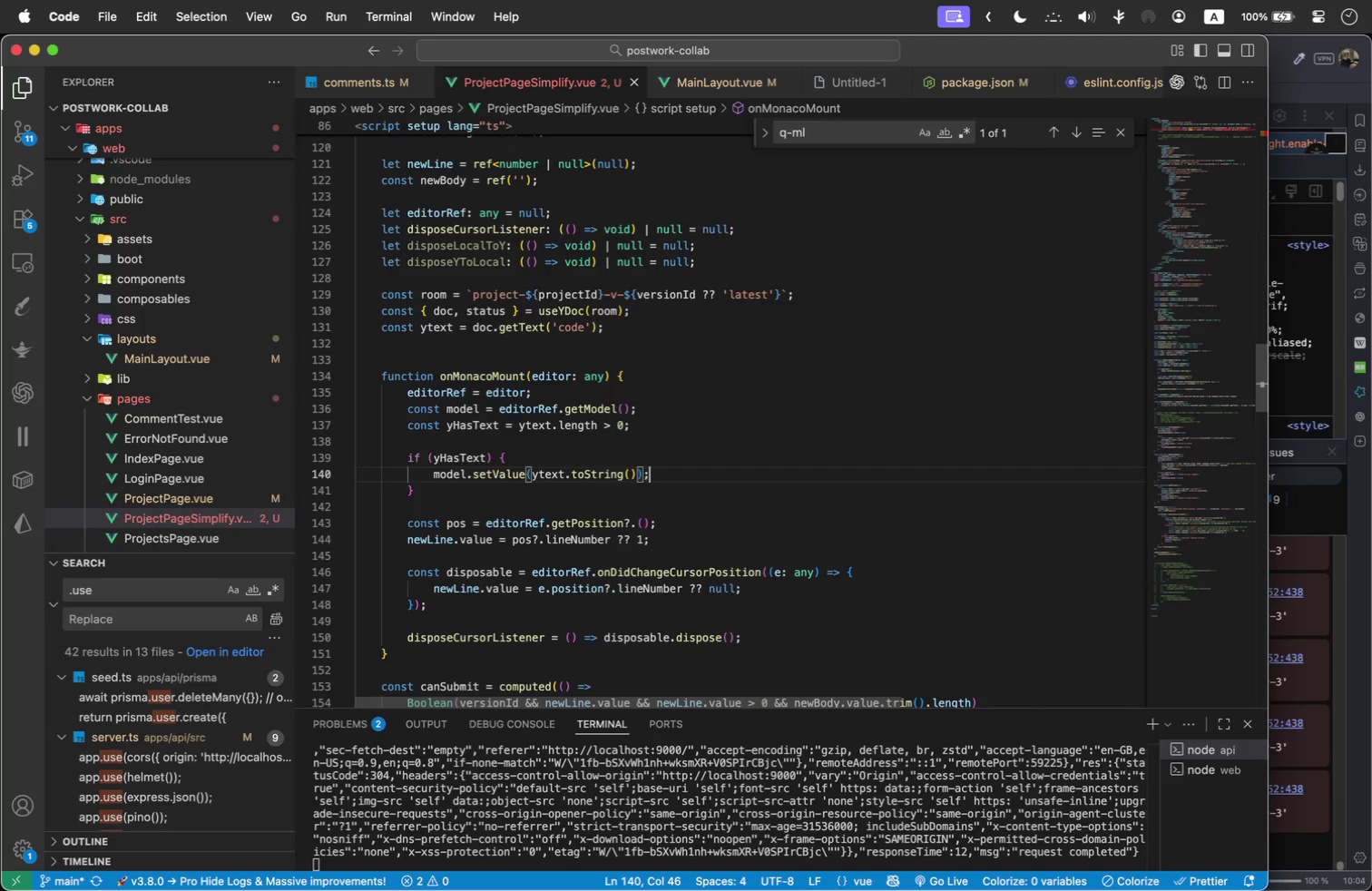 
key(Semicolon)
 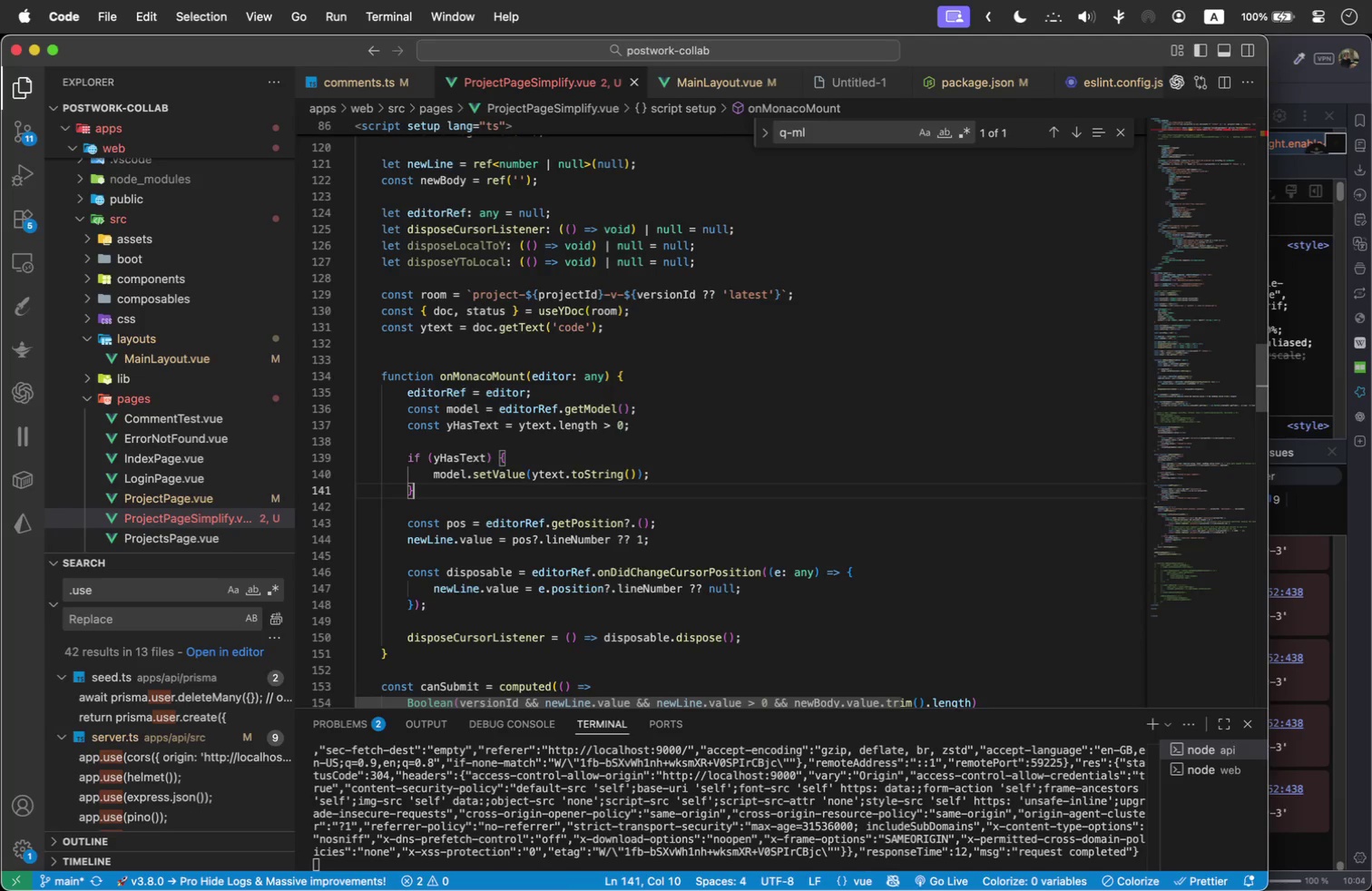 
key(ArrowDown)
 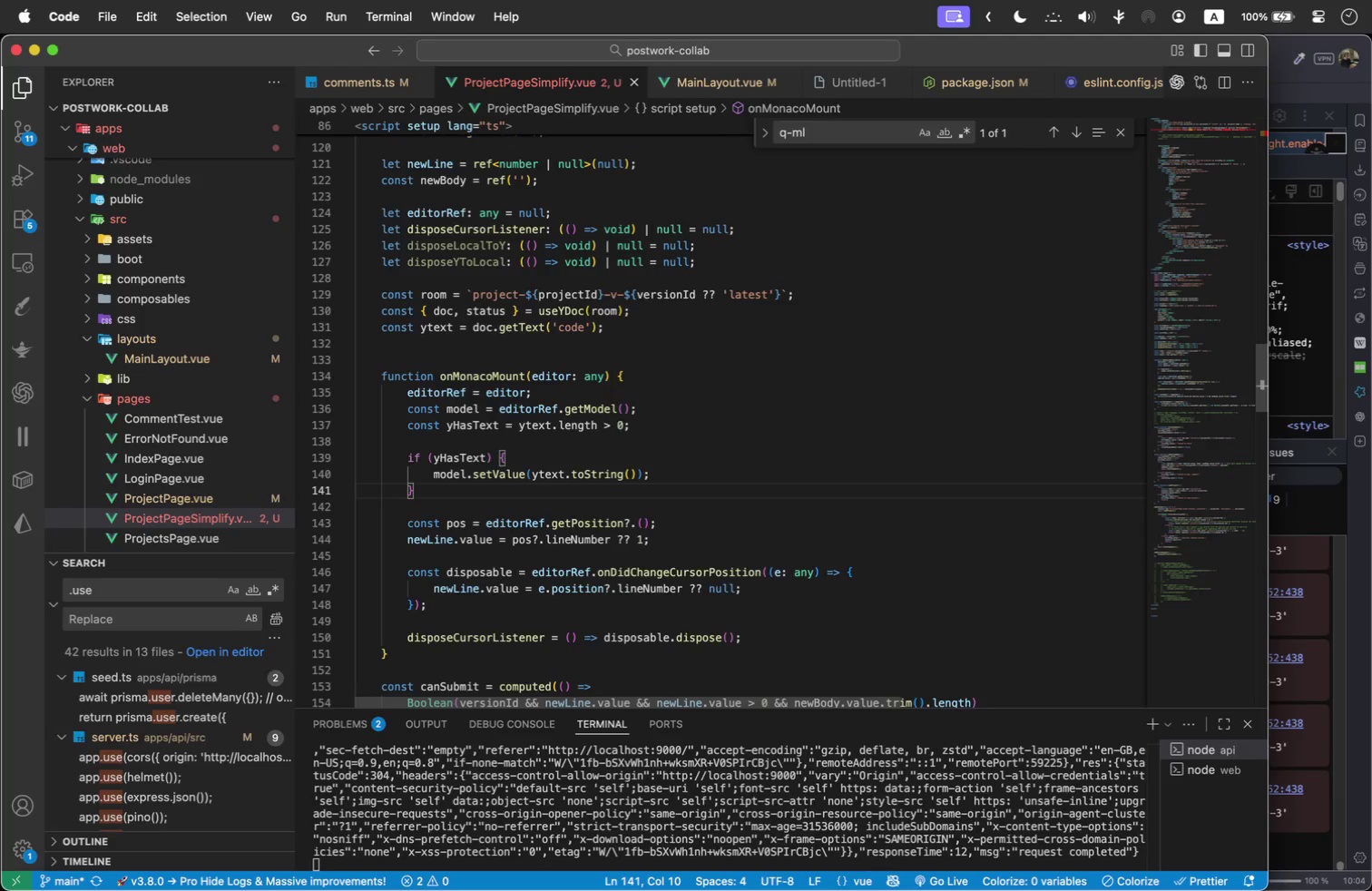 
type( else {)
 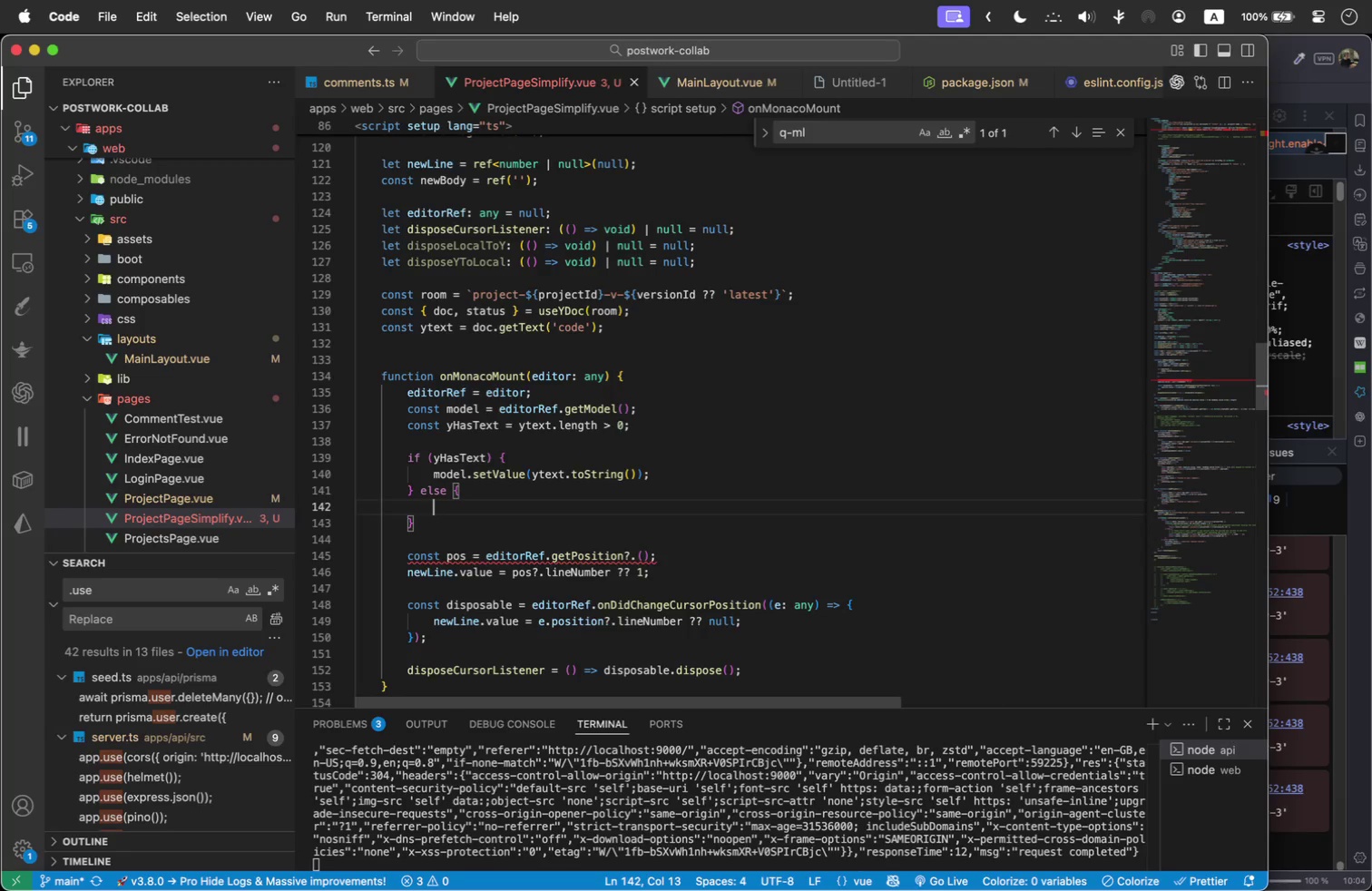 
key(Enter)
 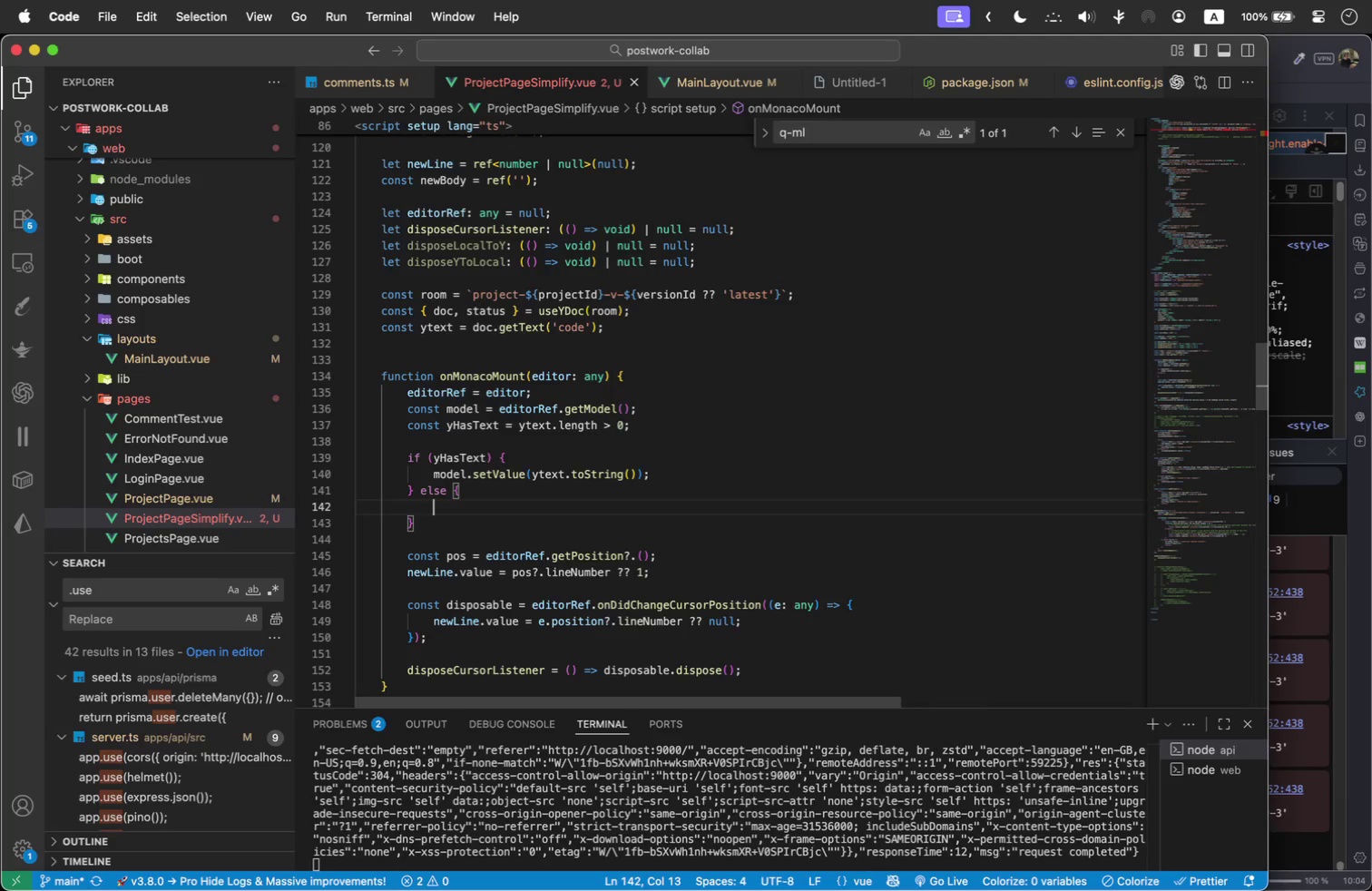 
wait(14.98)
 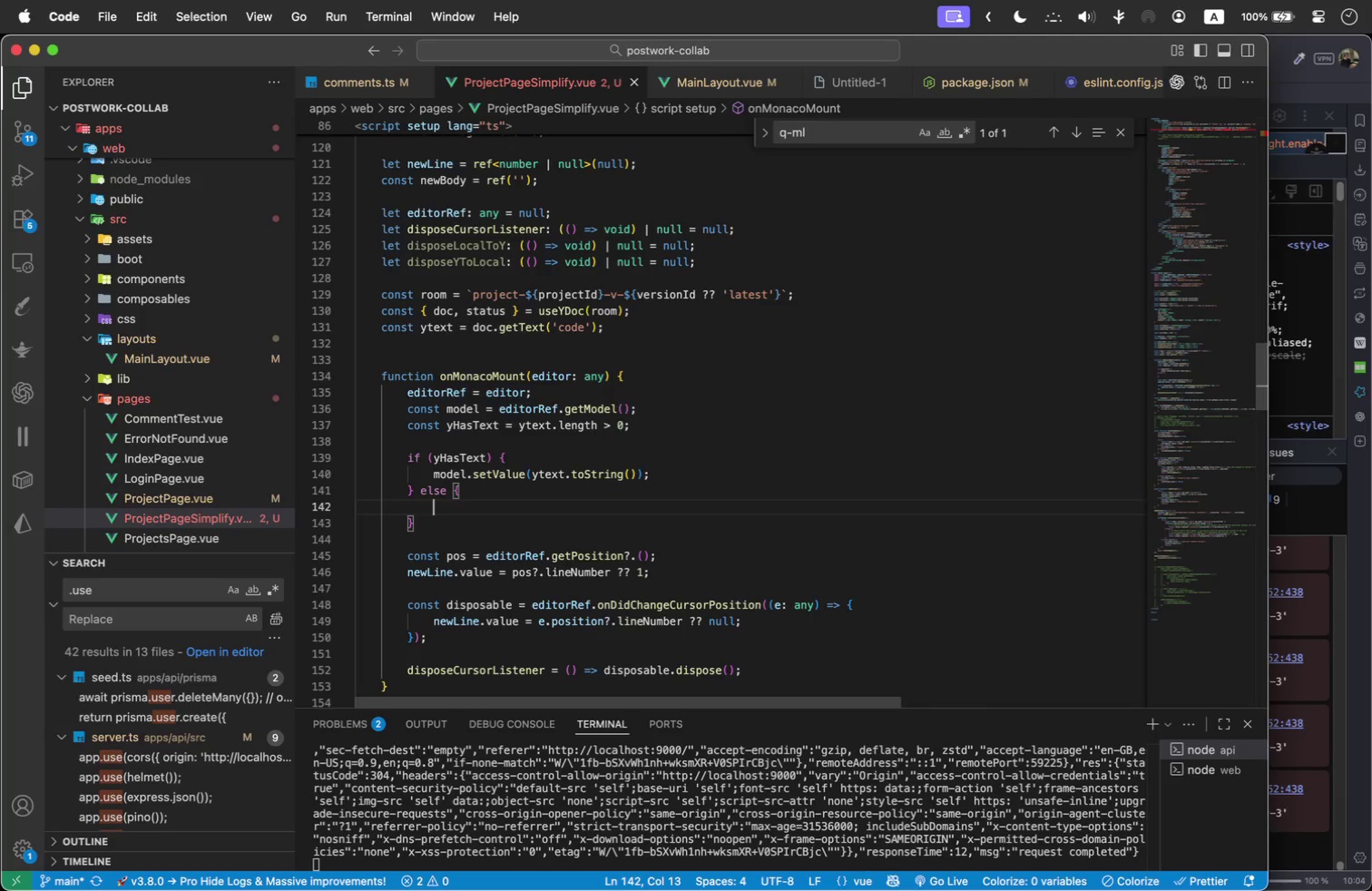 
left_click_drag(start_coordinate=[426, 524], to_coordinate=[419, 489])
 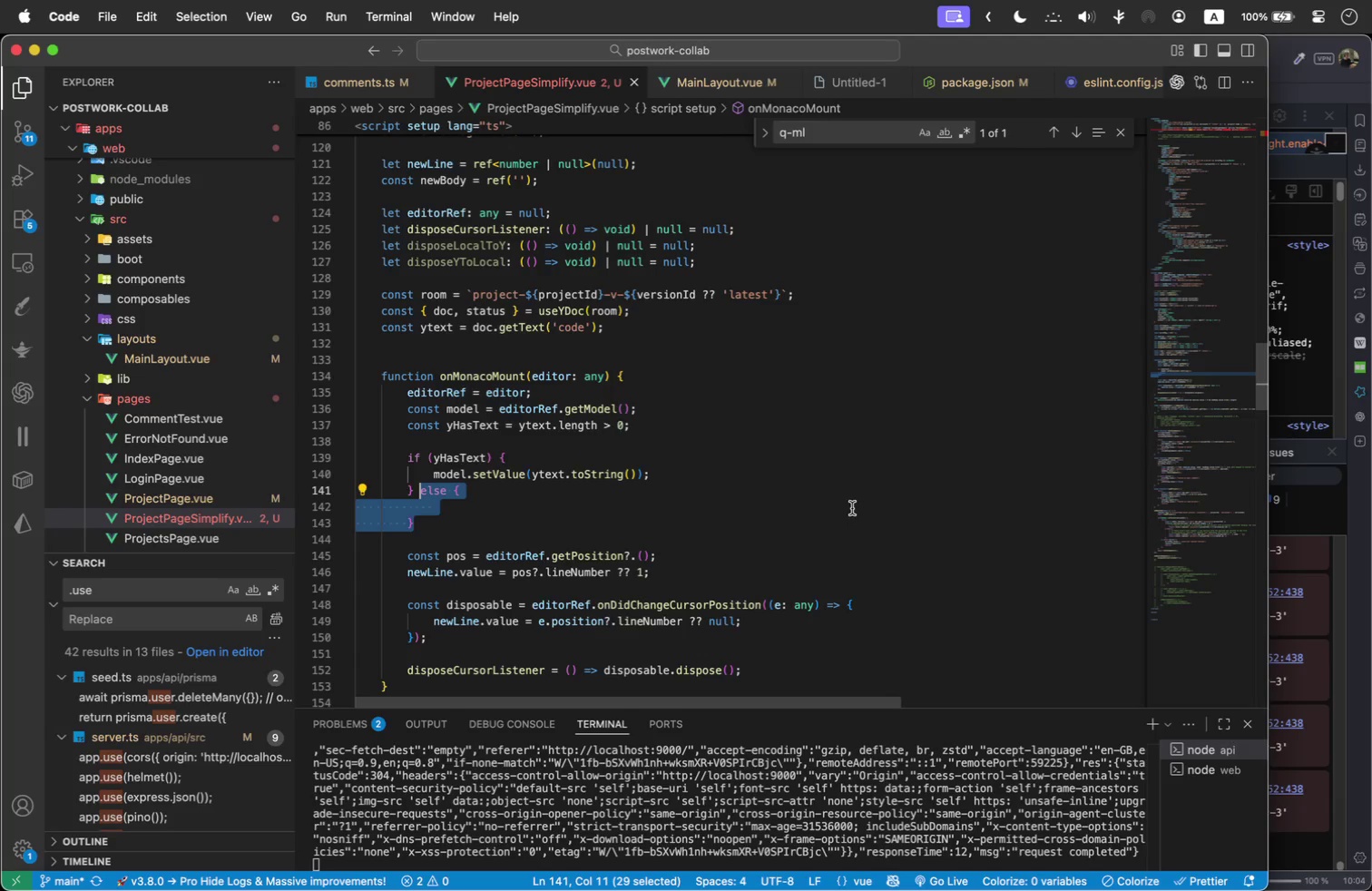 
key(Backspace)
 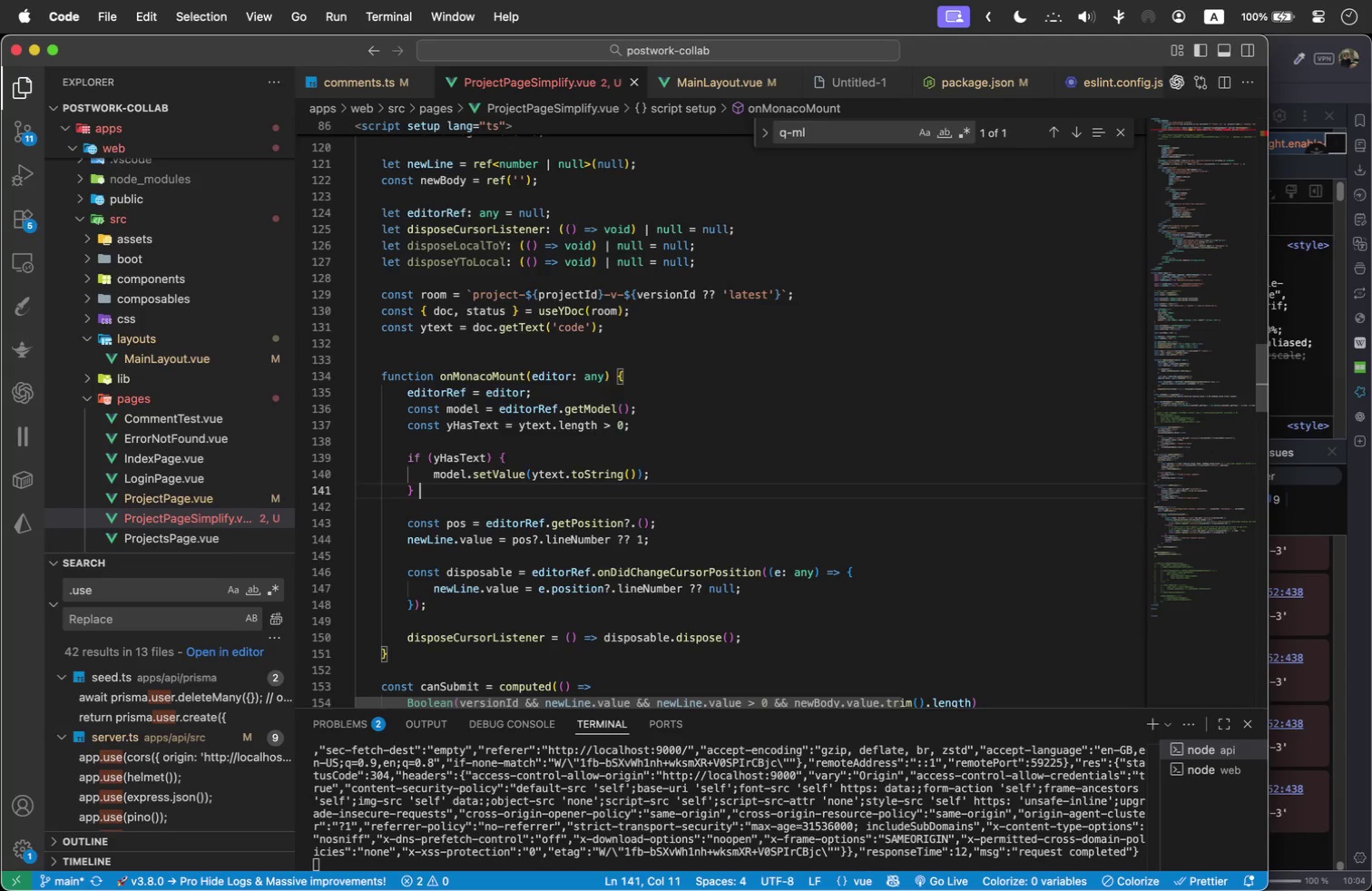 
key(ArrowDown)
 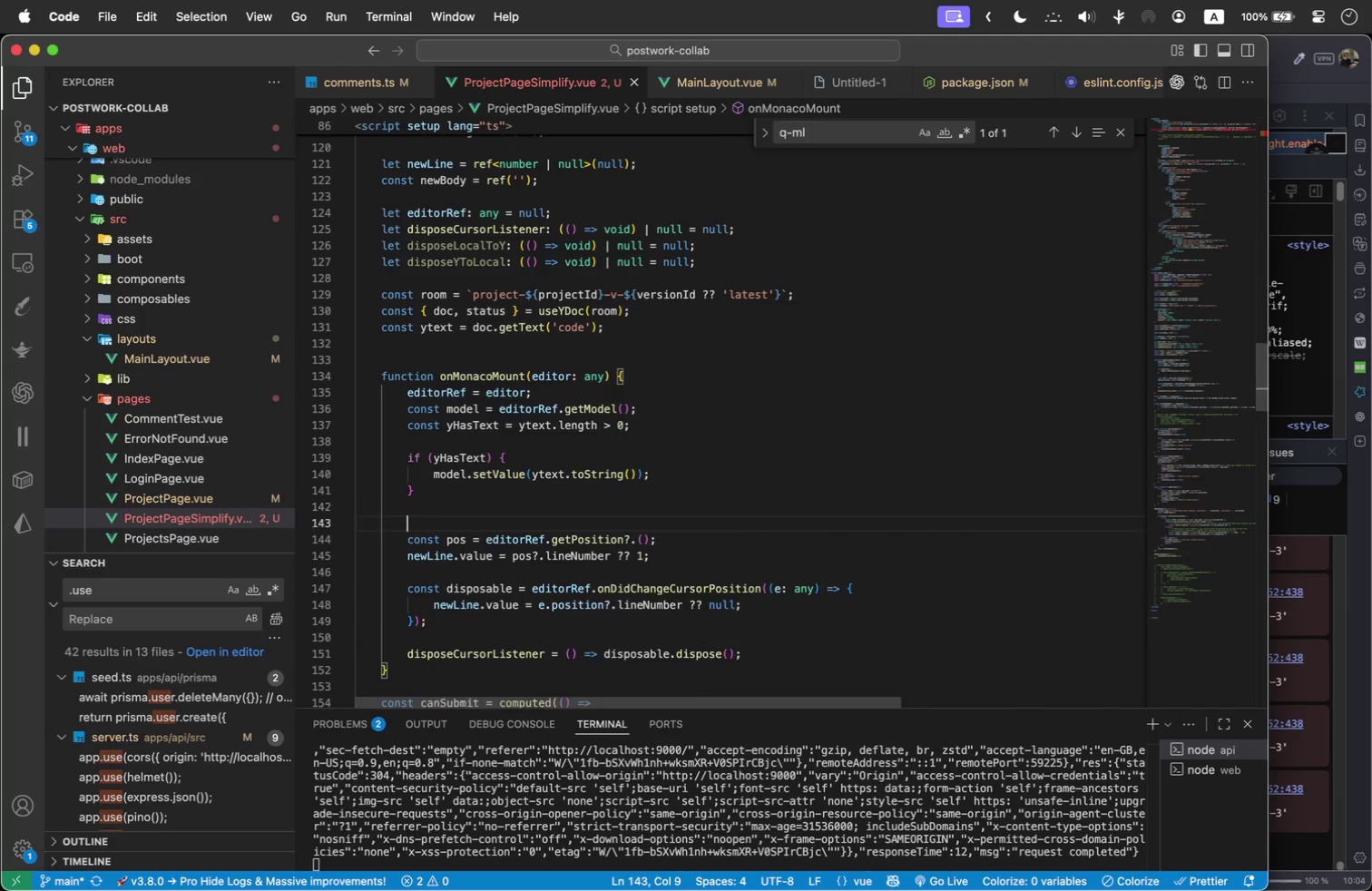 
key(Enter)
 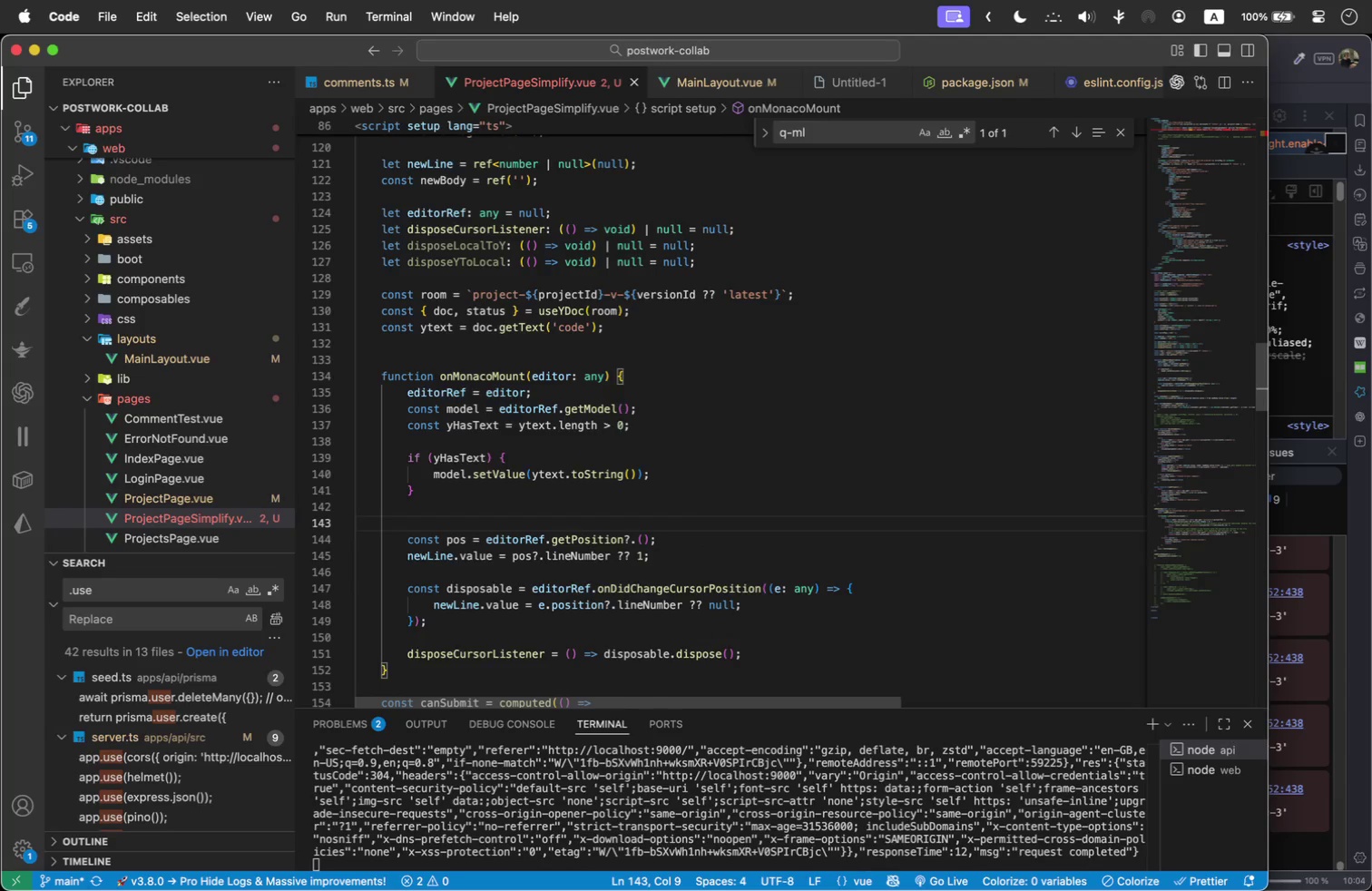 
type(const localSub = editor.on)
 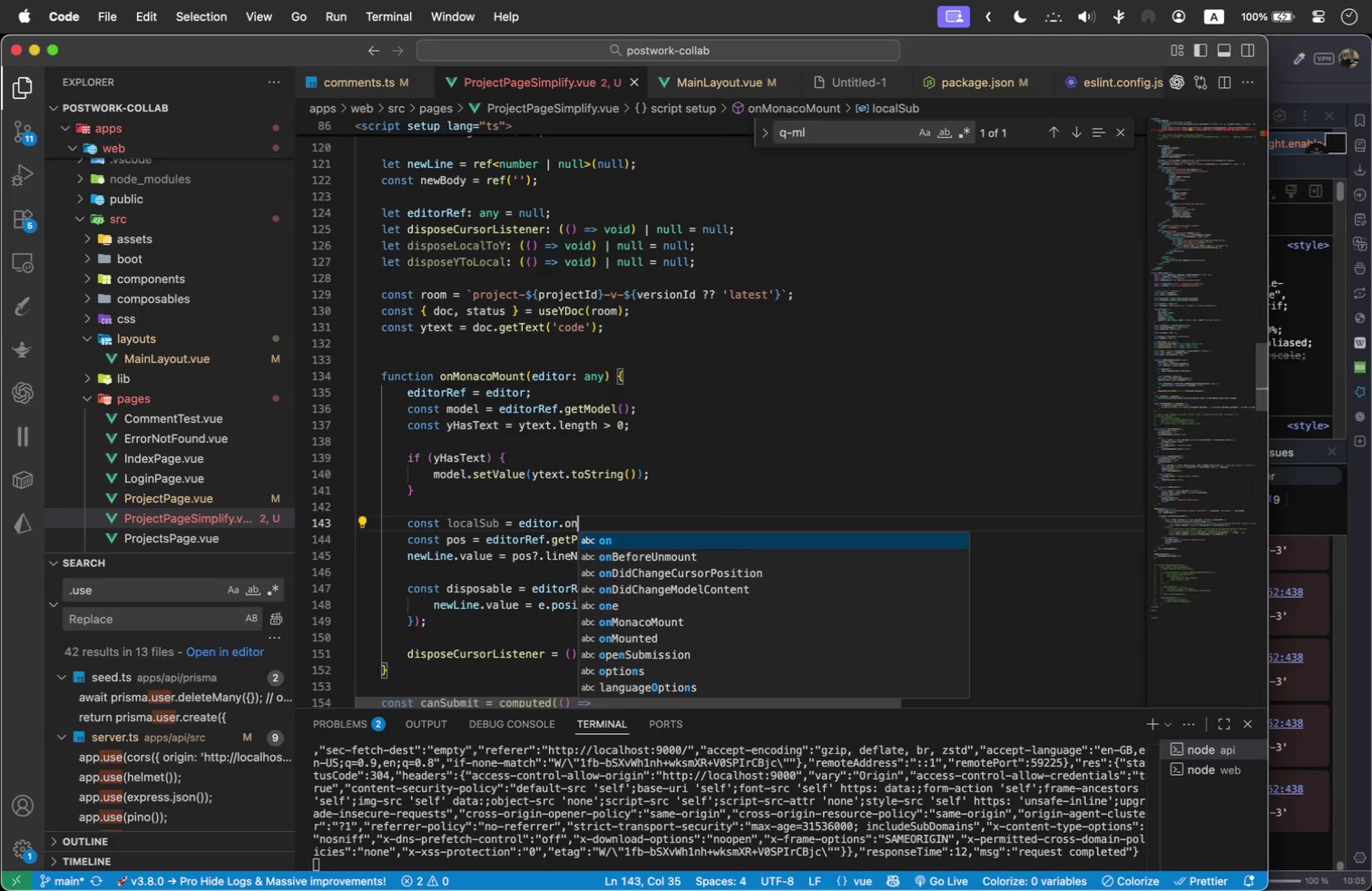 
key(ArrowDown)
 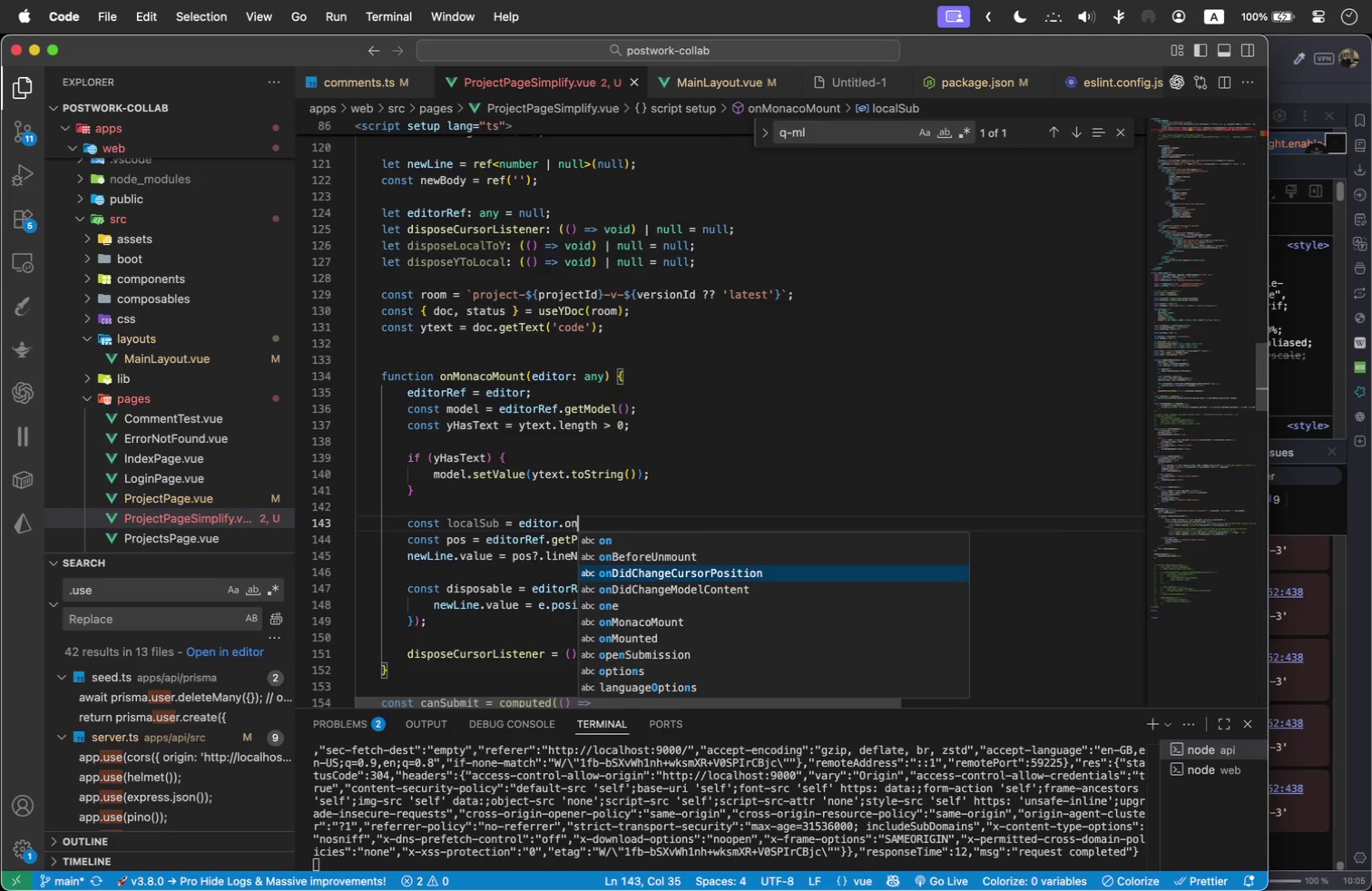 
key(ArrowDown)
 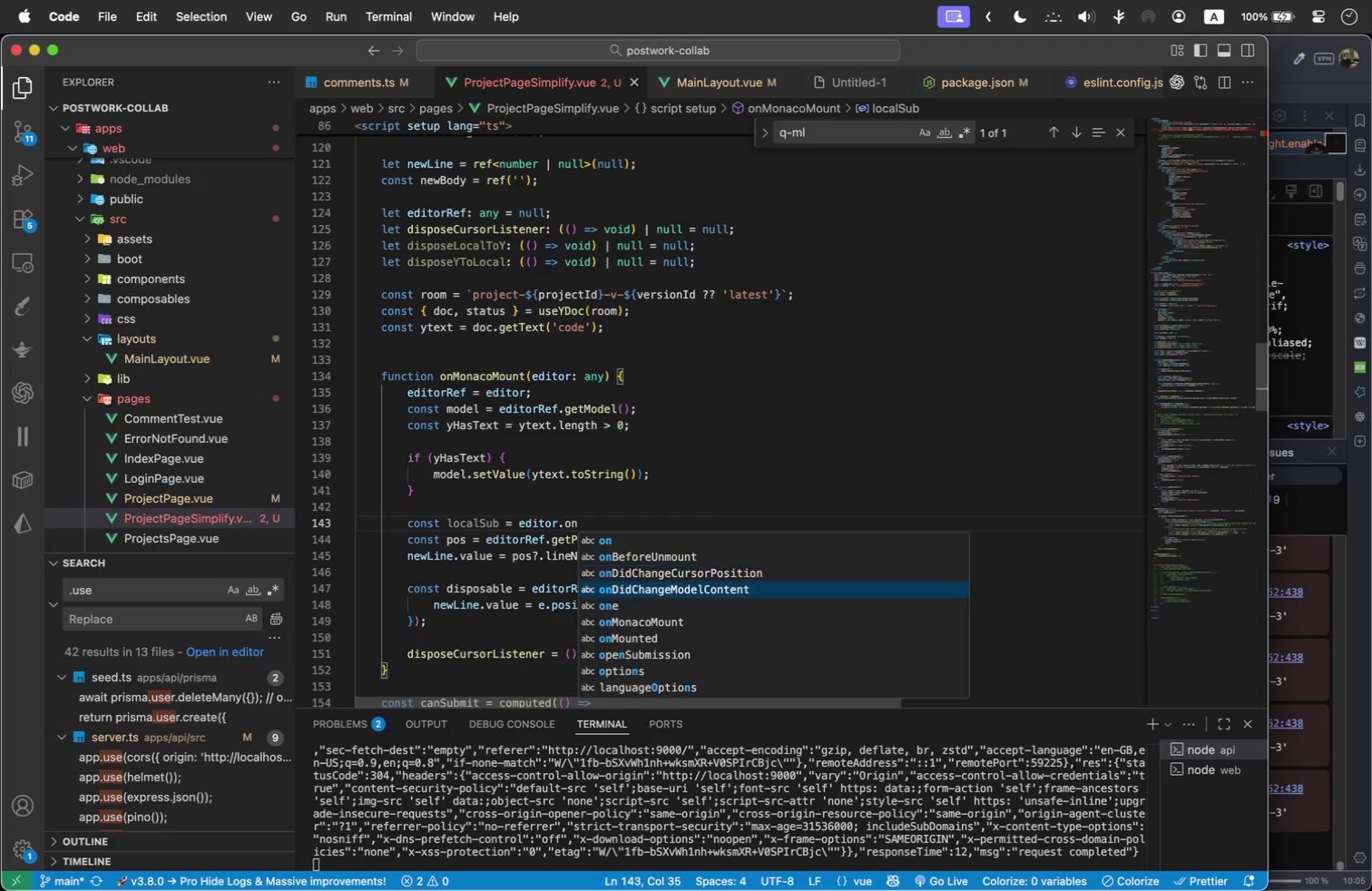 
key(ArrowDown)
 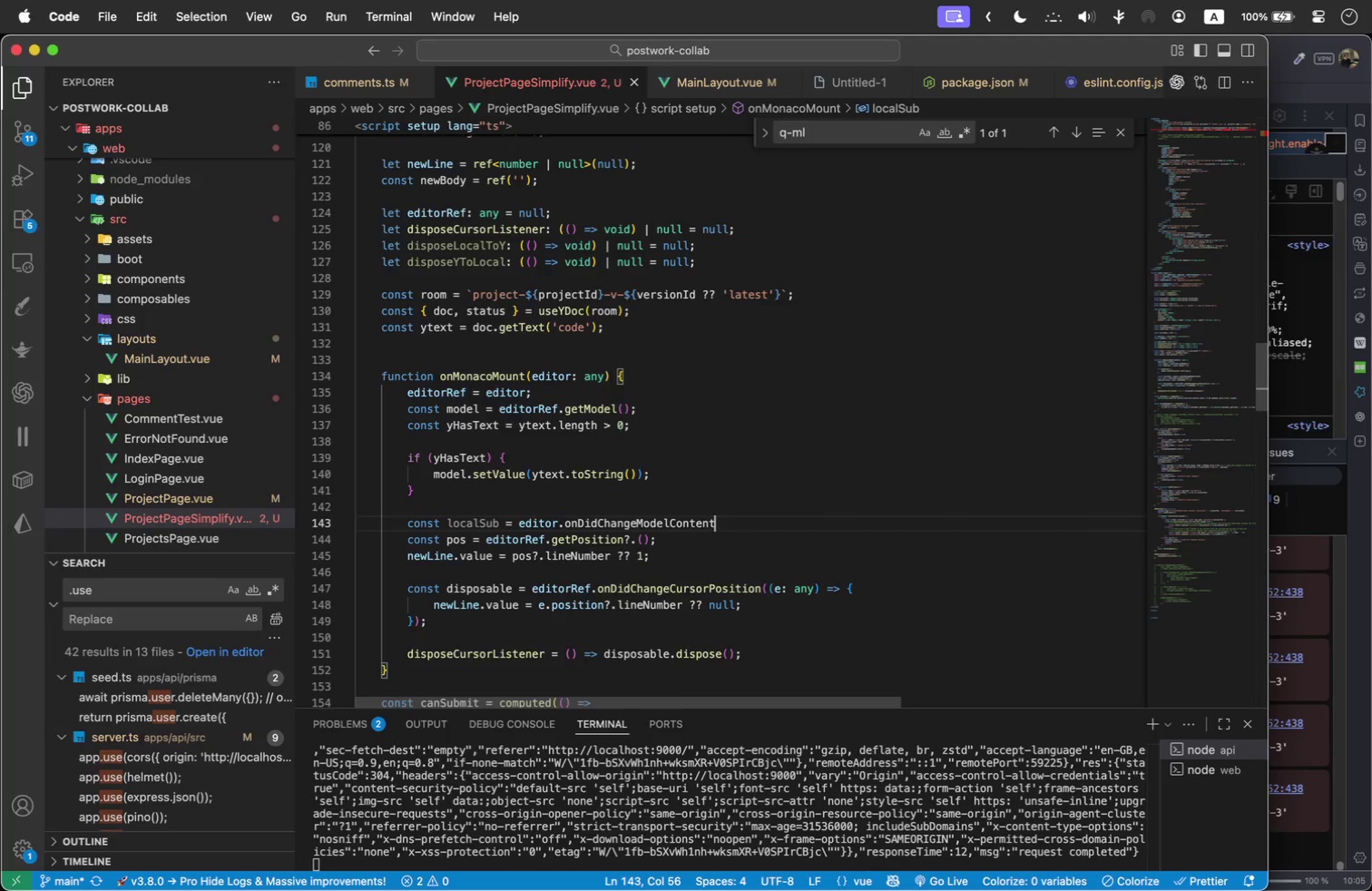 
key(Enter)
 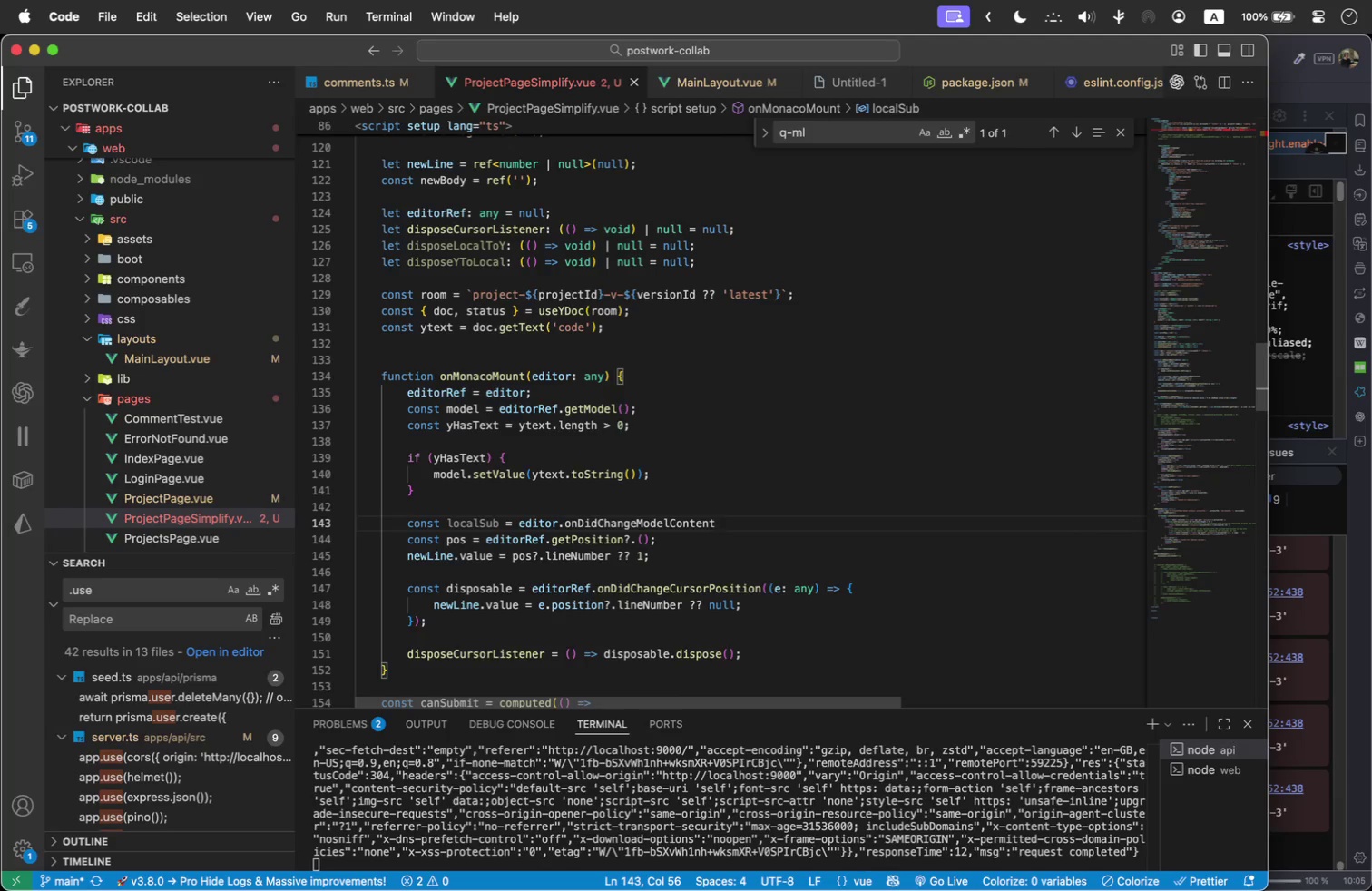 
type((()
 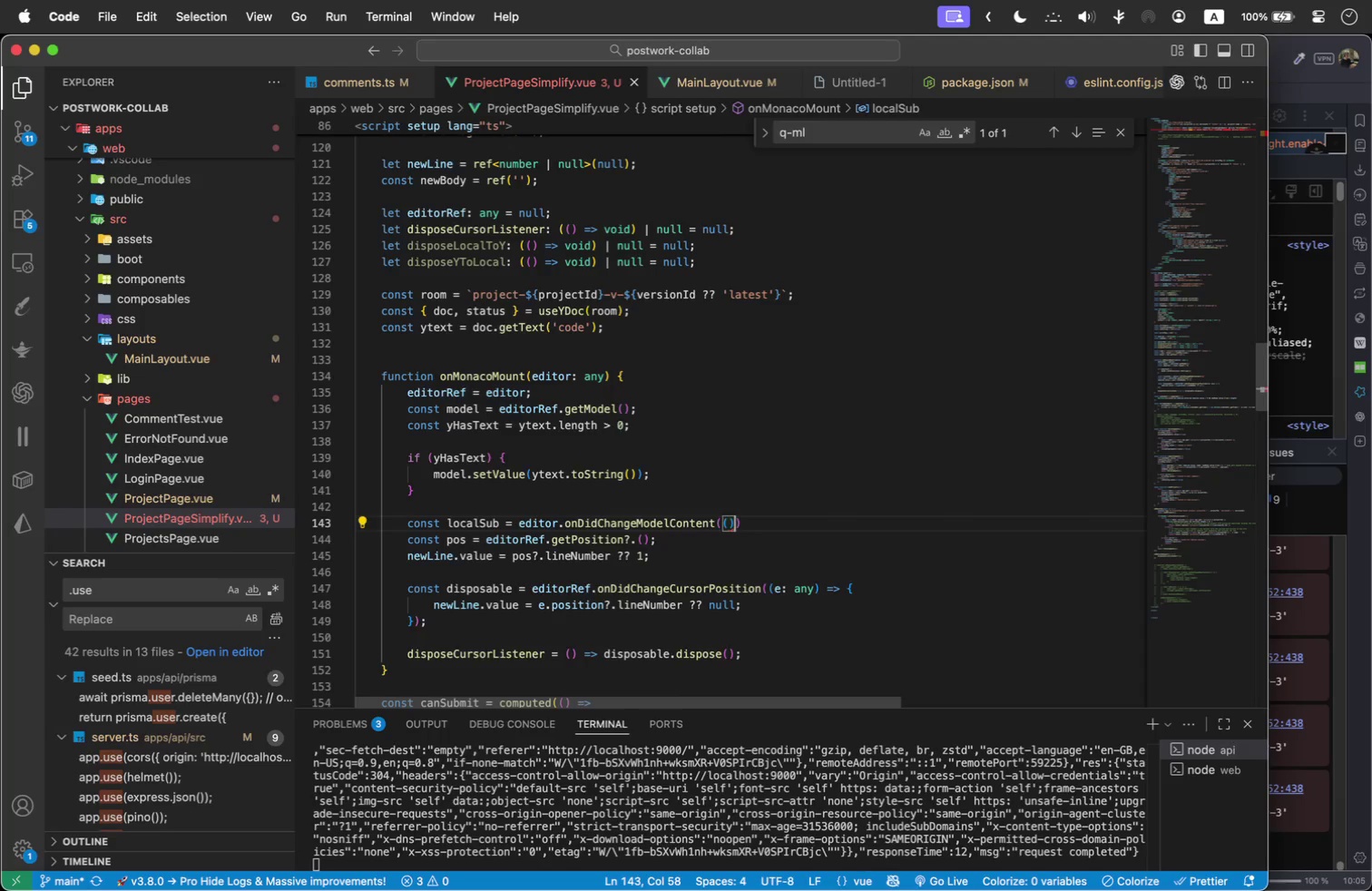 
key(ArrowRight)
 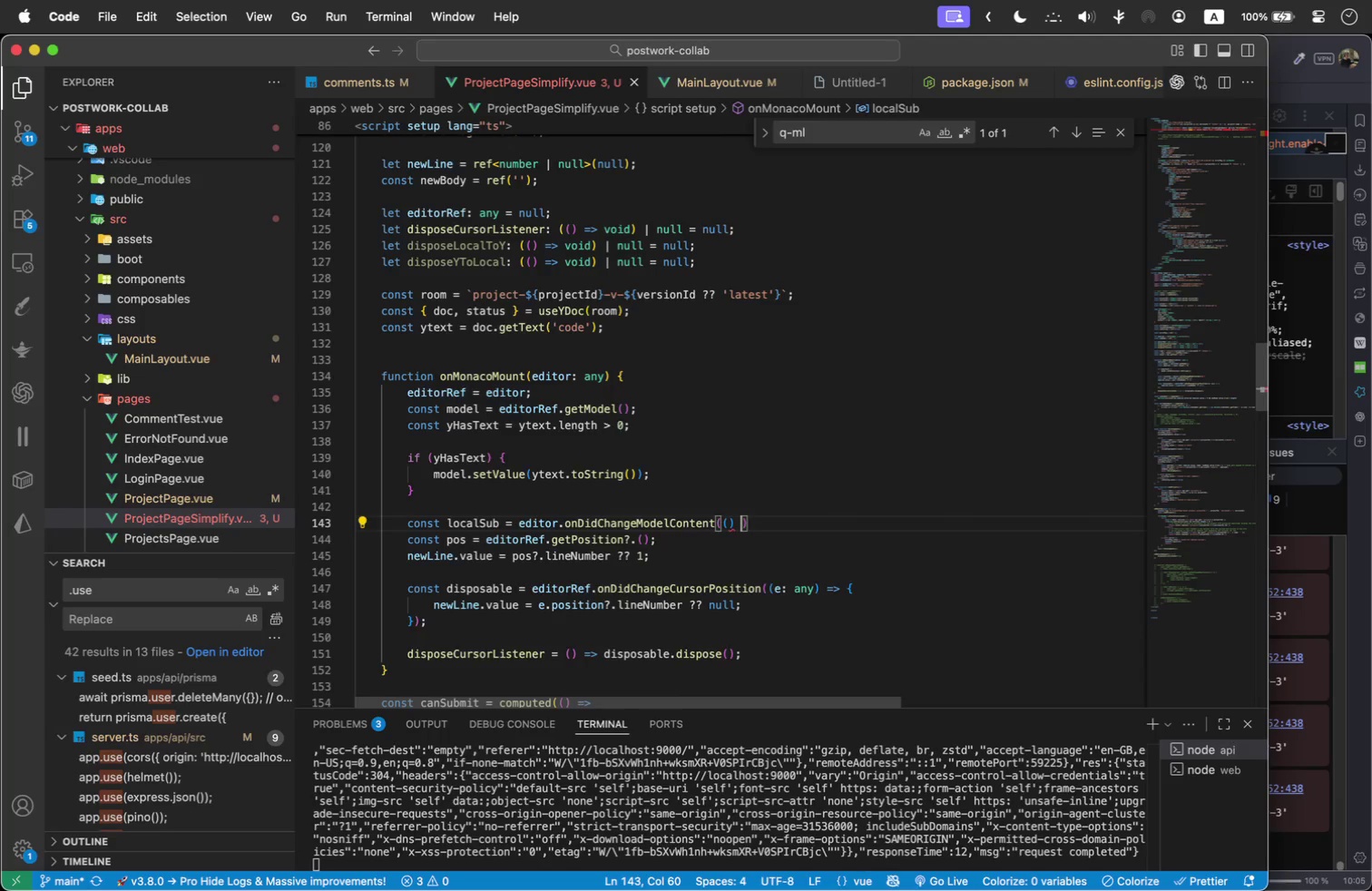 
key(Space)
 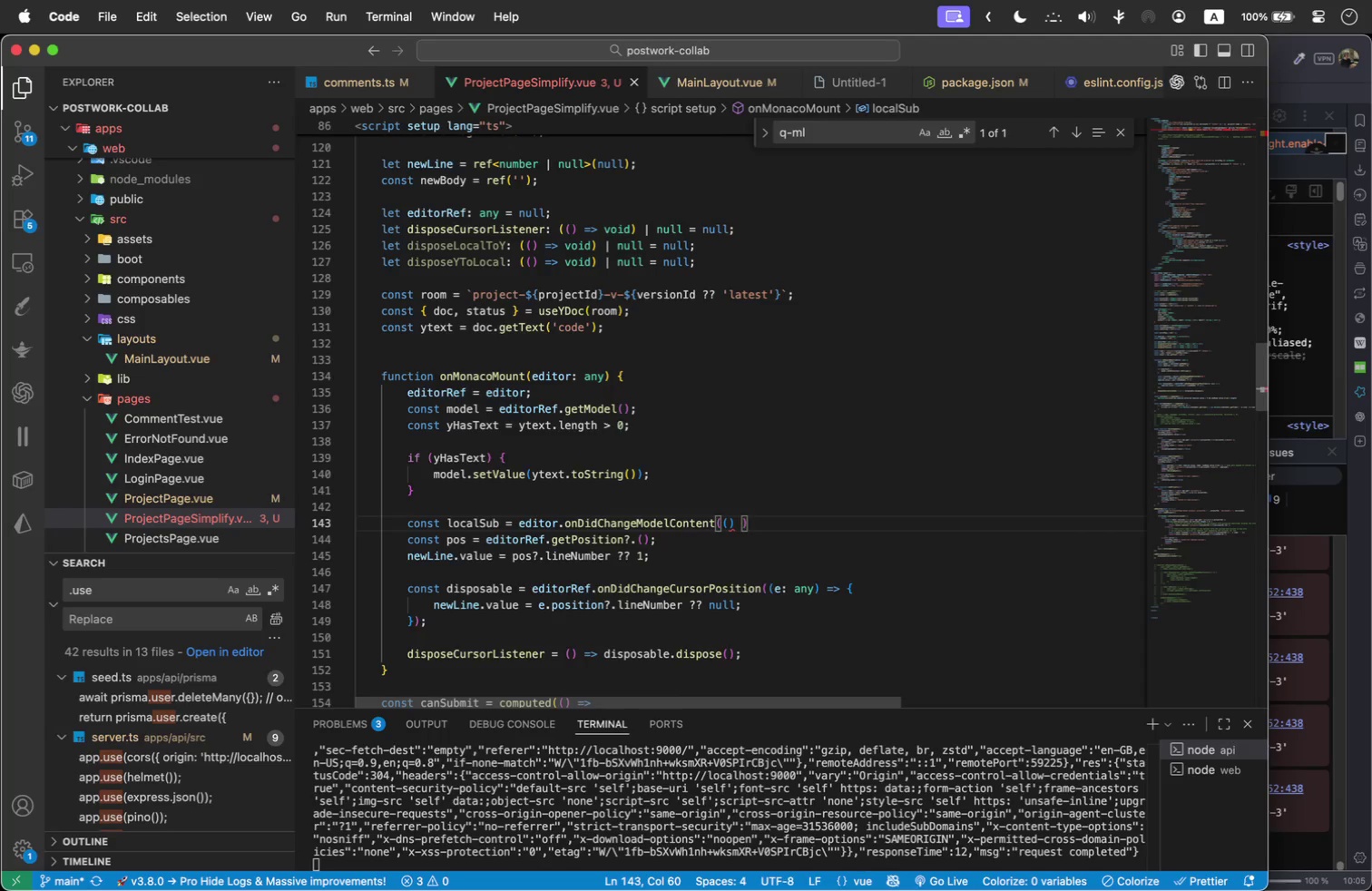 
key(Equal)
 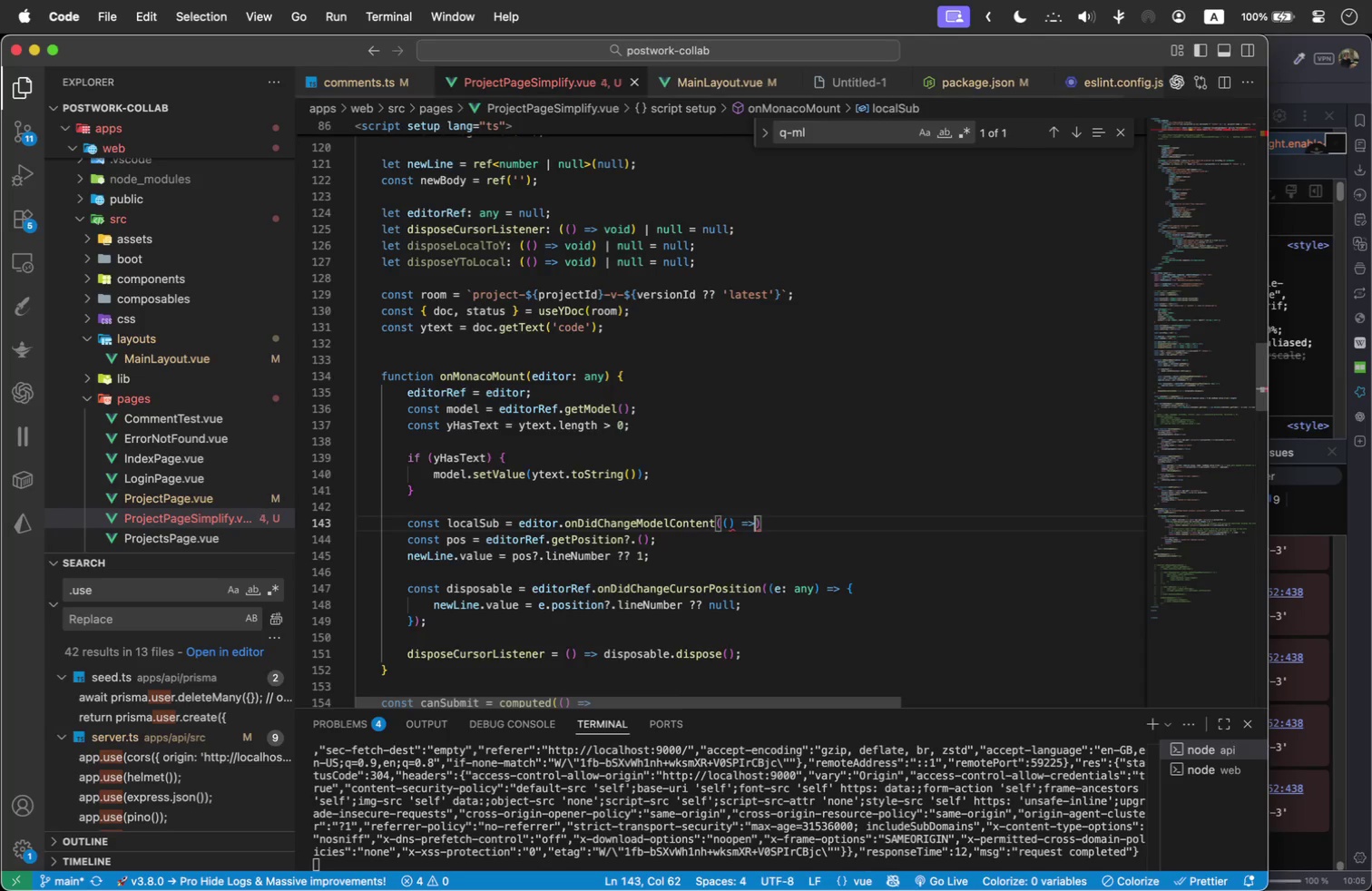 
key(Shift+Period)
 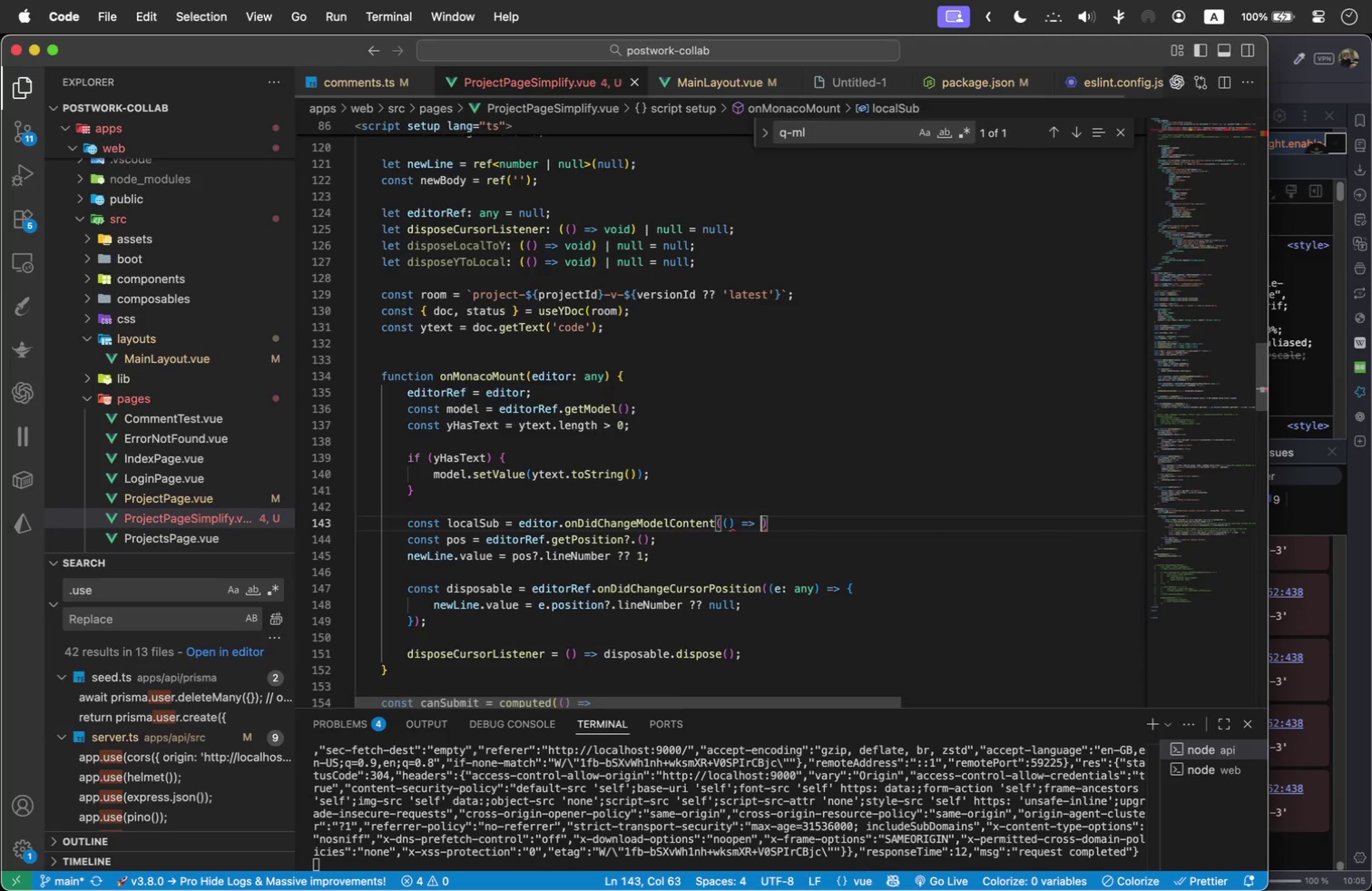 
key(Space)
 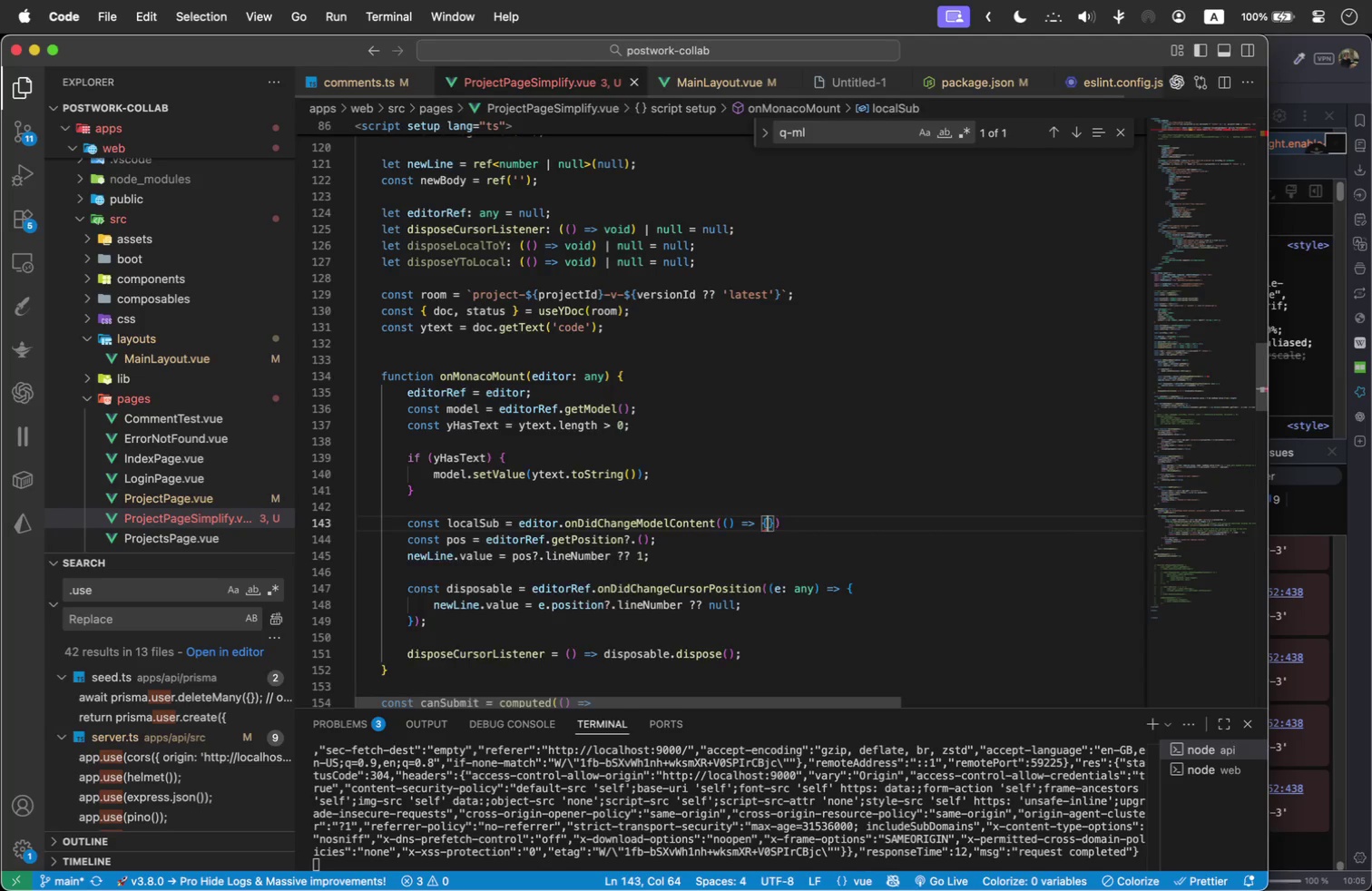 
key(Shift+ShiftLeft)
 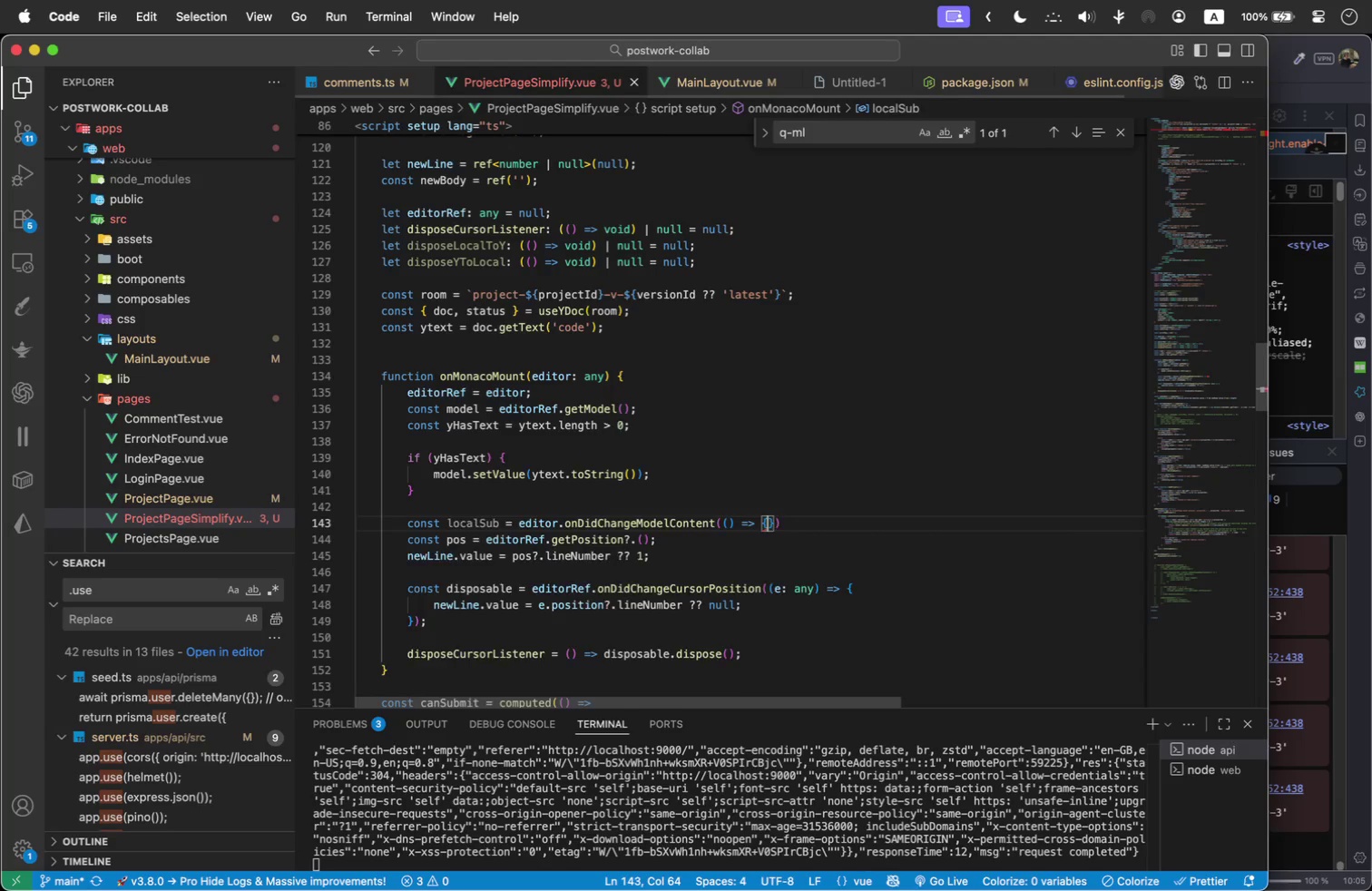 
key(Shift+BracketLeft)
 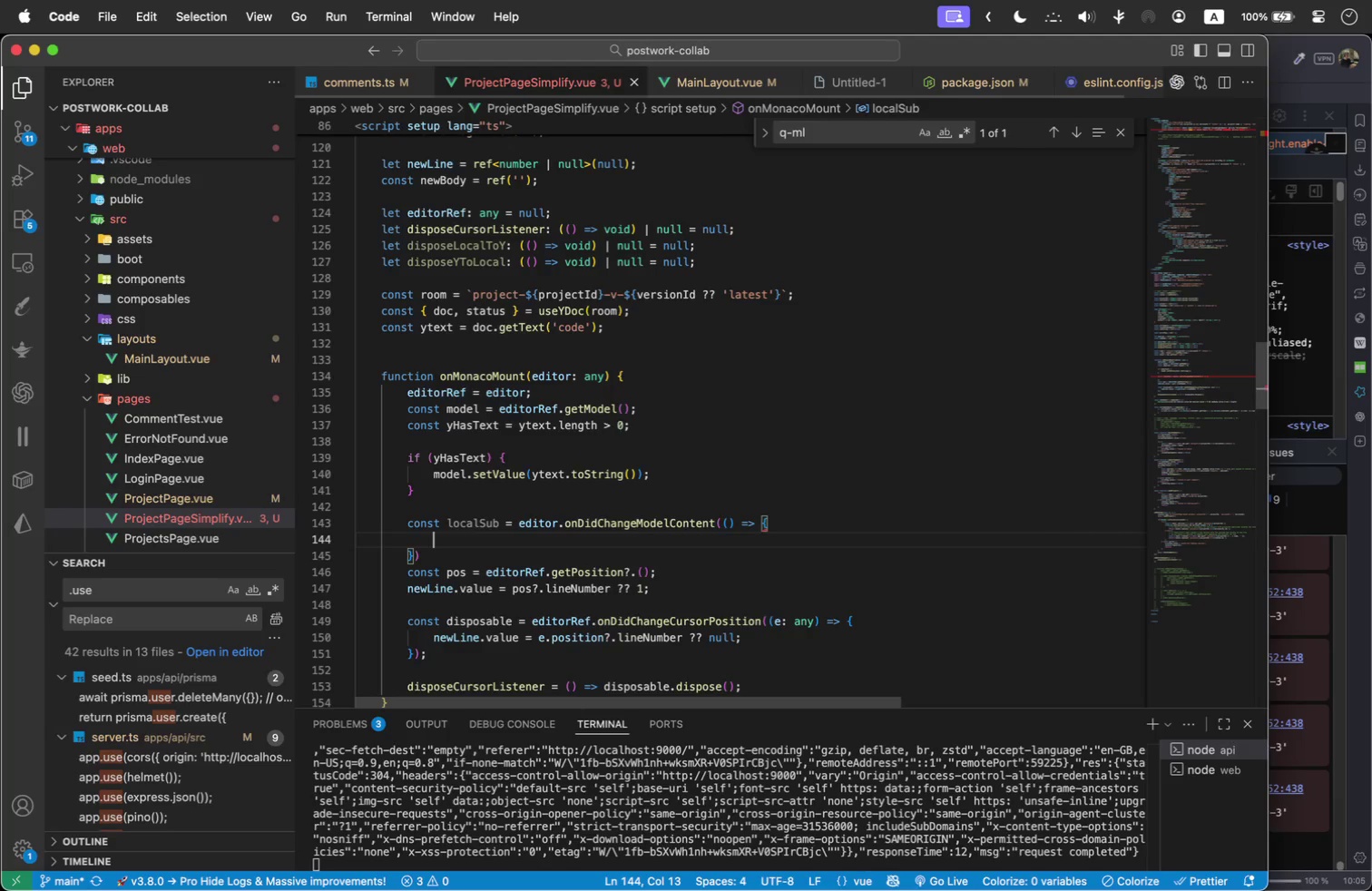 
key(Enter)
 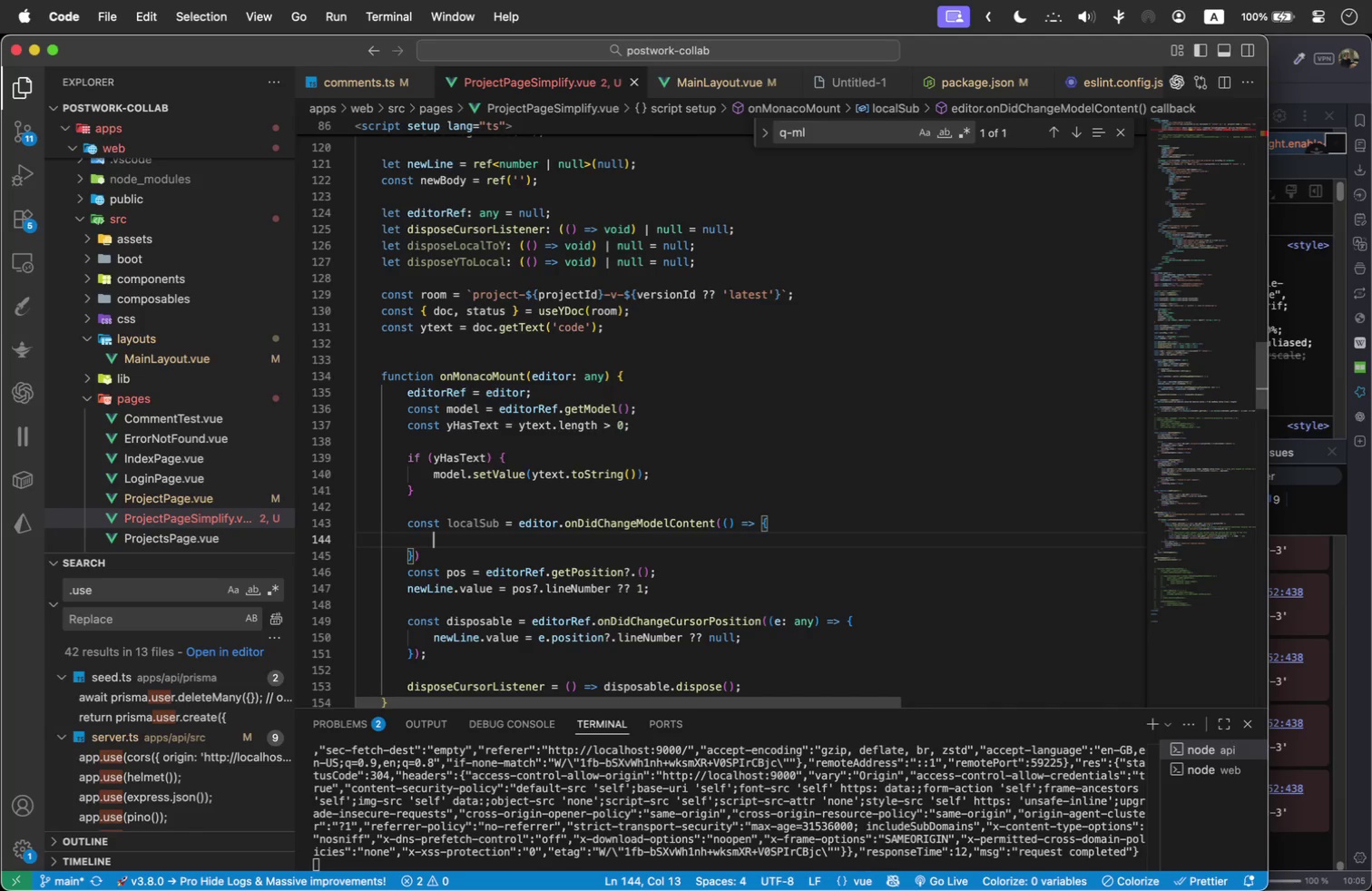 
type(const e)
key(Backspace)
type(ne)
 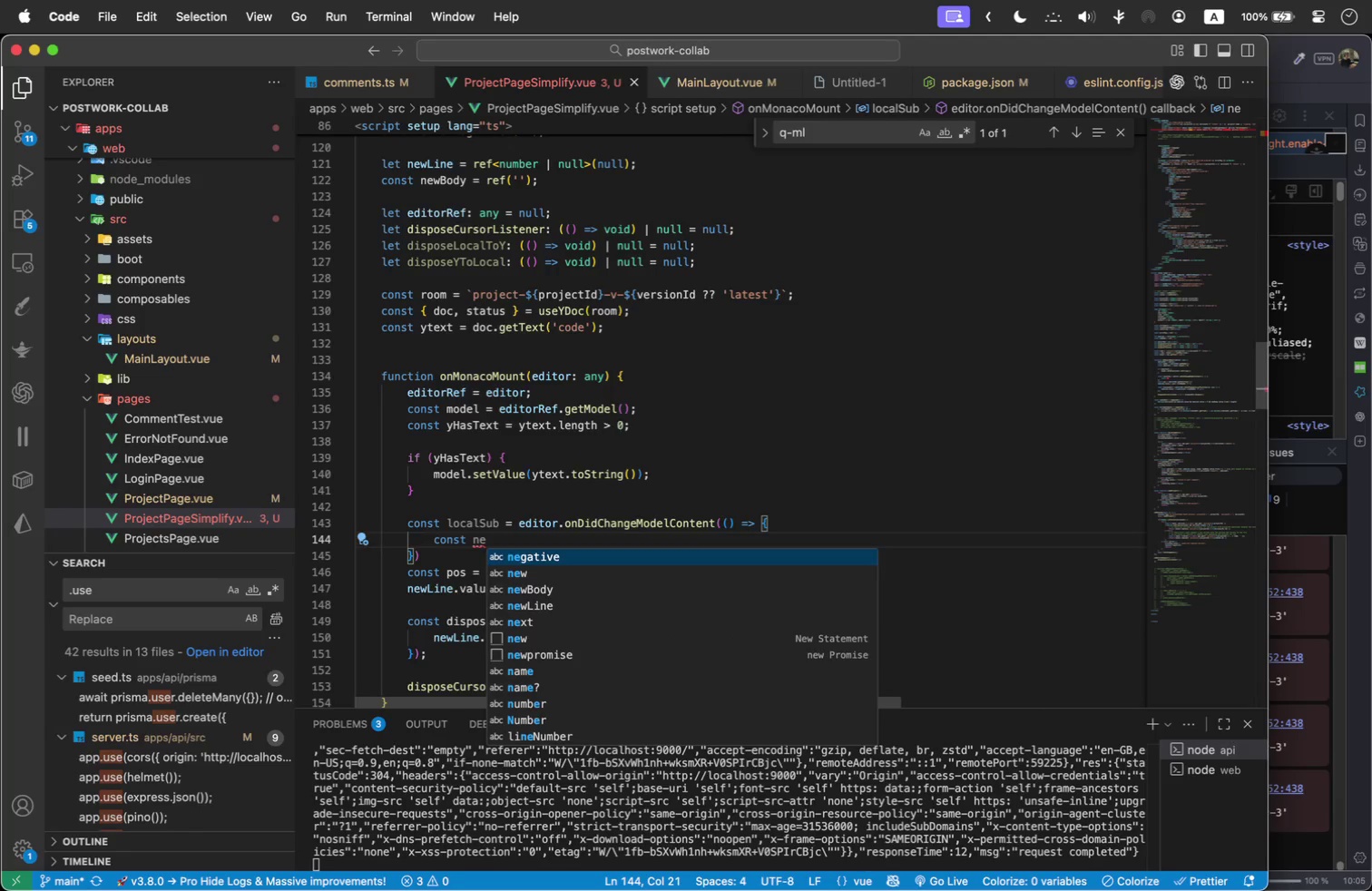 
key(ArrowDown)
 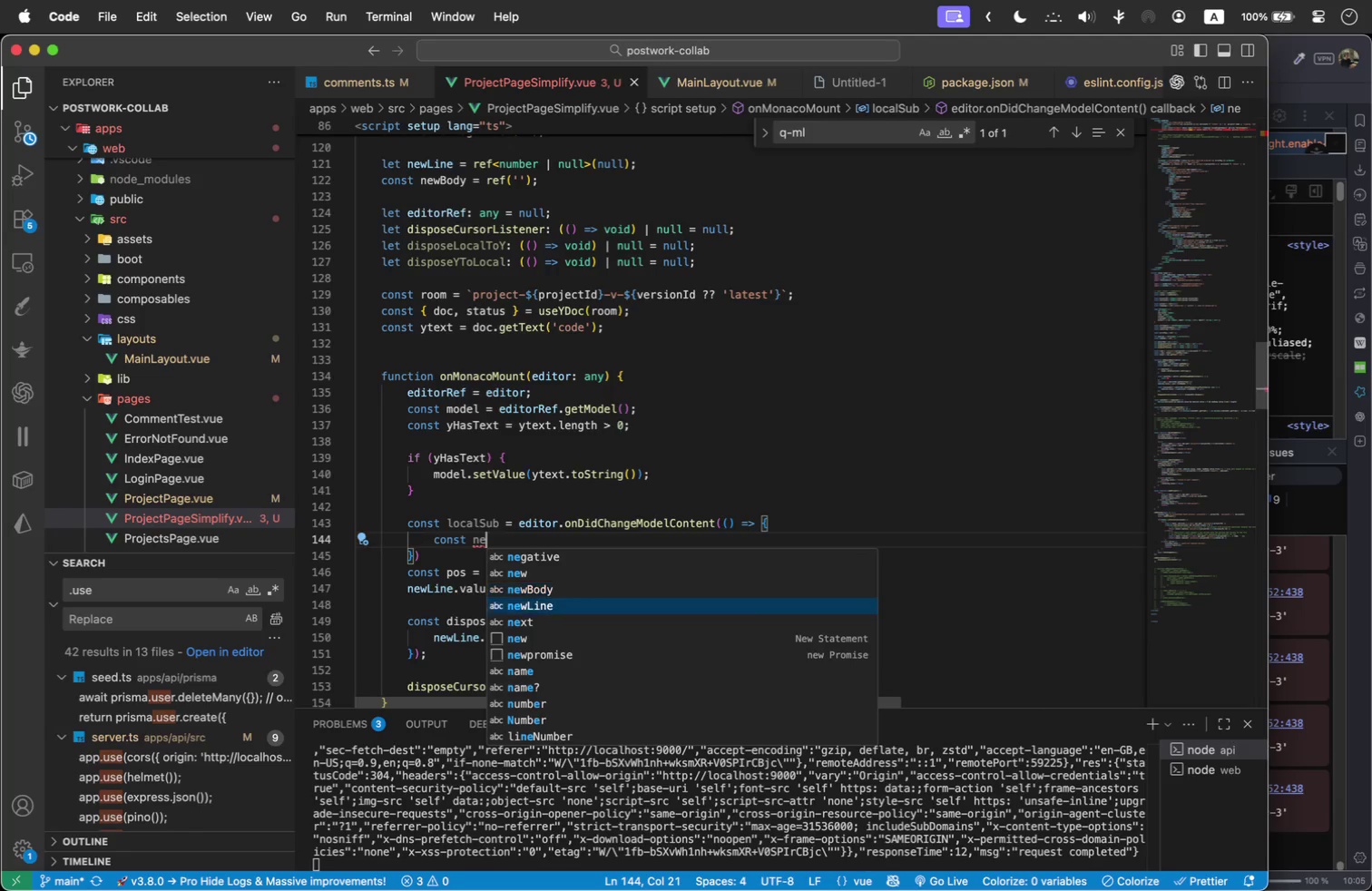 
key(ArrowDown)
 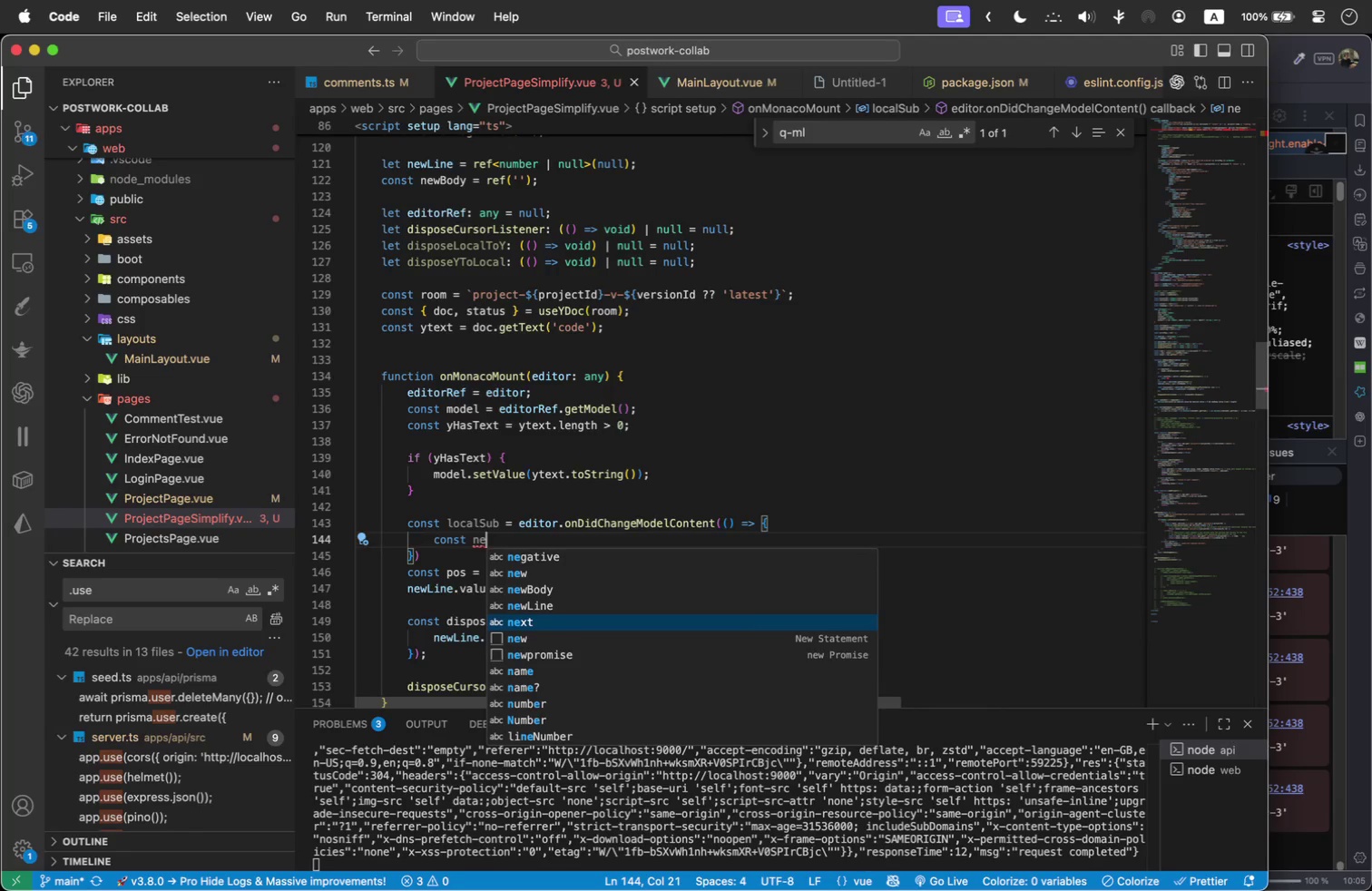 
key(ArrowDown)
 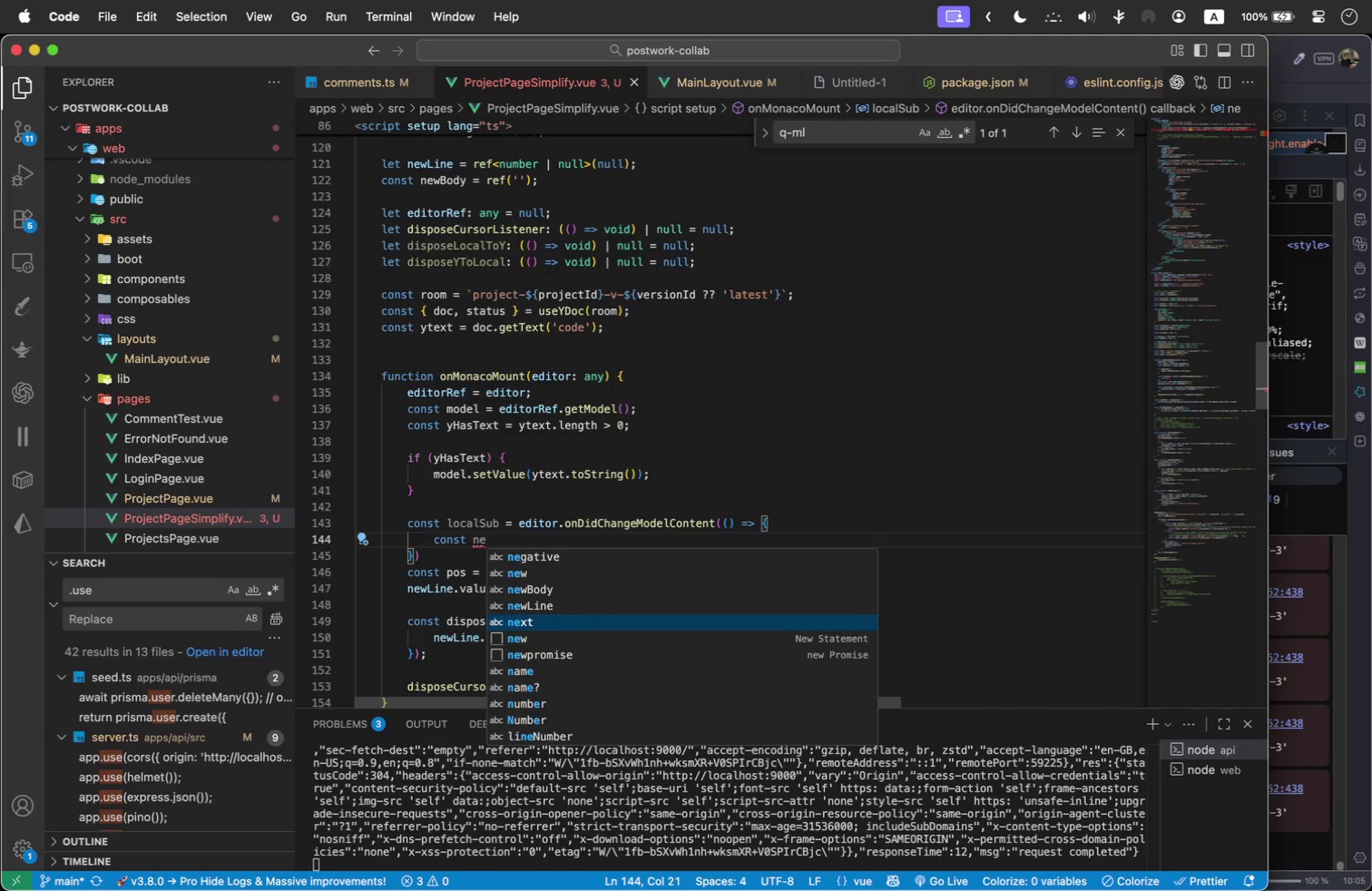 
key(ArrowDown)
 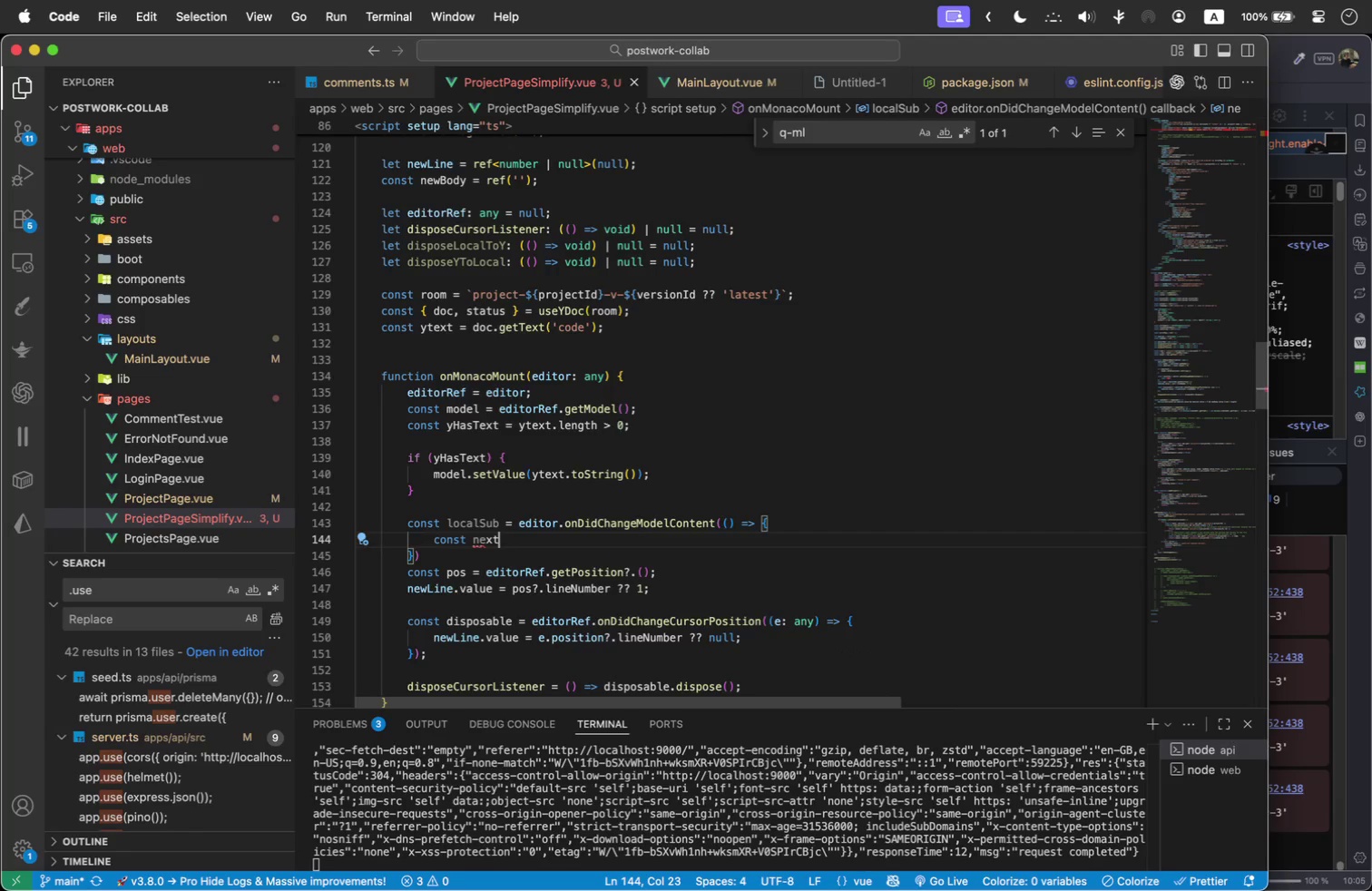 
key(Enter)
 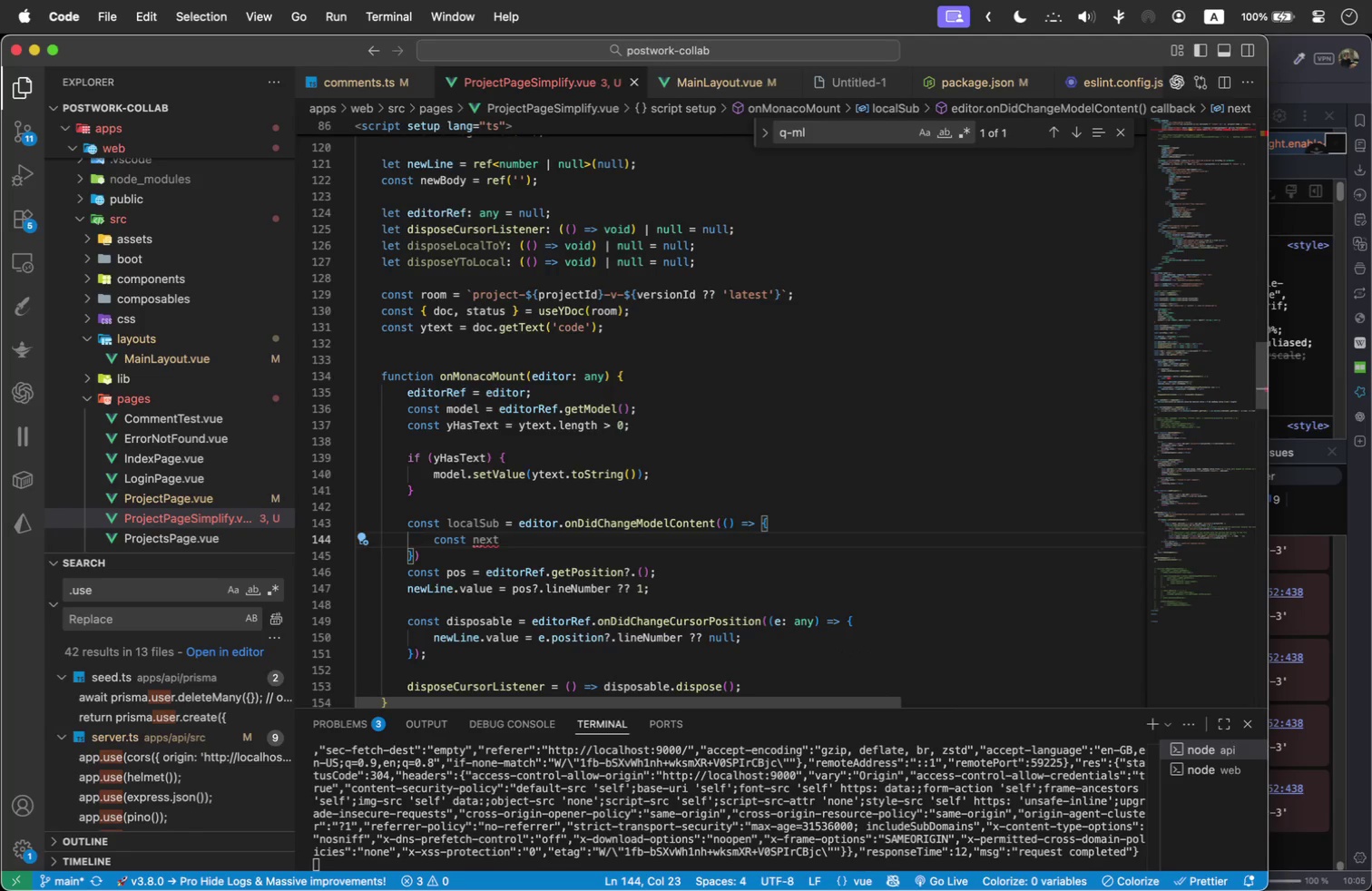 
type( = model)
 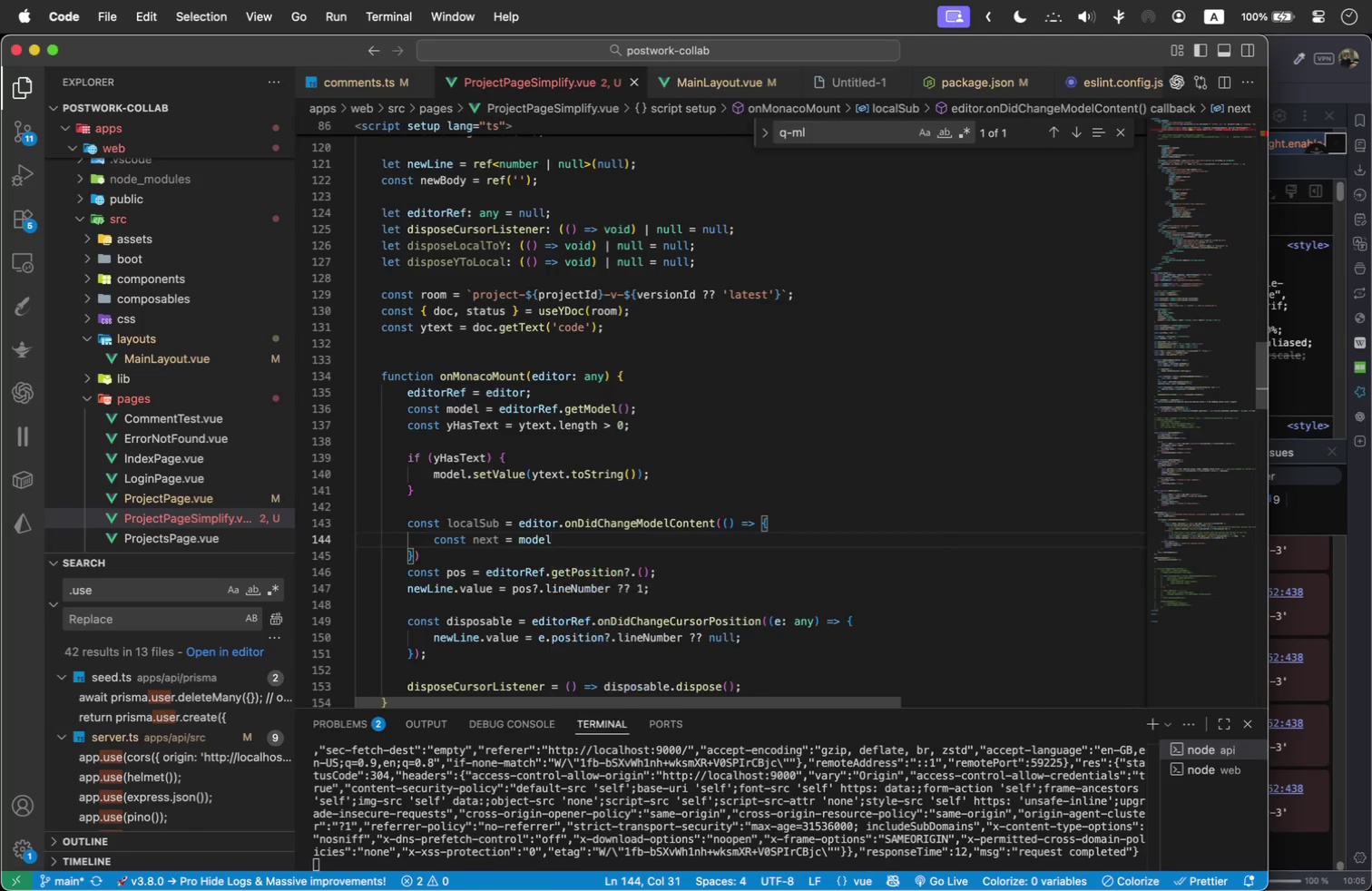 
key(Enter)
 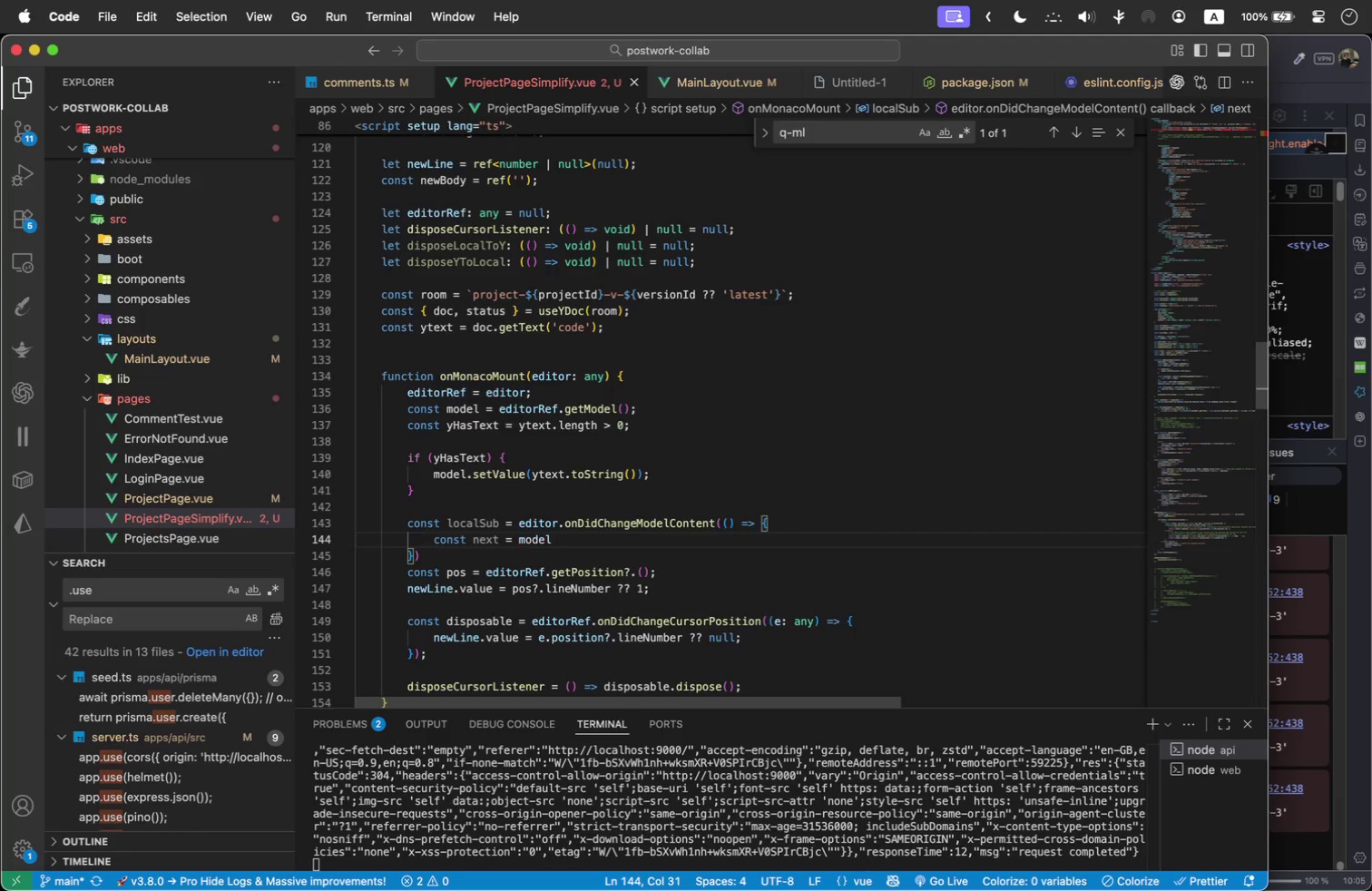 
type(.get)
 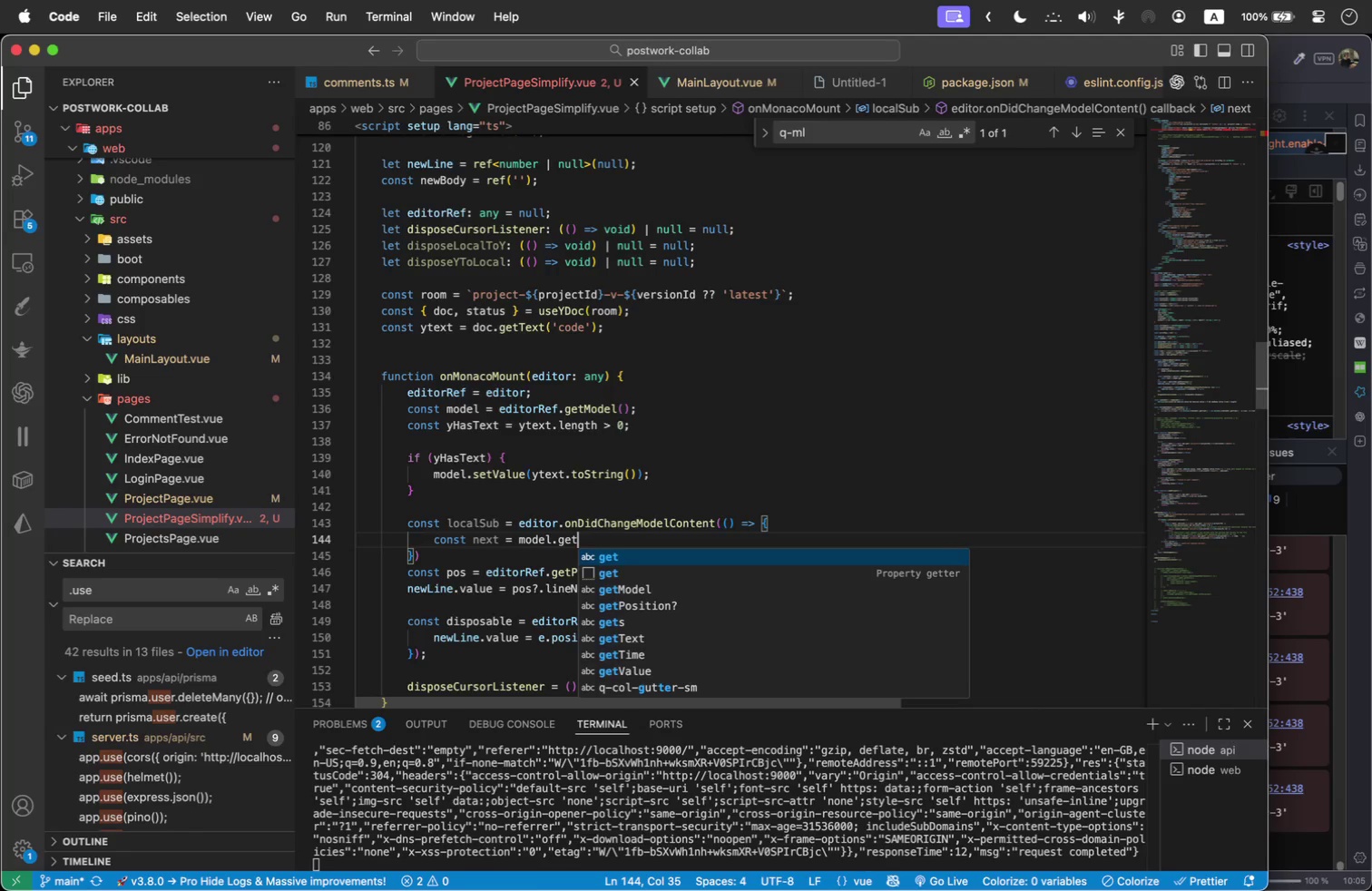 
hold_key(key=ShiftLeft, duration=0.44)
 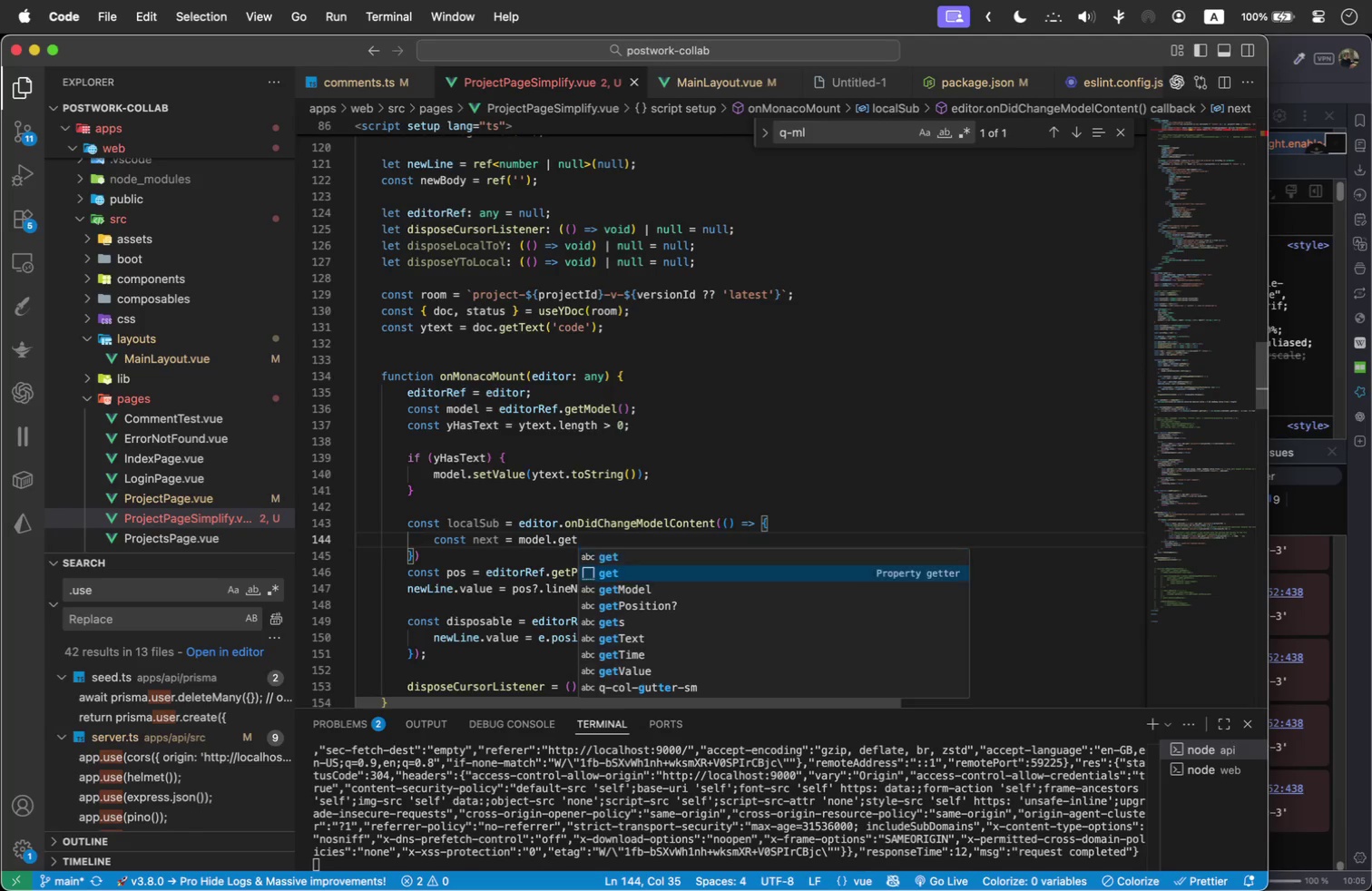 
key(ArrowDown)
 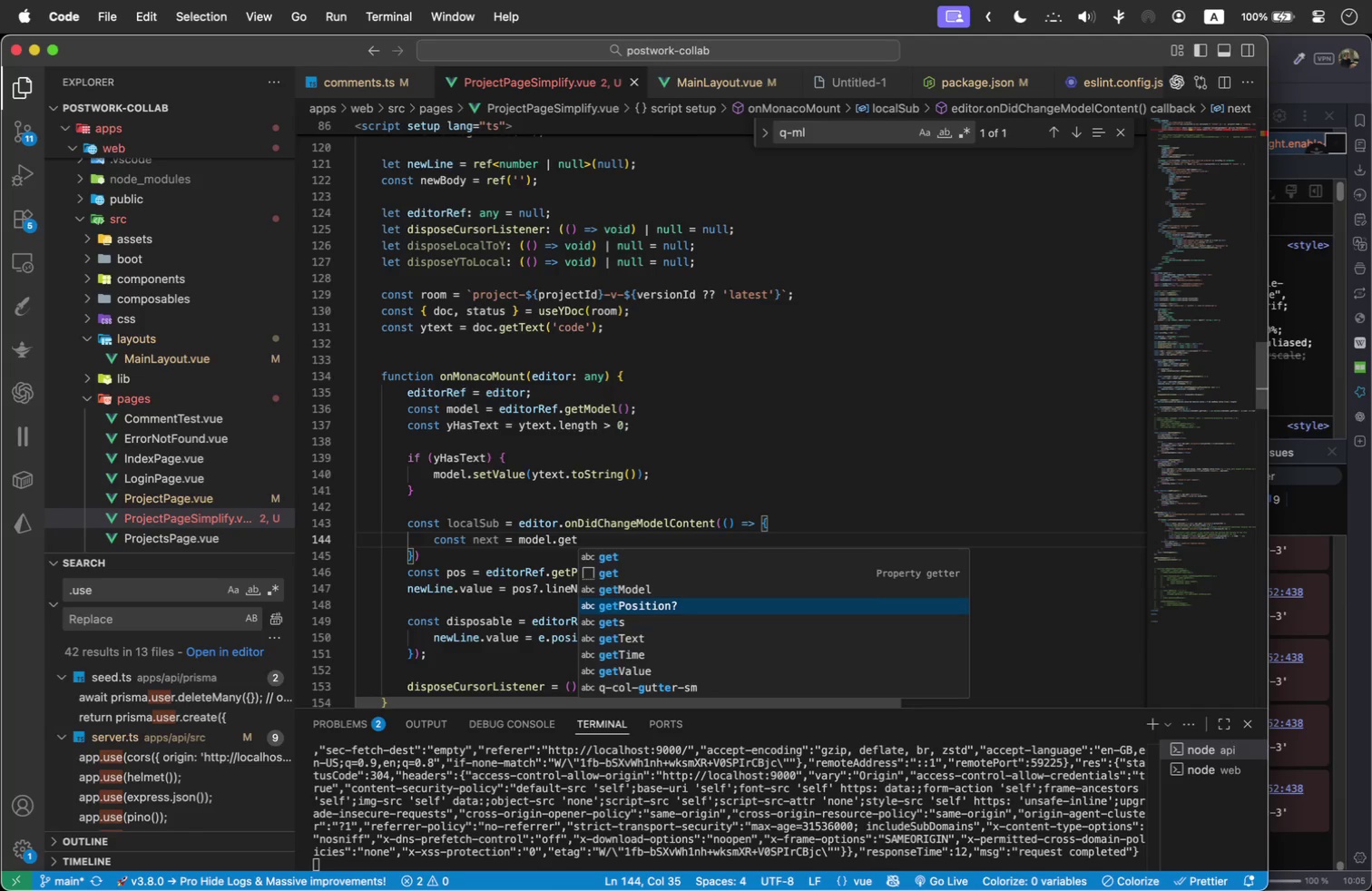 
key(ArrowDown)
 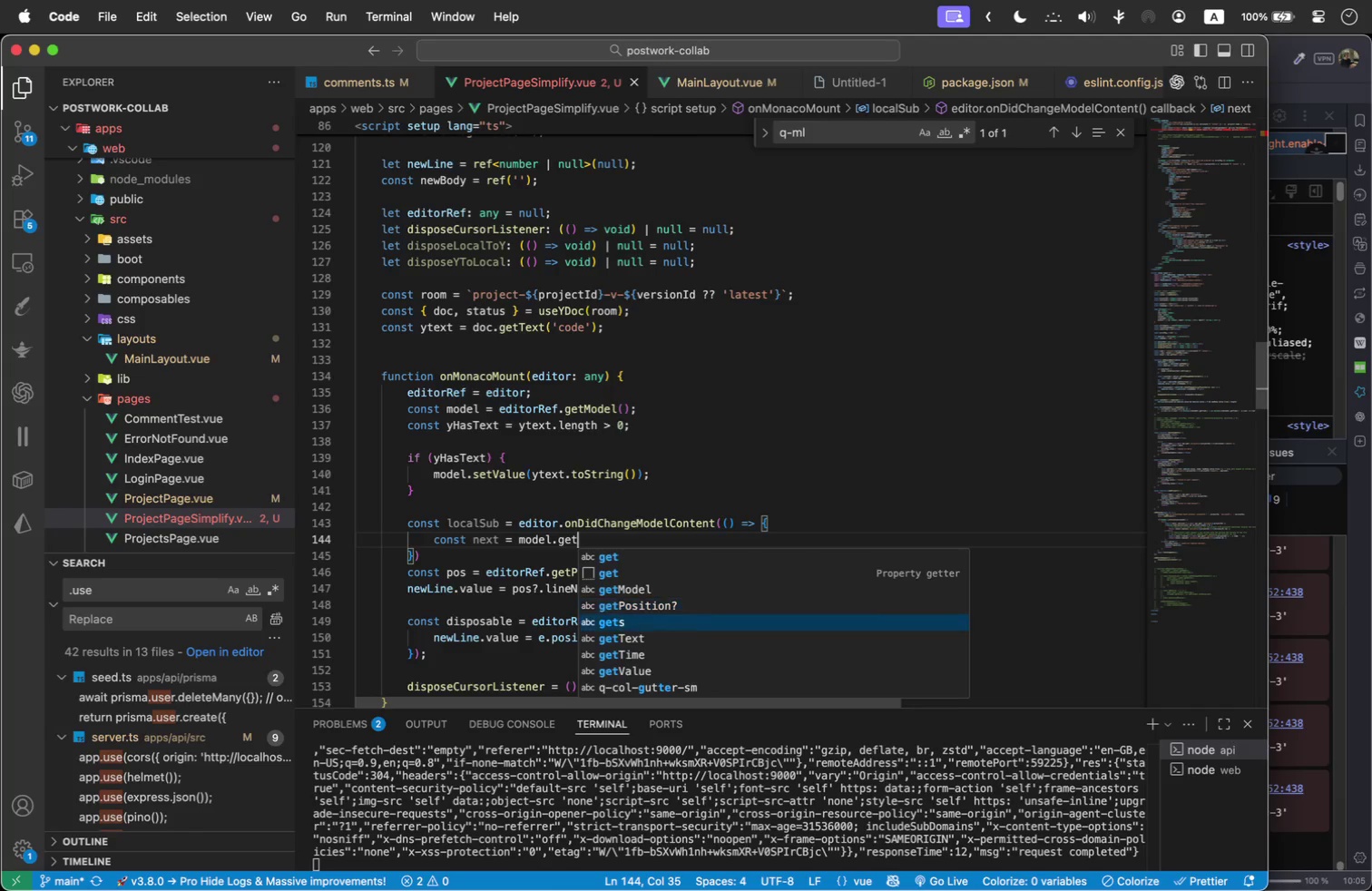 
key(ArrowDown)
 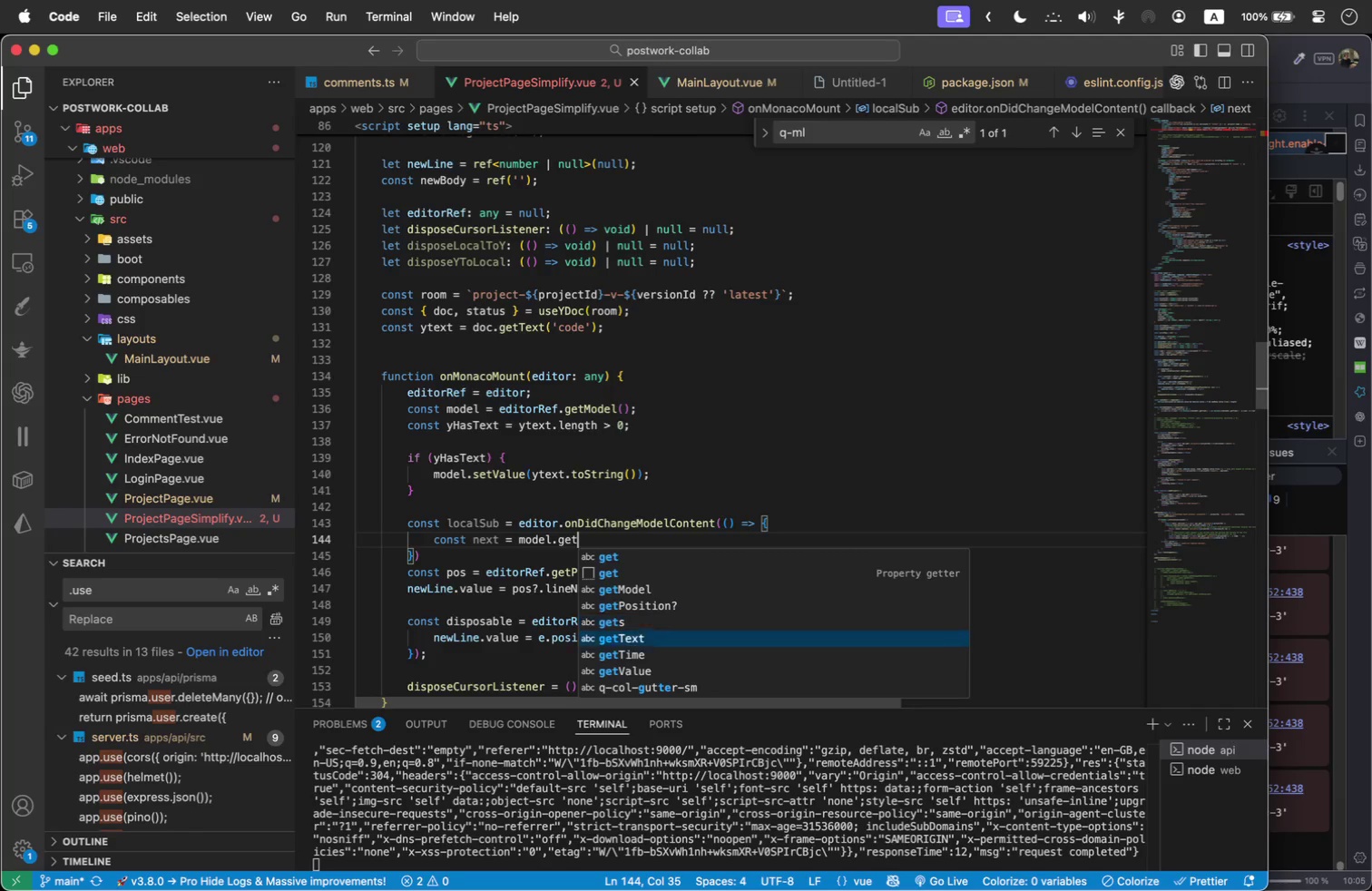 
key(ArrowDown)
 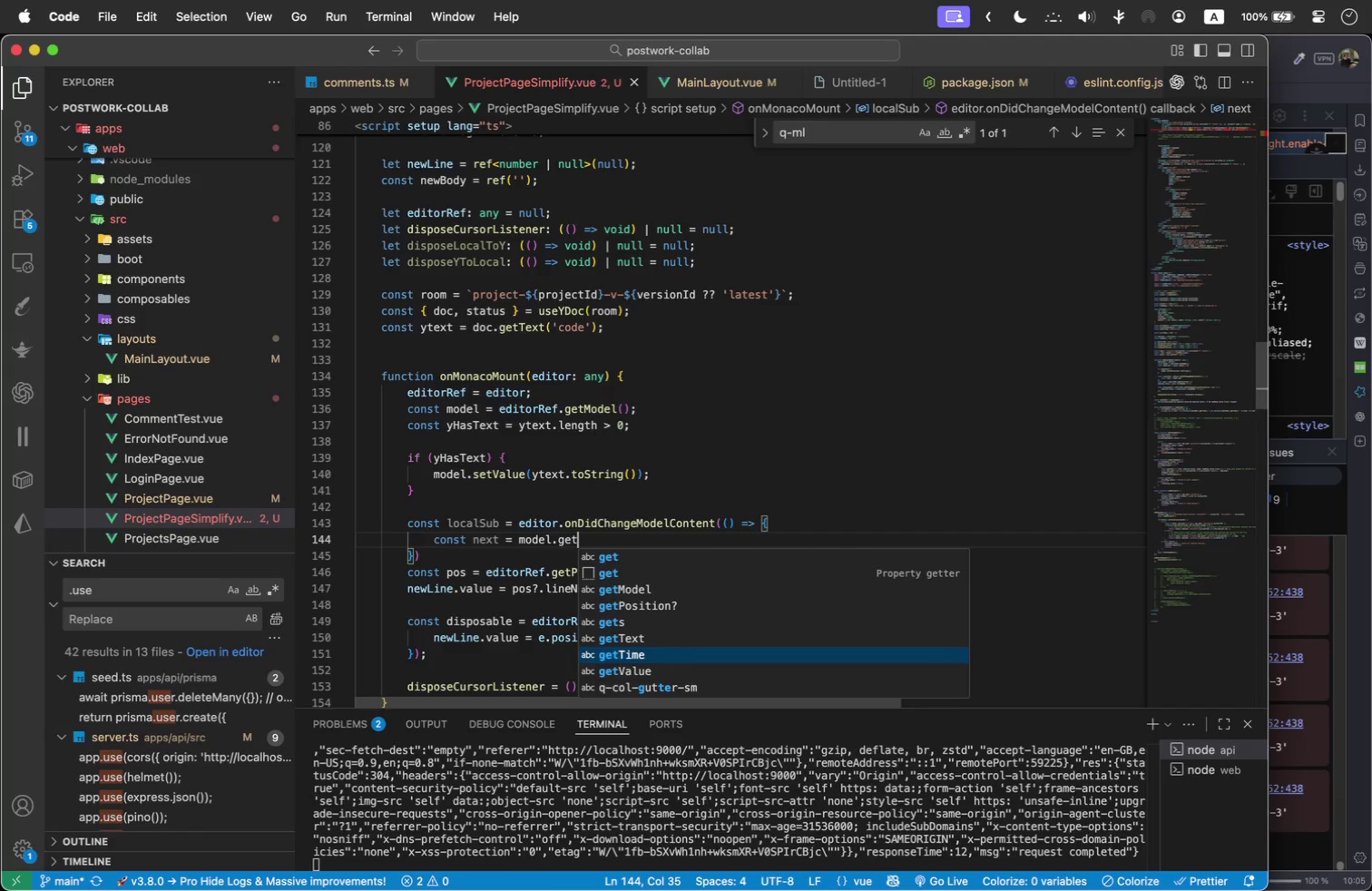 
key(ArrowDown)
 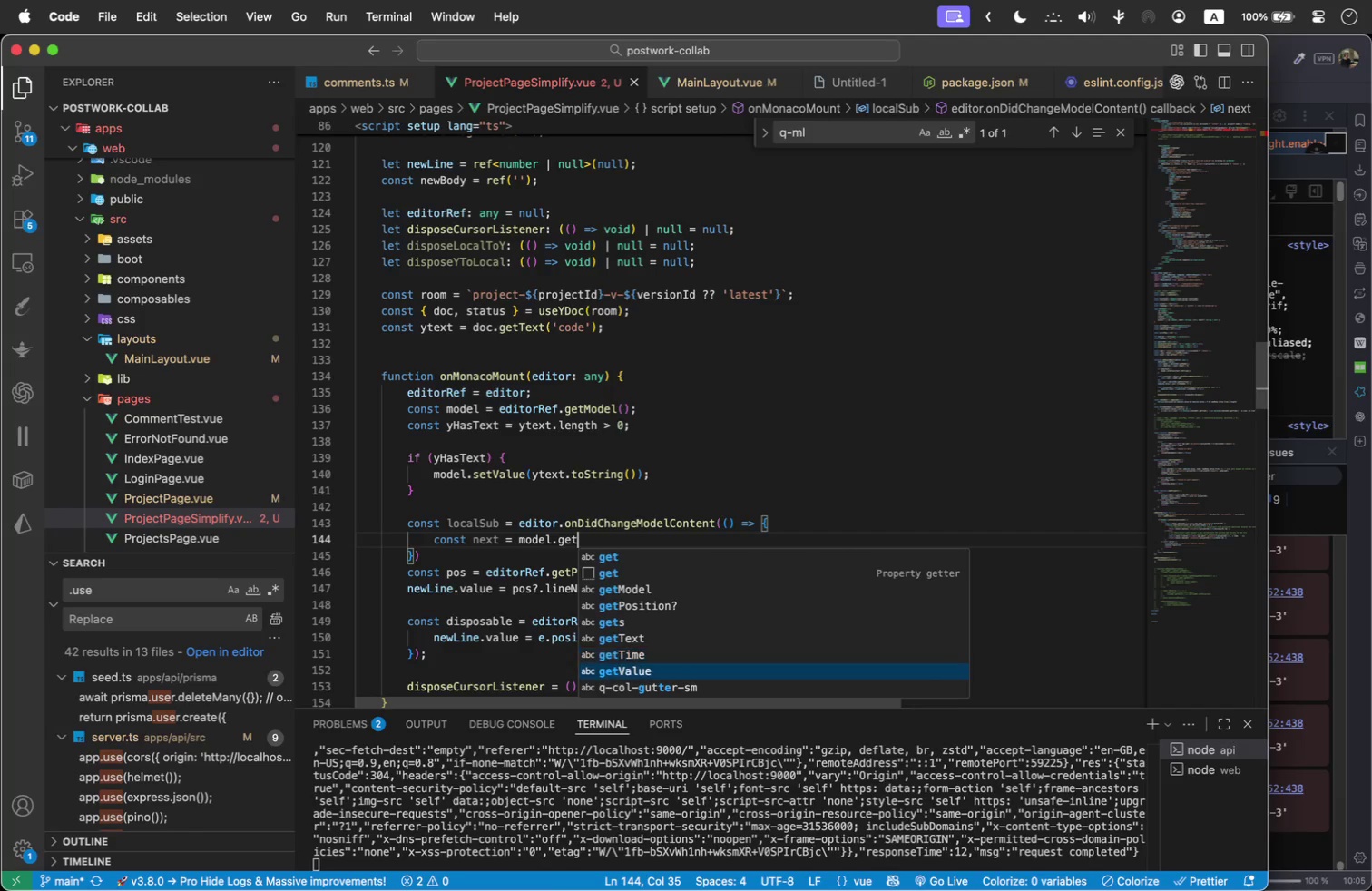 
key(ArrowDown)
 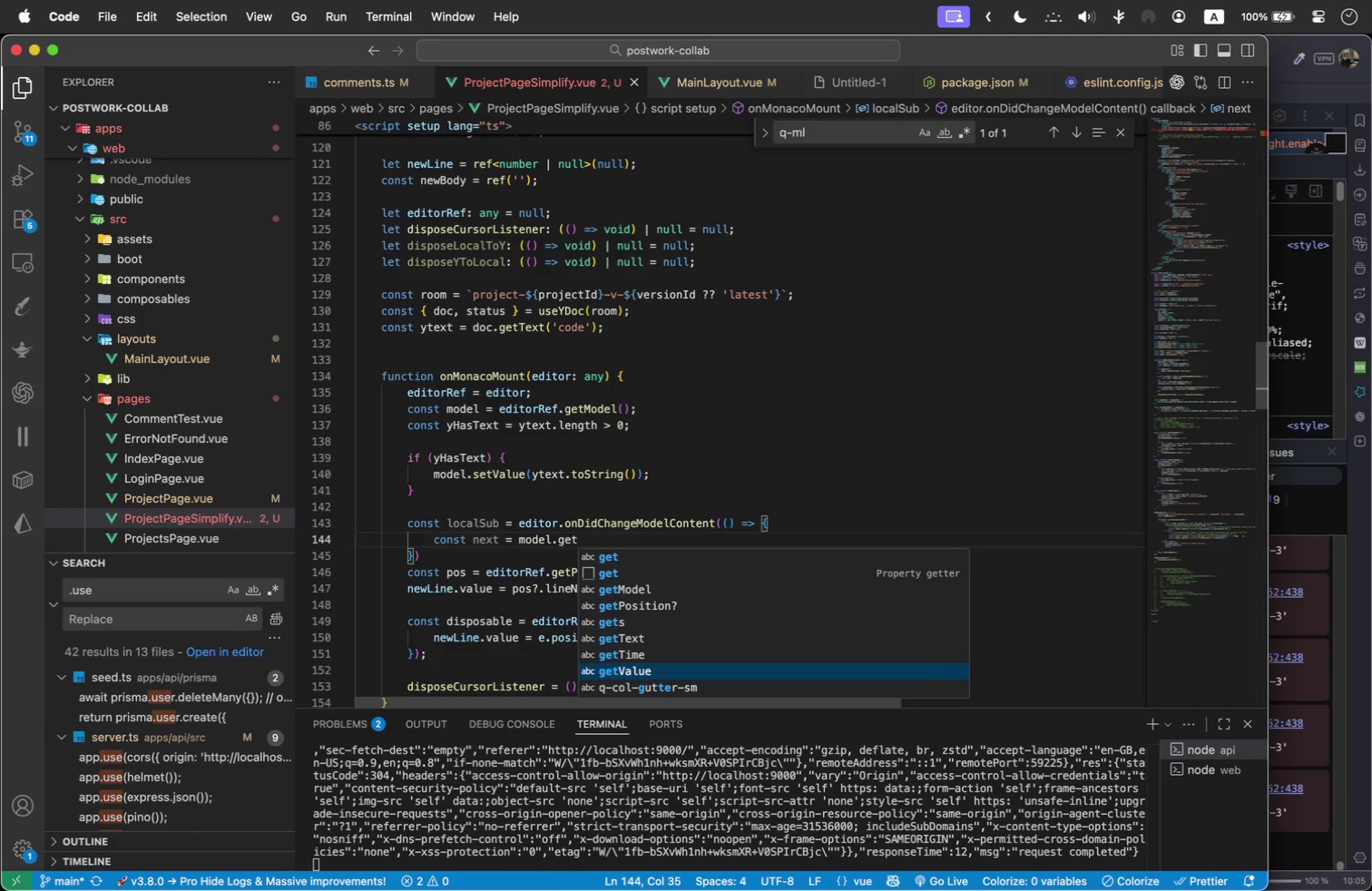 
key(ArrowDown)
 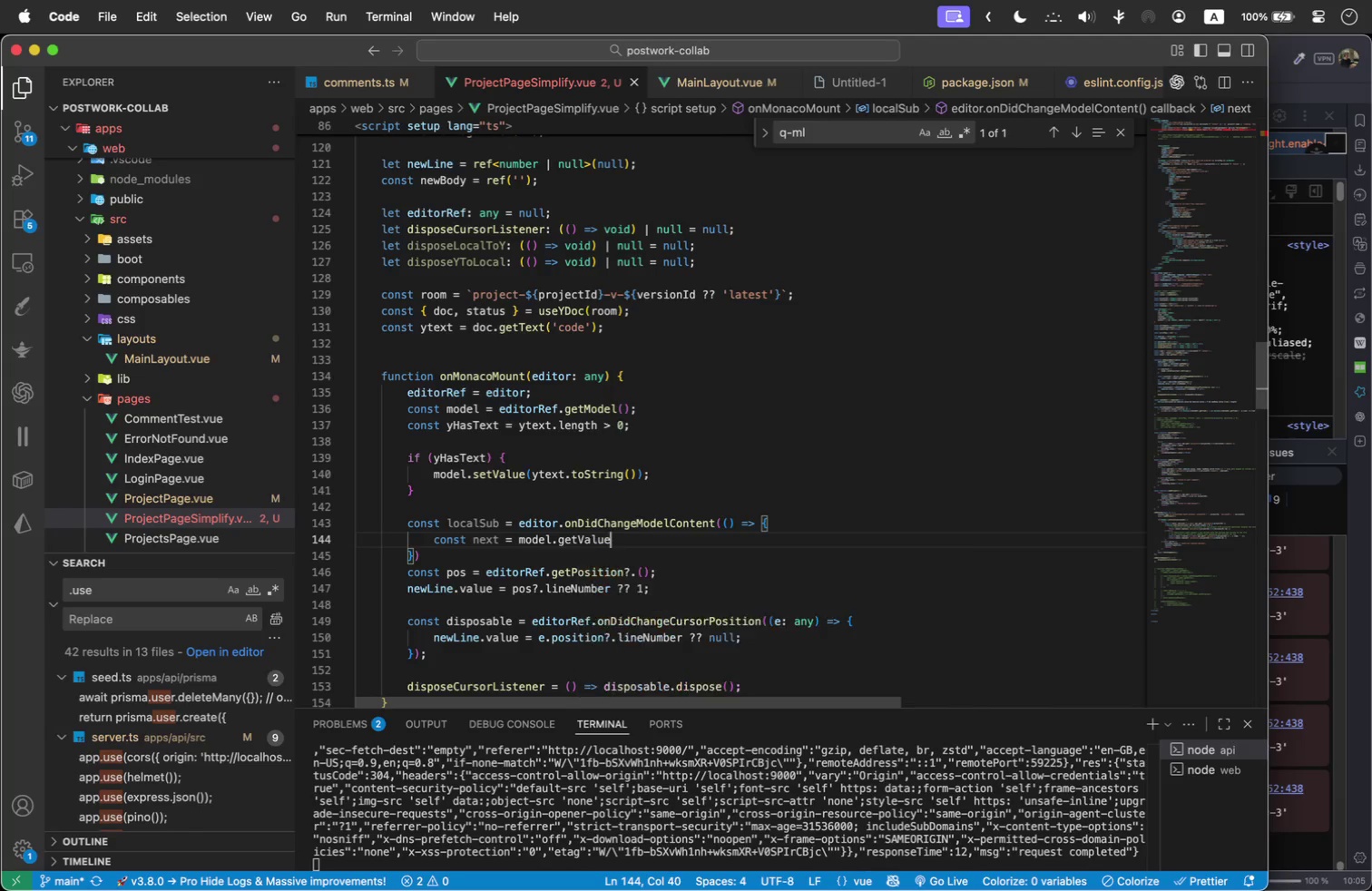 
key(Enter)
 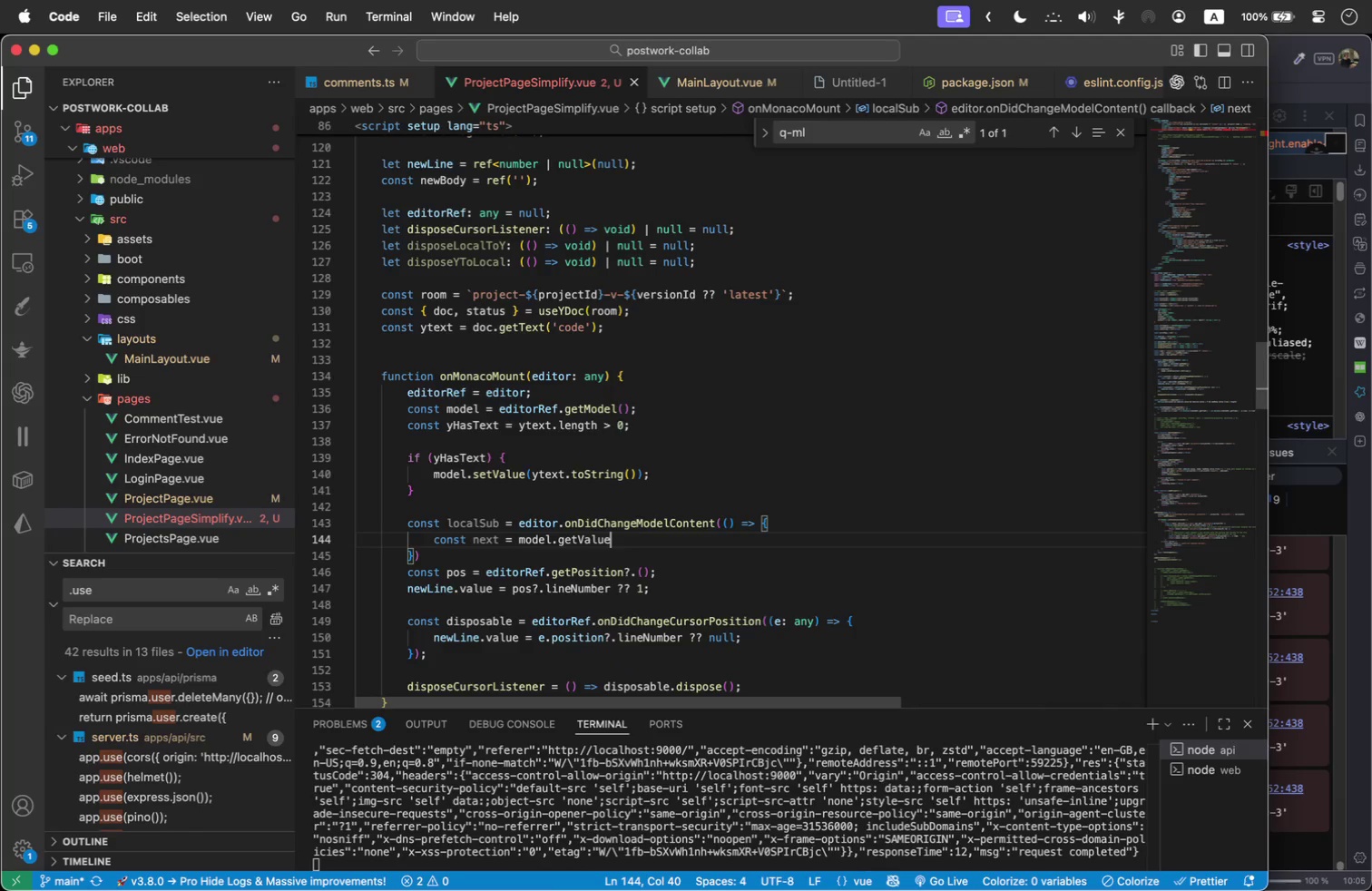 
type(();)
 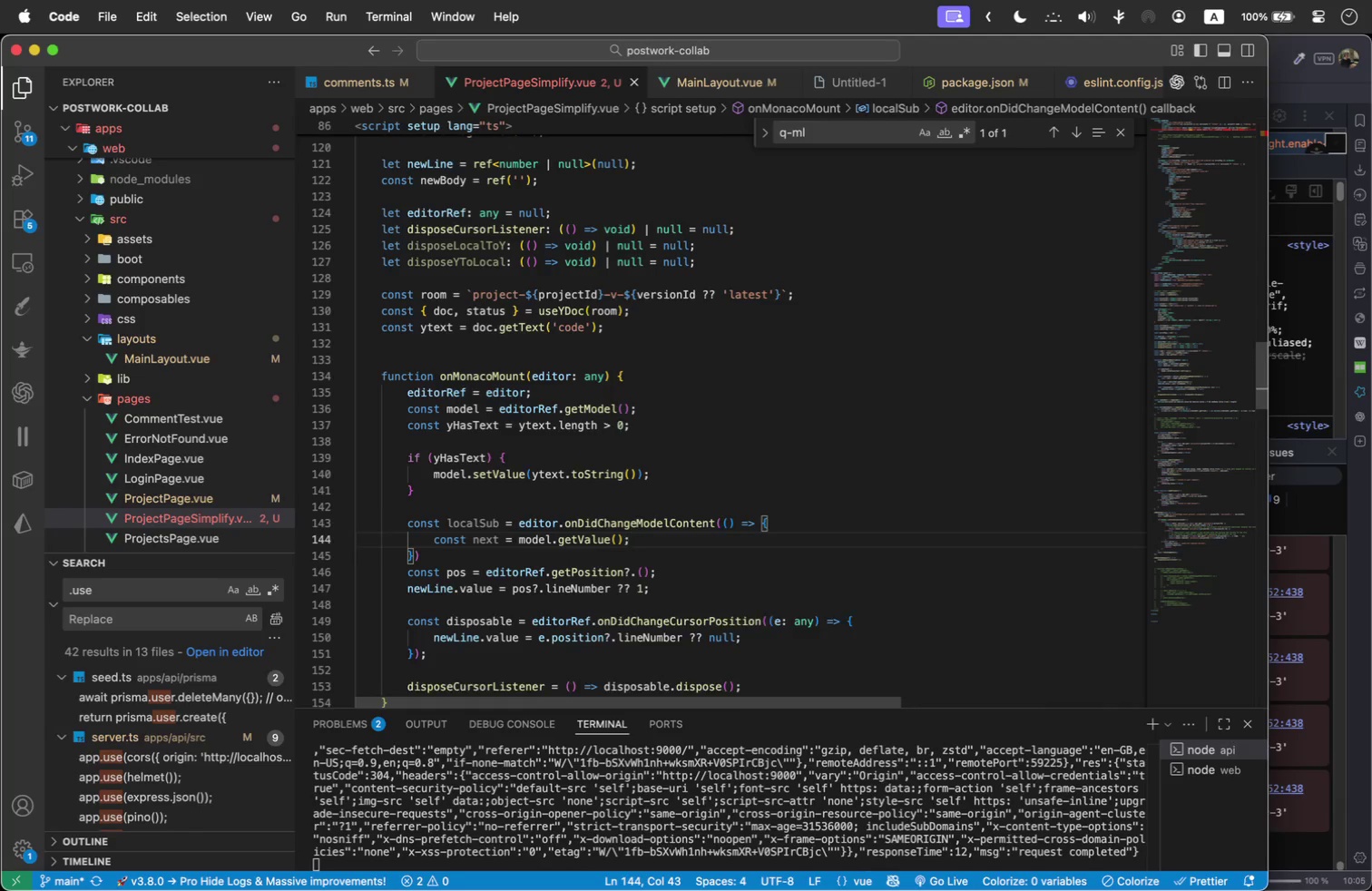 
 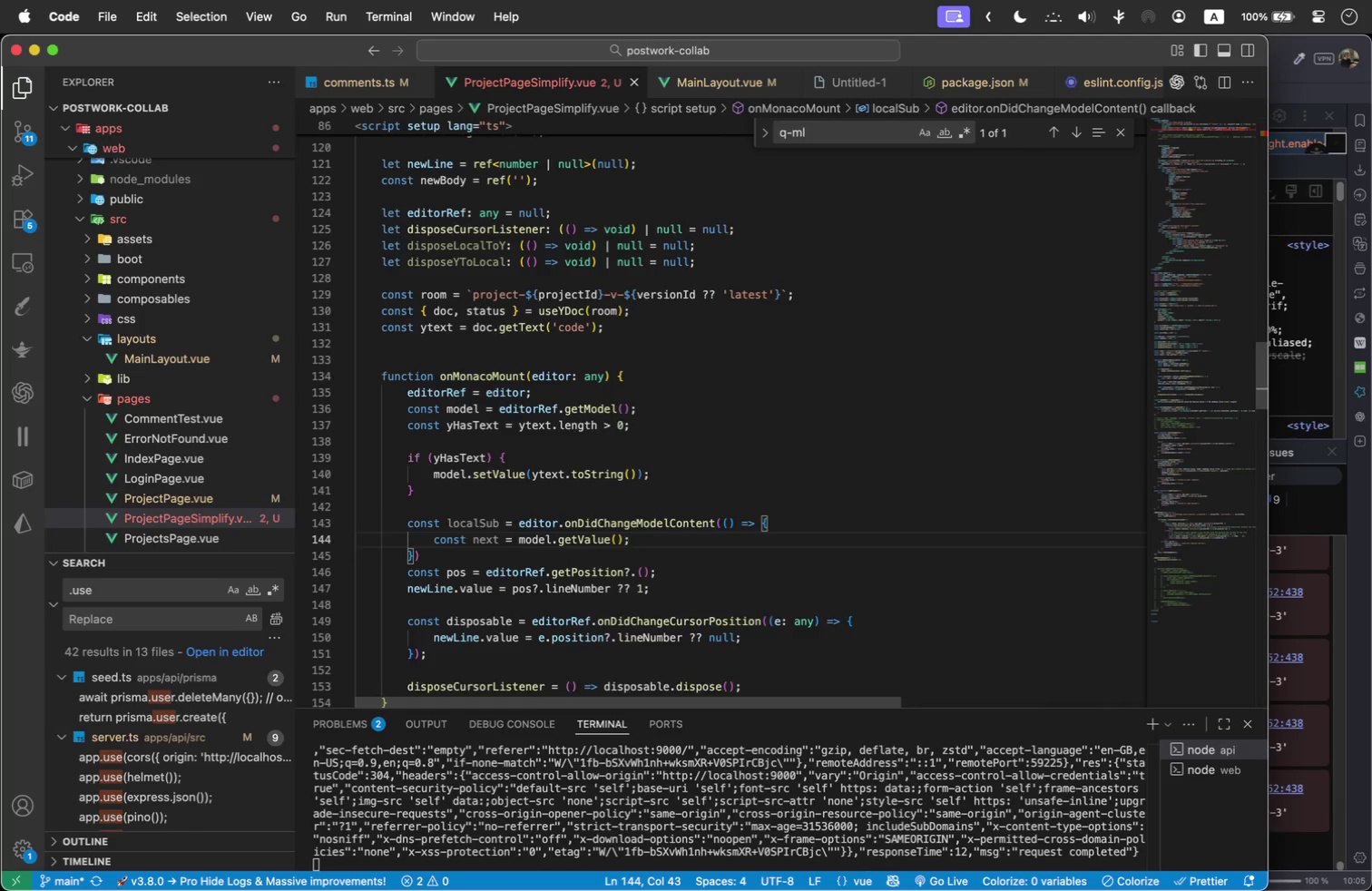 
key(Enter)
 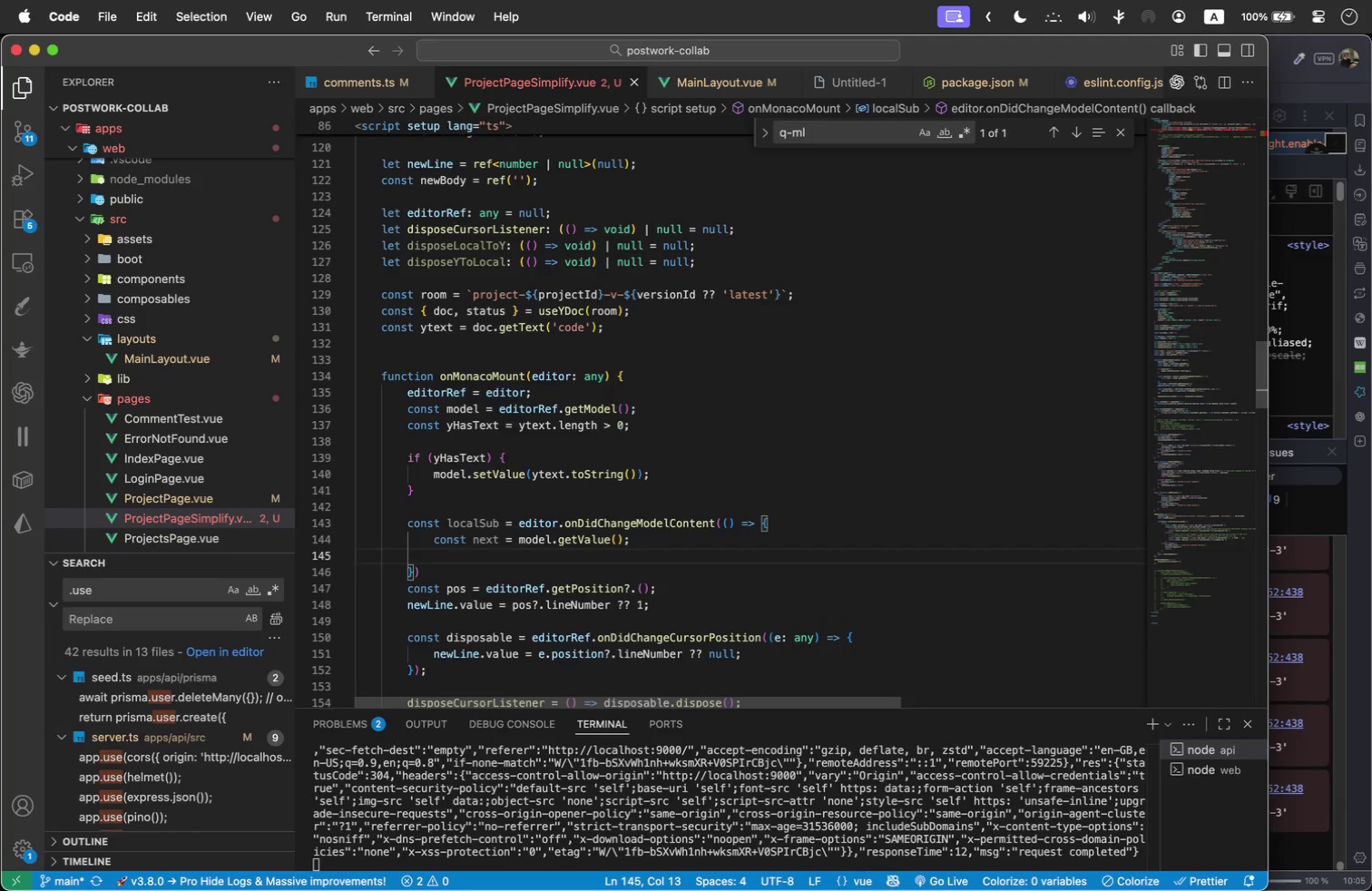 
type(if( )
key(Backspace)
type(next !== y)
 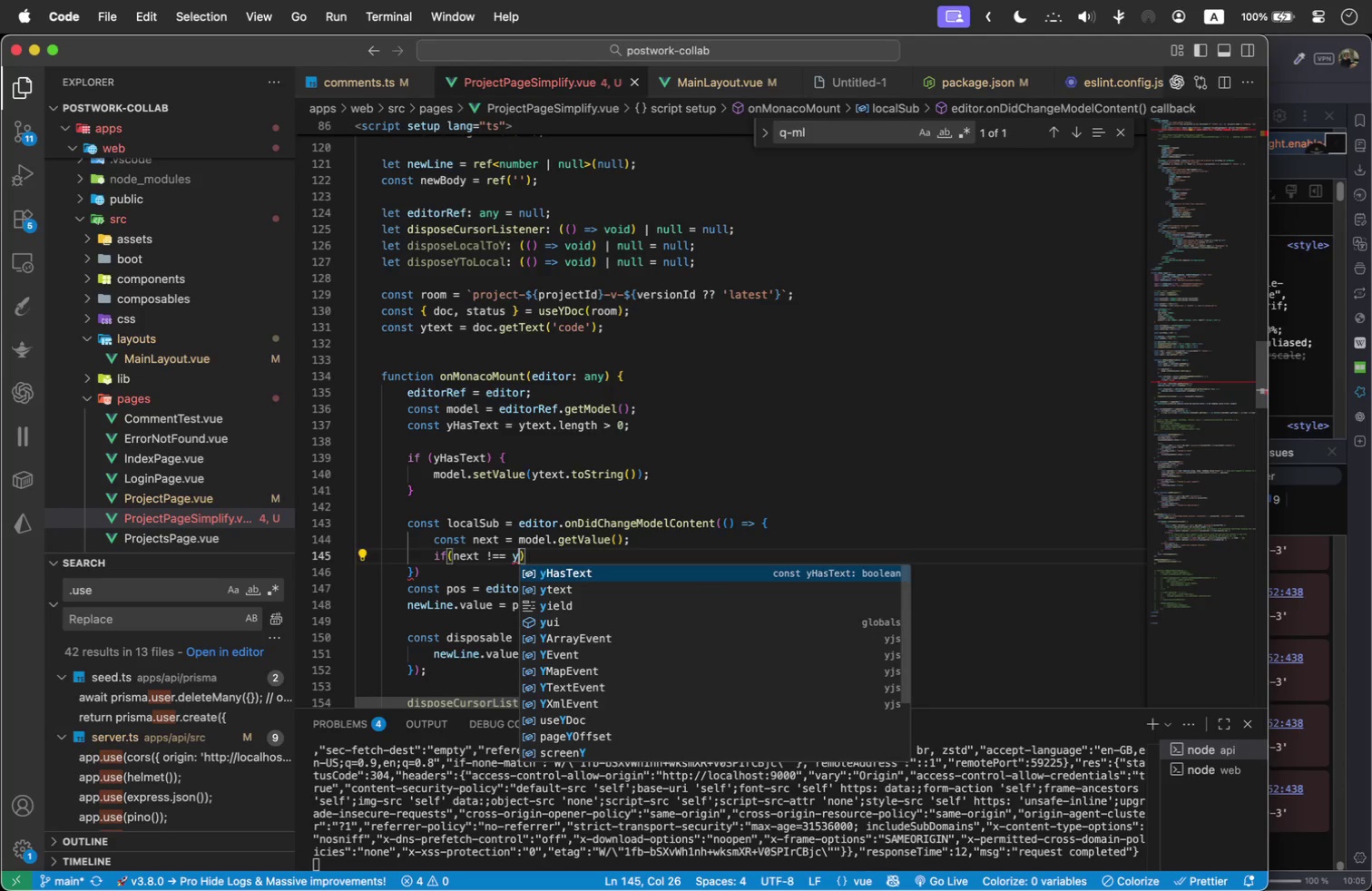 
key(ArrowDown)
 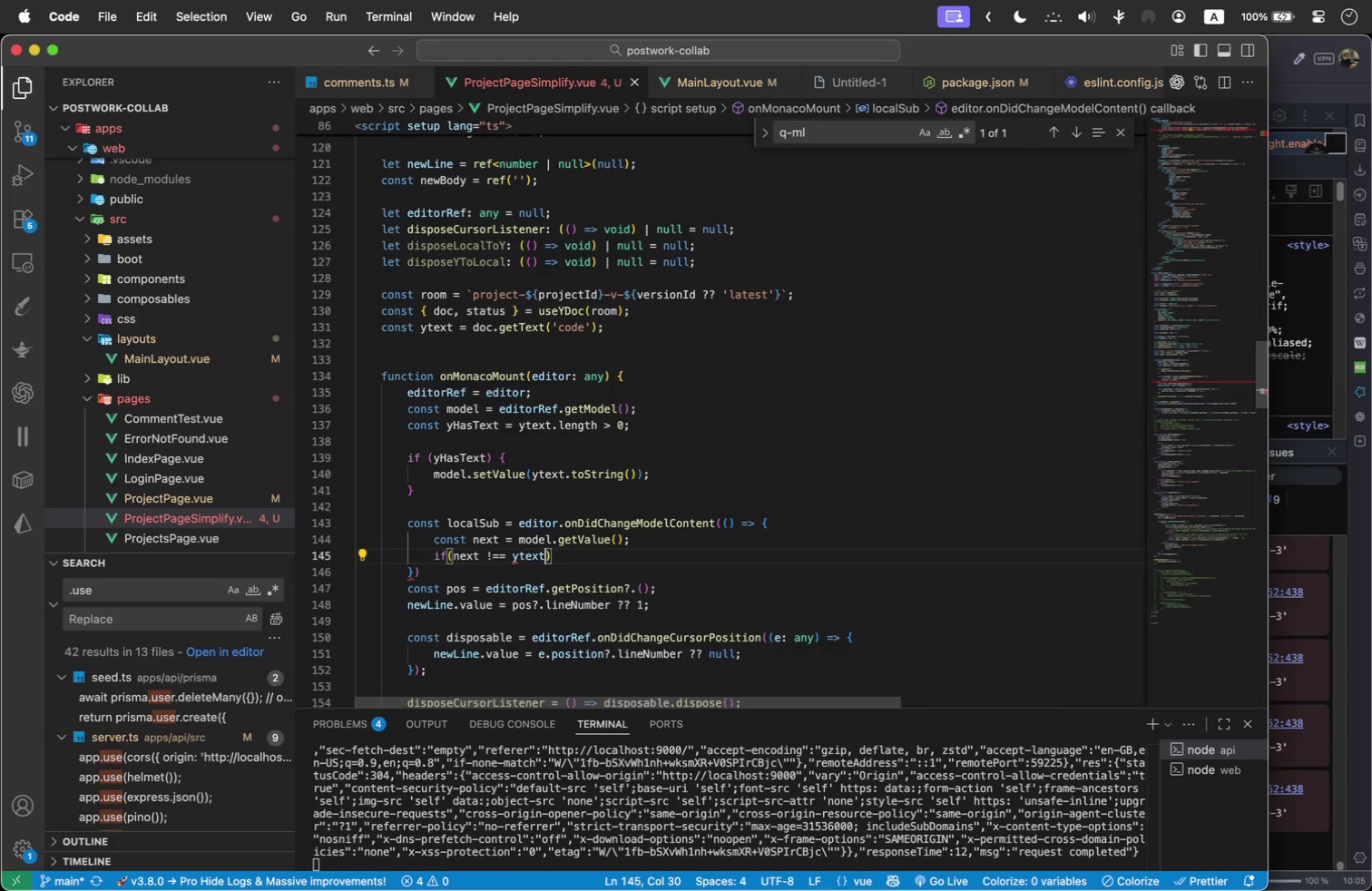 
key(Enter)
 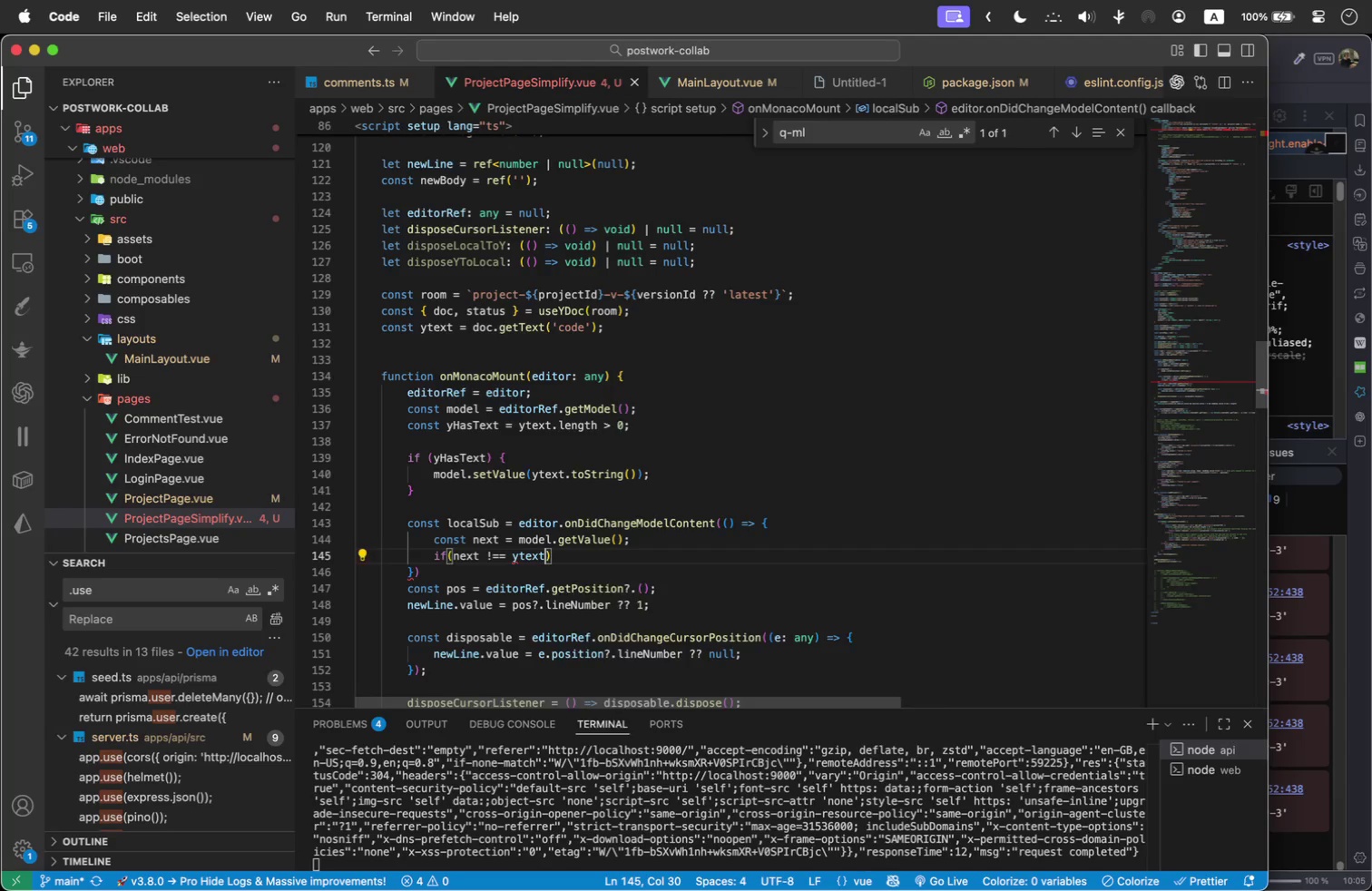 
type(.toString())
 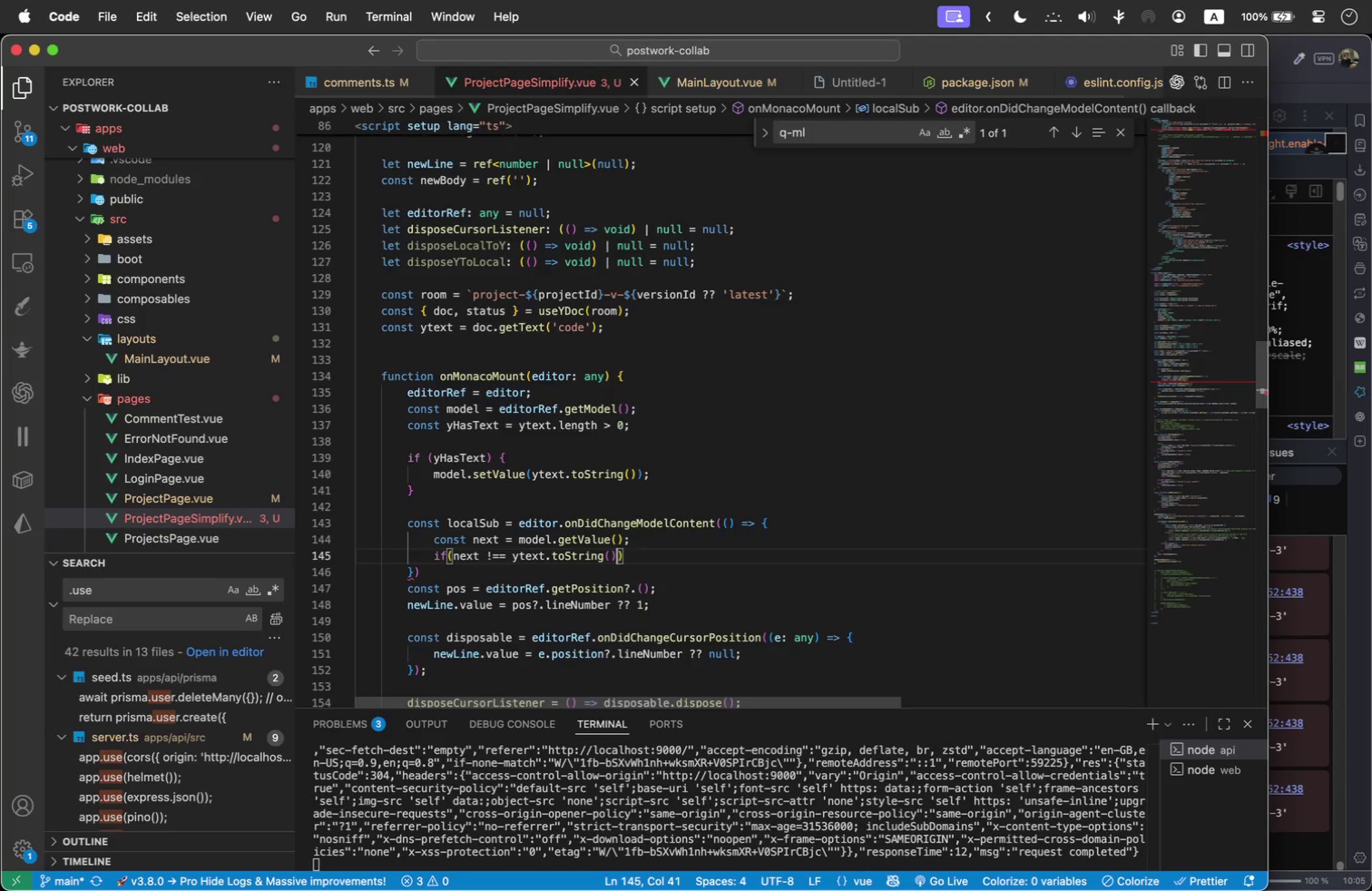 
key(ArrowRight)
 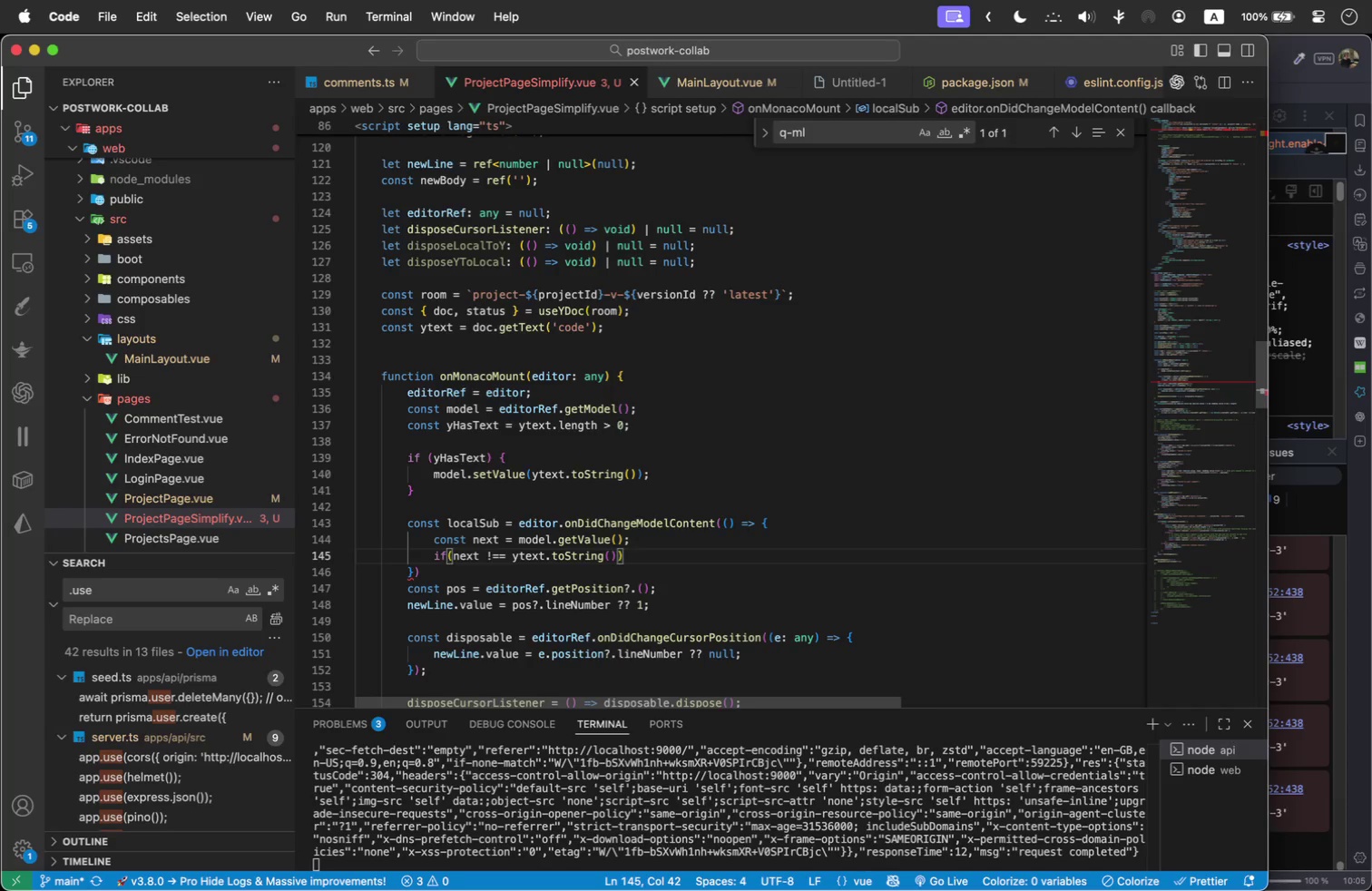 
type( setTex)
 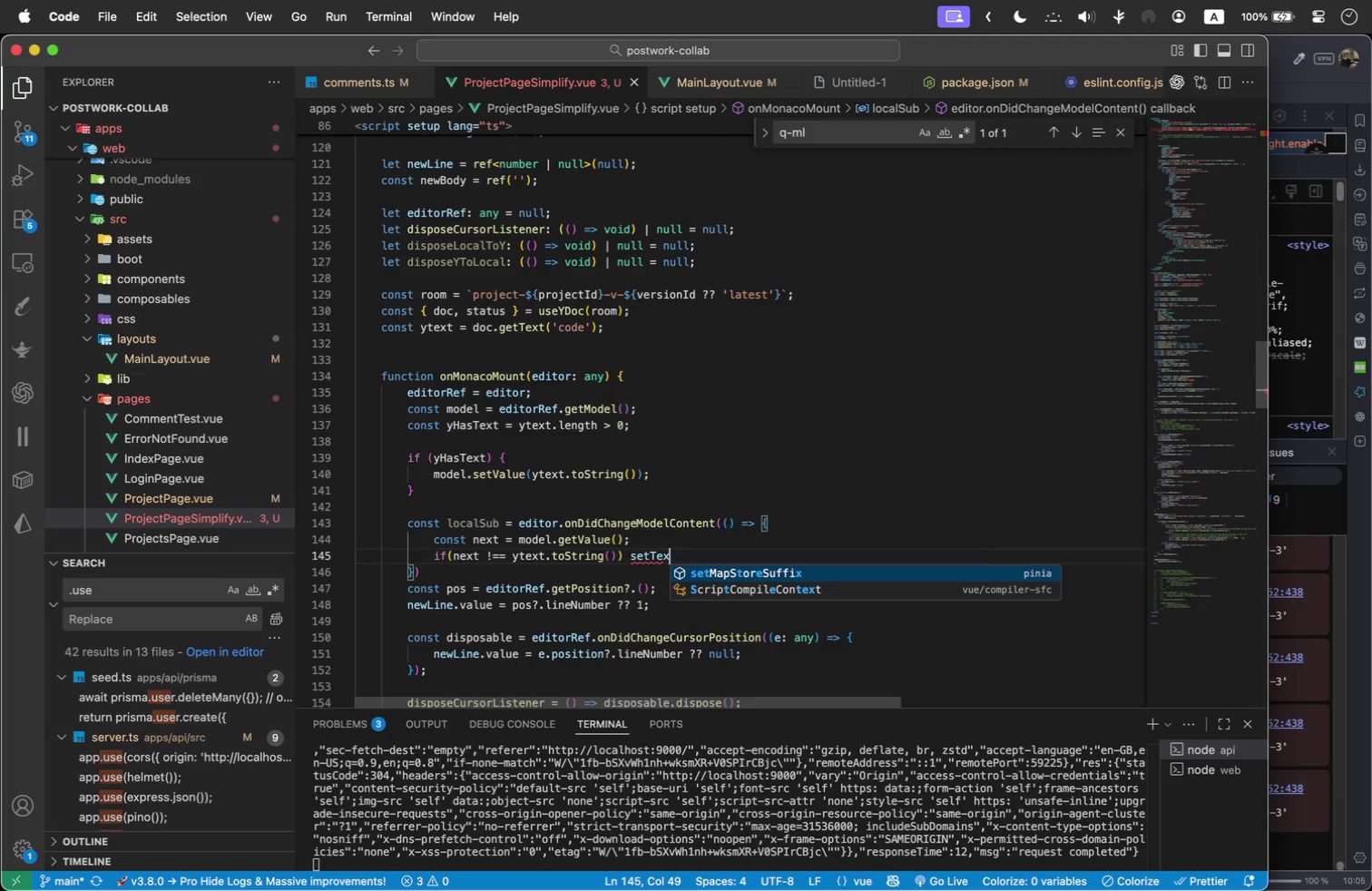 
key(Backspace)
 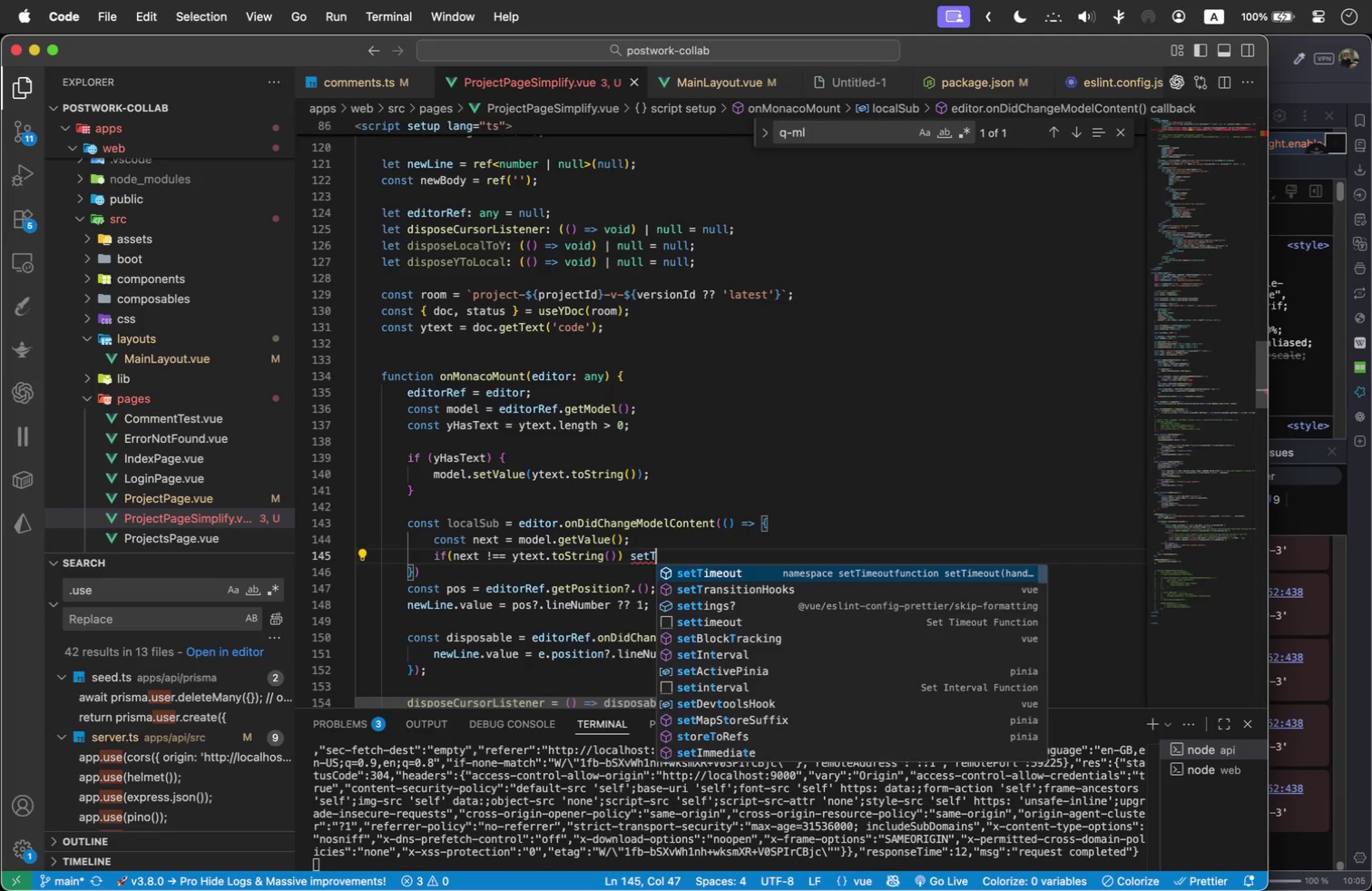 
key(Backspace)
 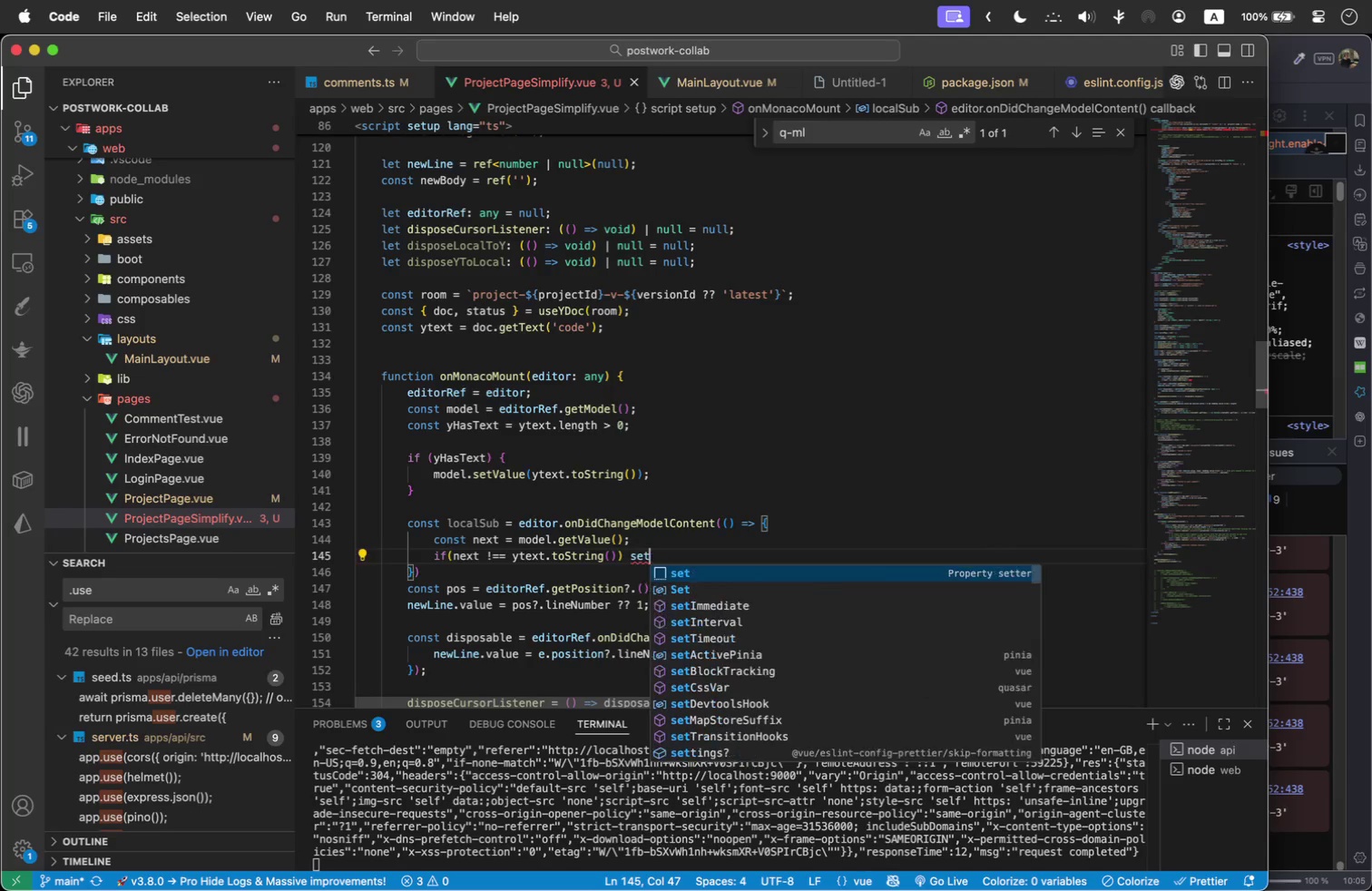 
key(Backspace)
 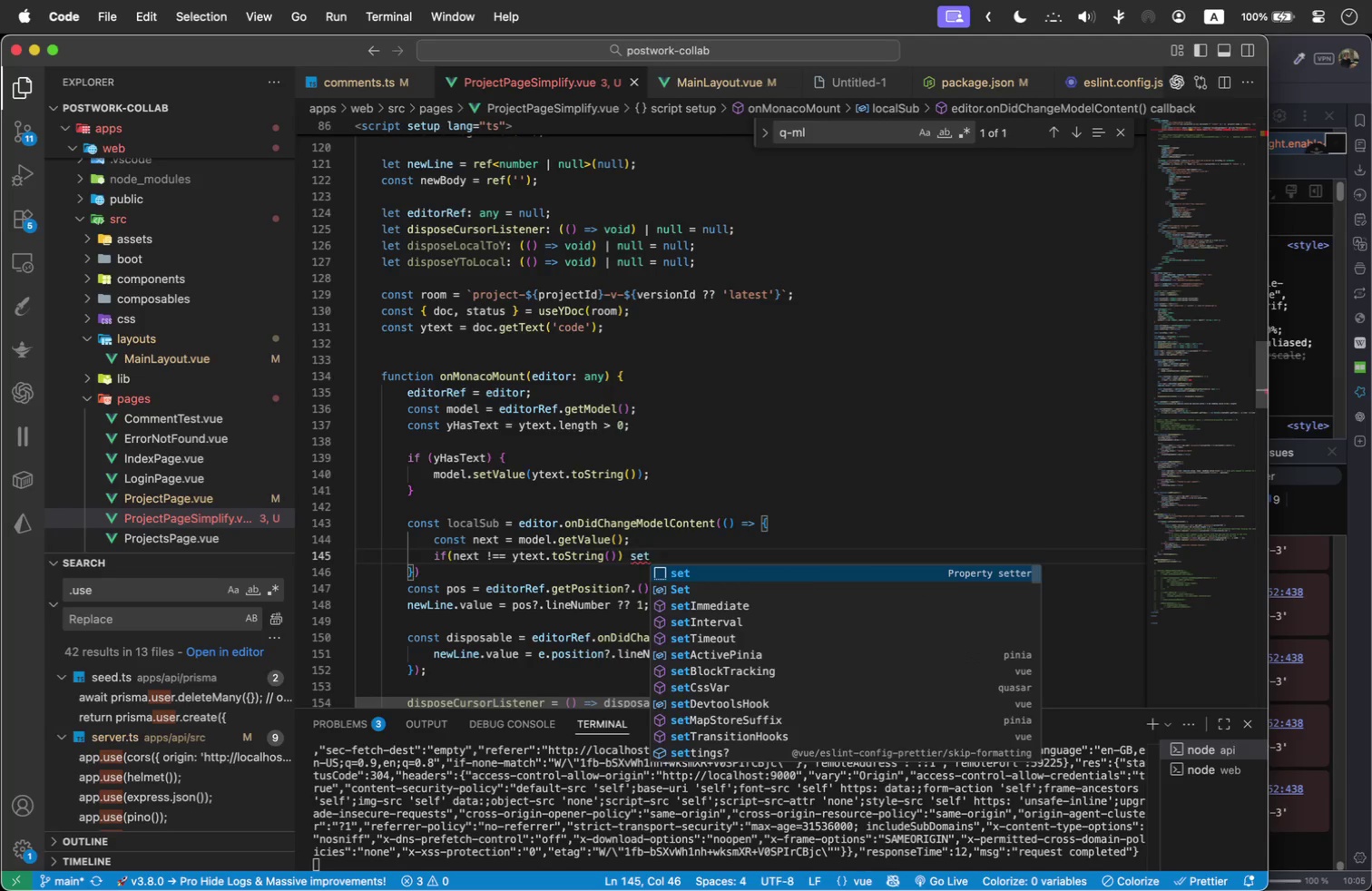 
key(Shift+Y)
 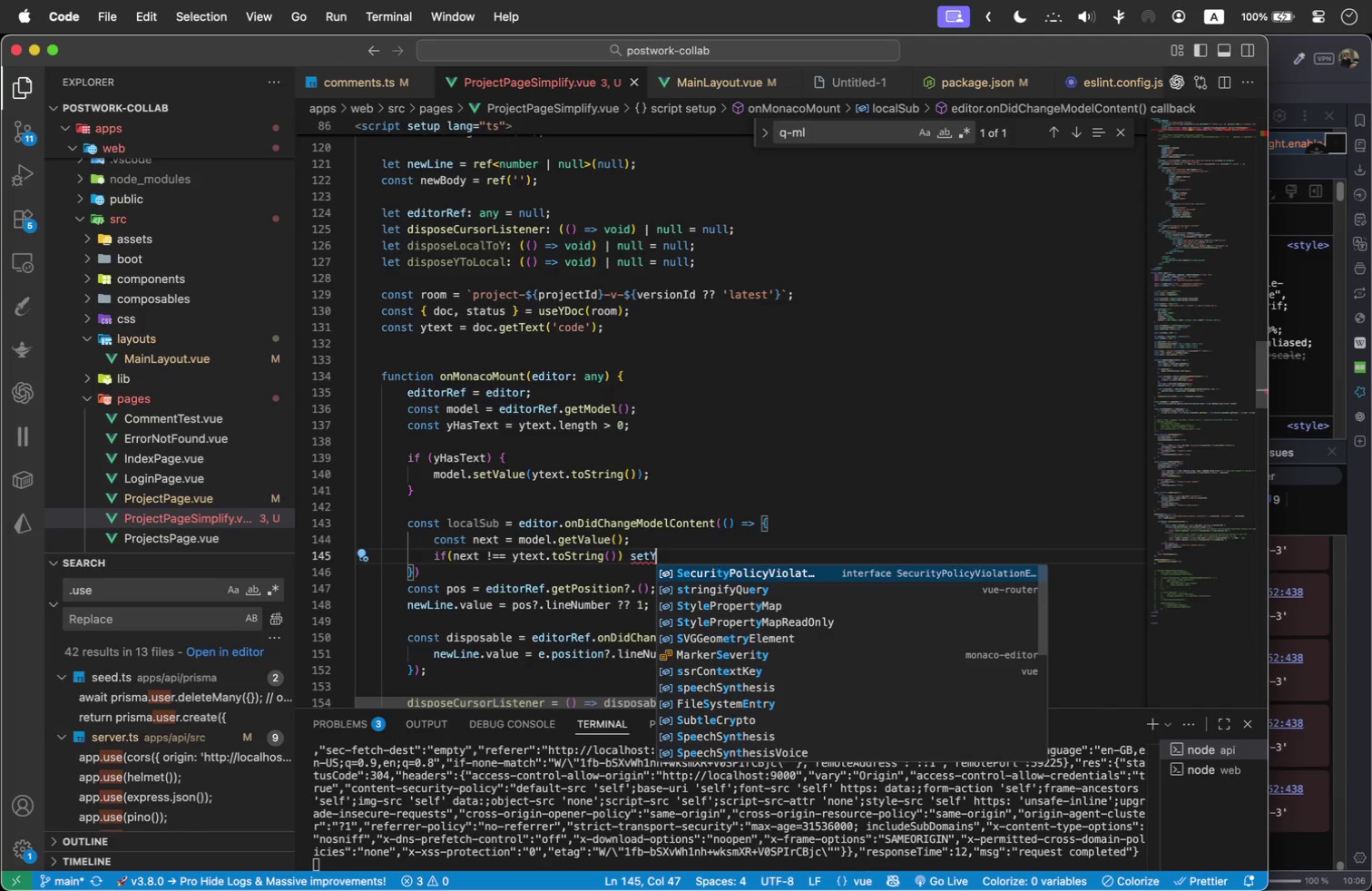 
type(Text()
 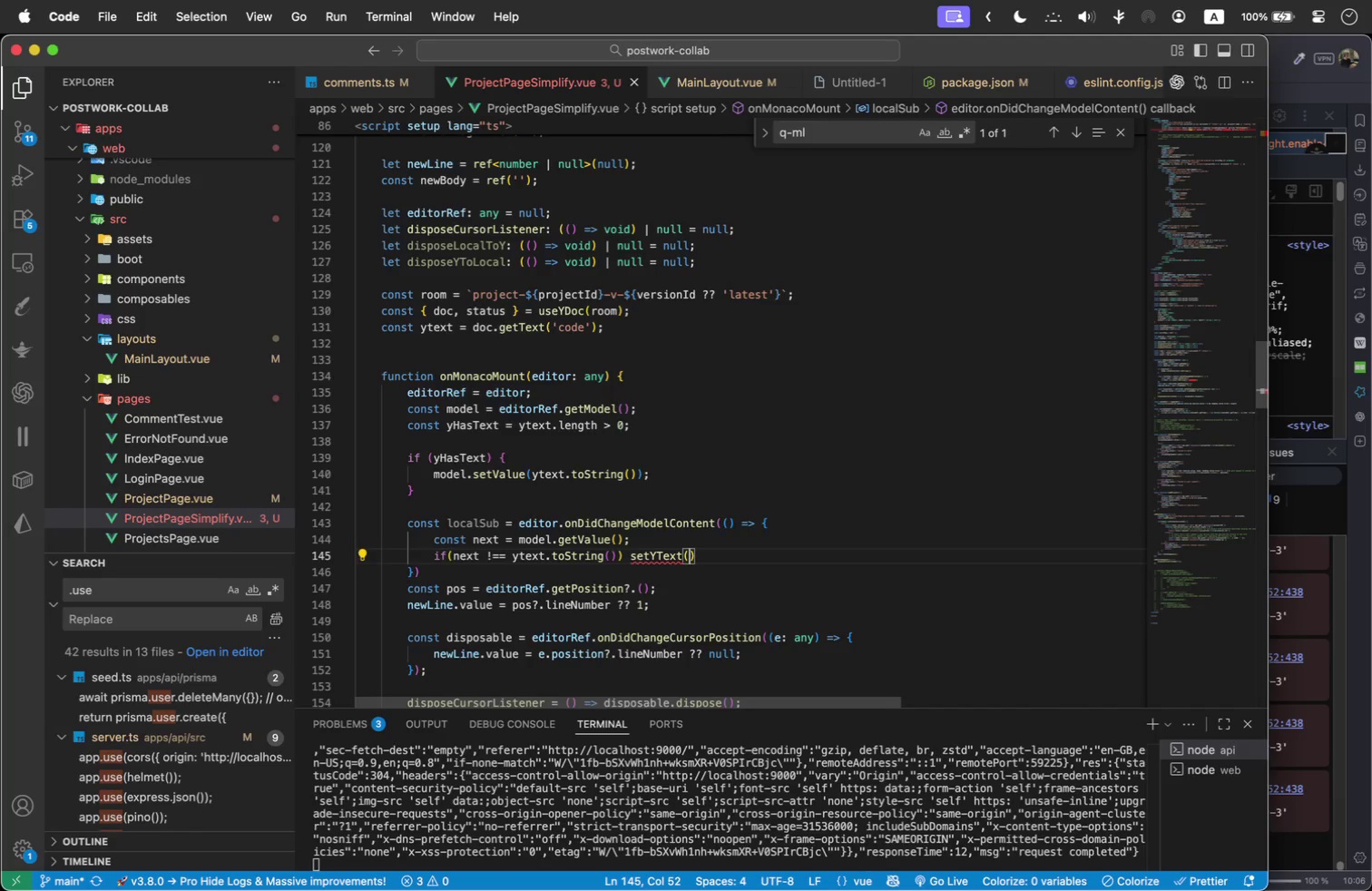 
mouse_move([632, 541])
 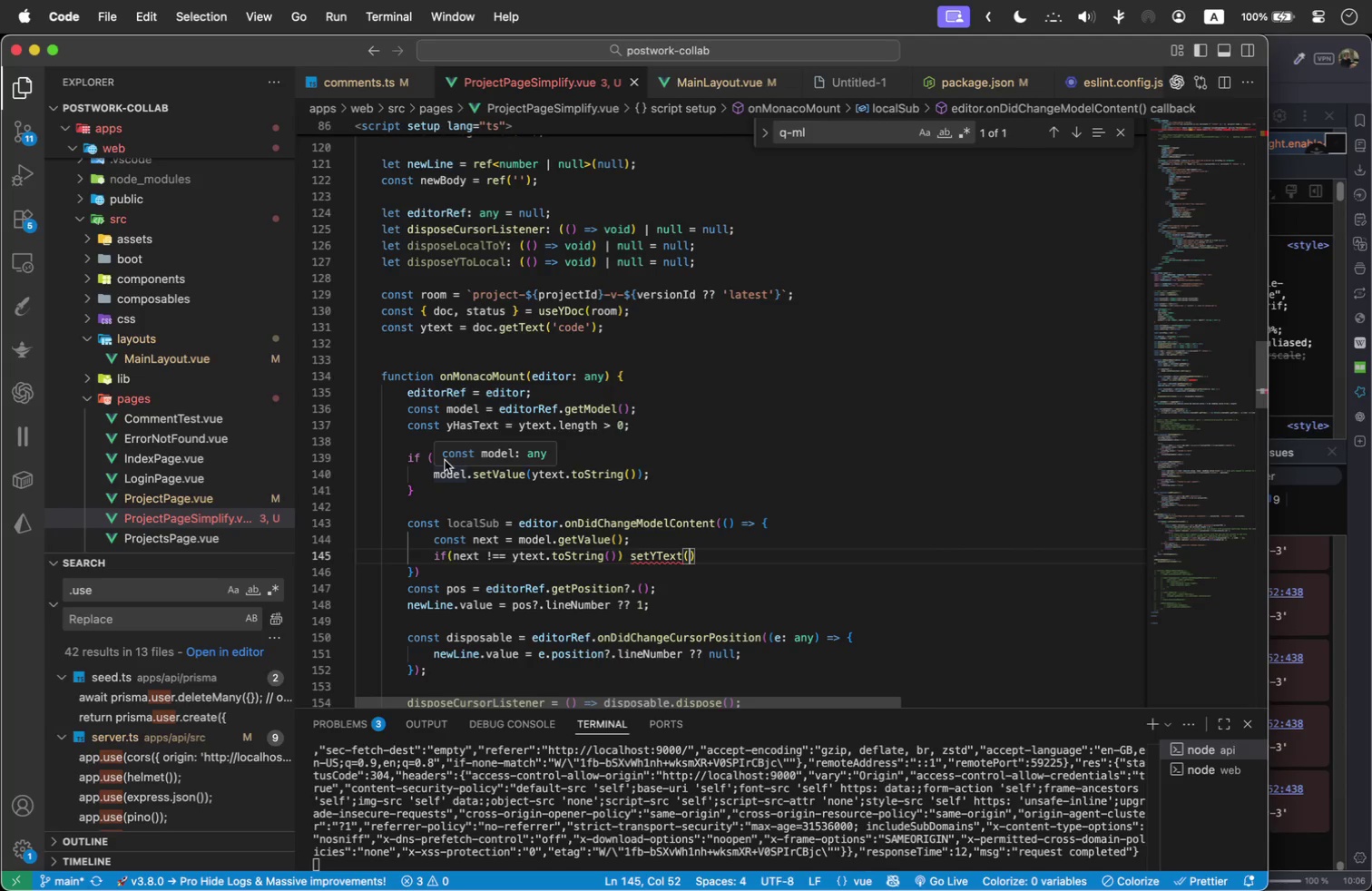 
wait(9.74)
 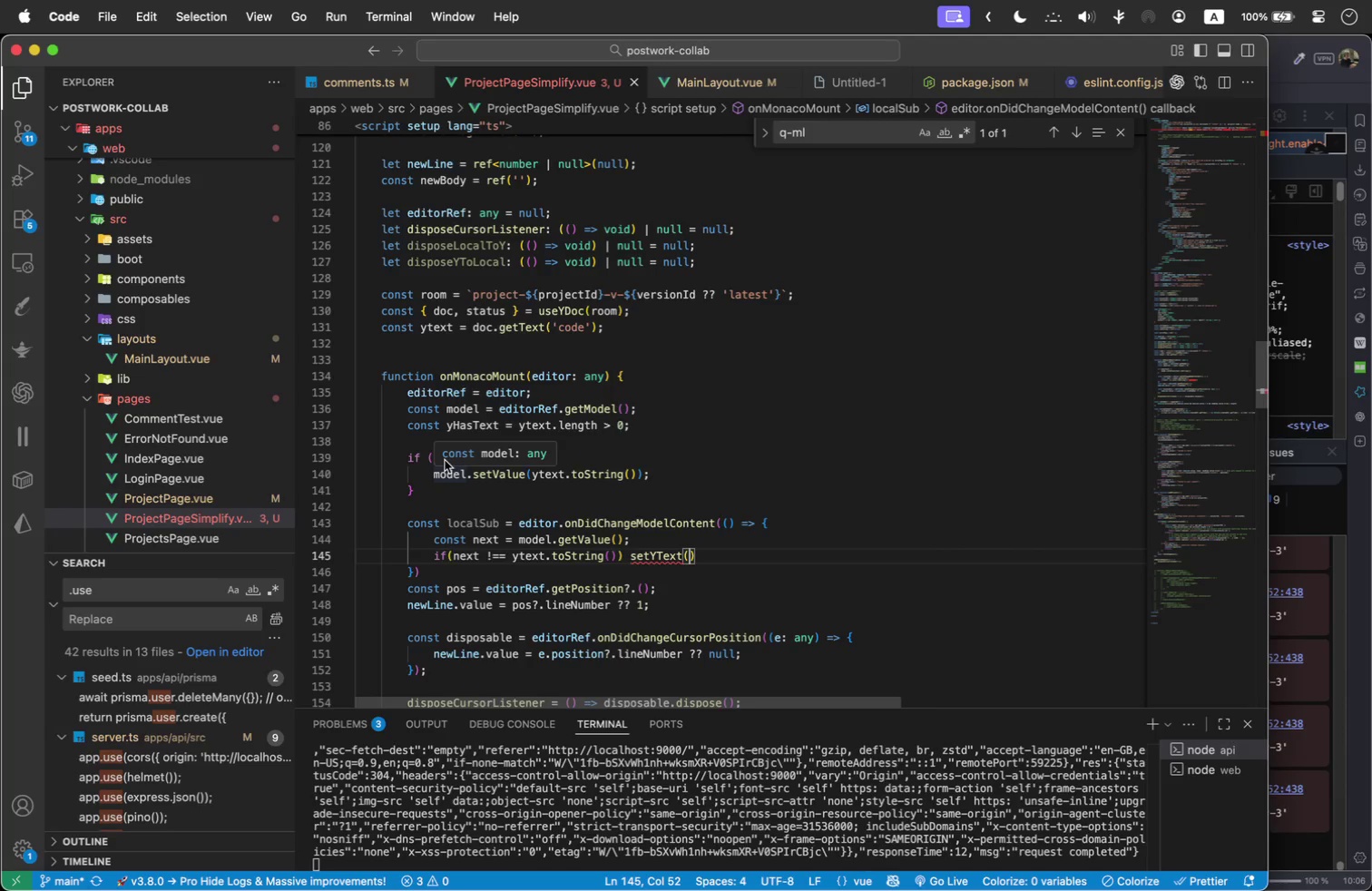 
type(next)
 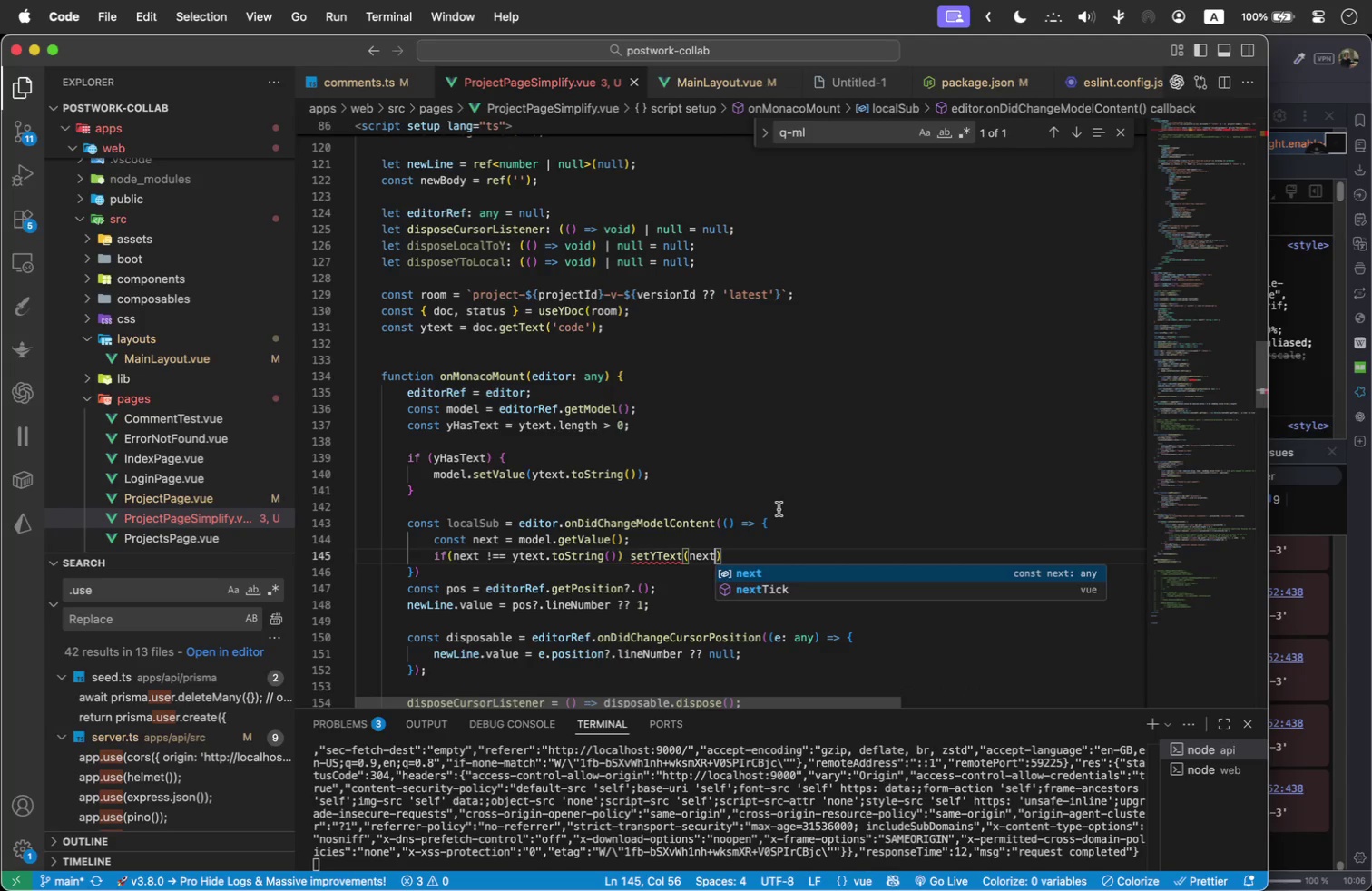 
wait(13.05)
 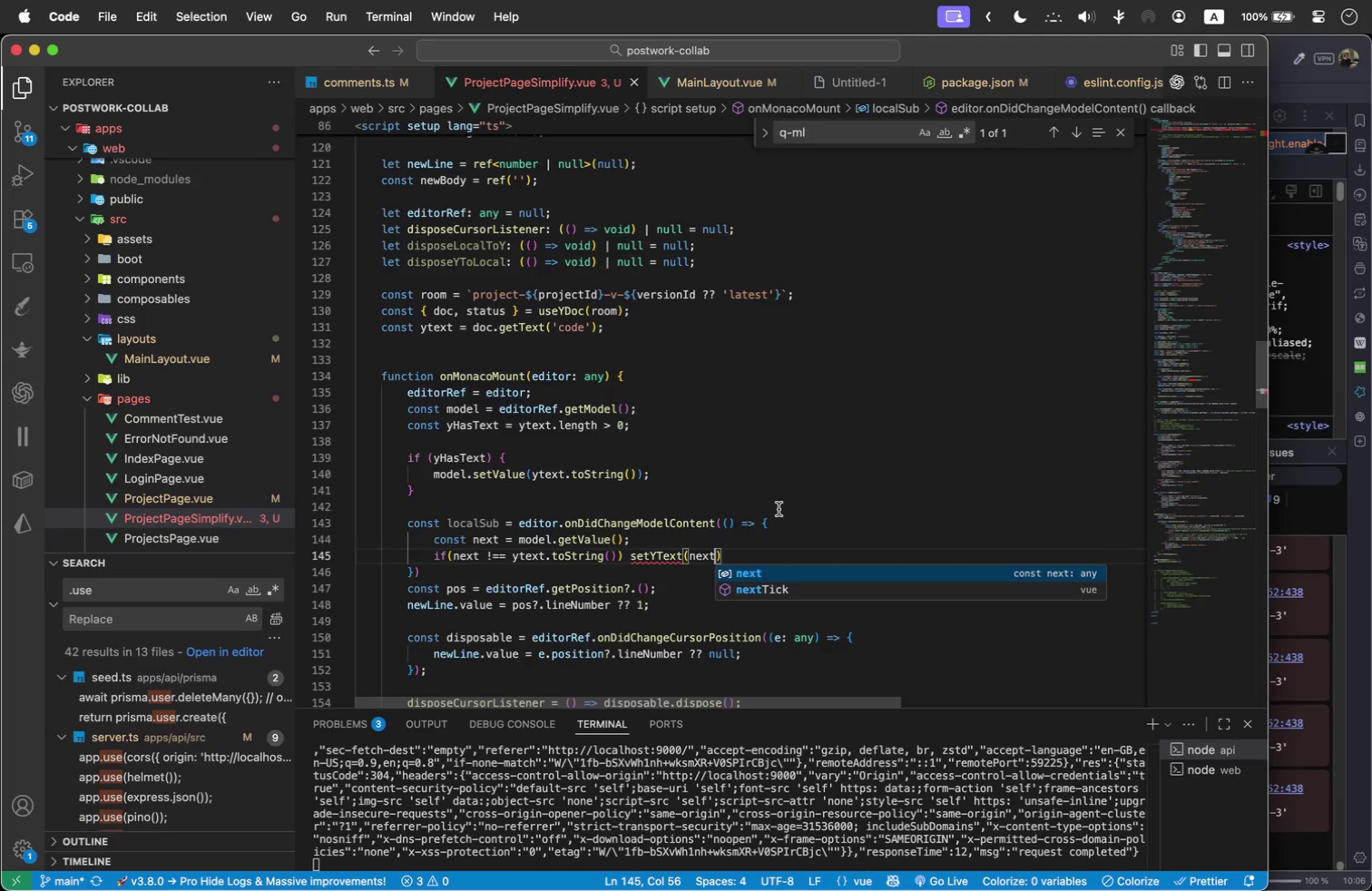 
left_click([765, 484])
 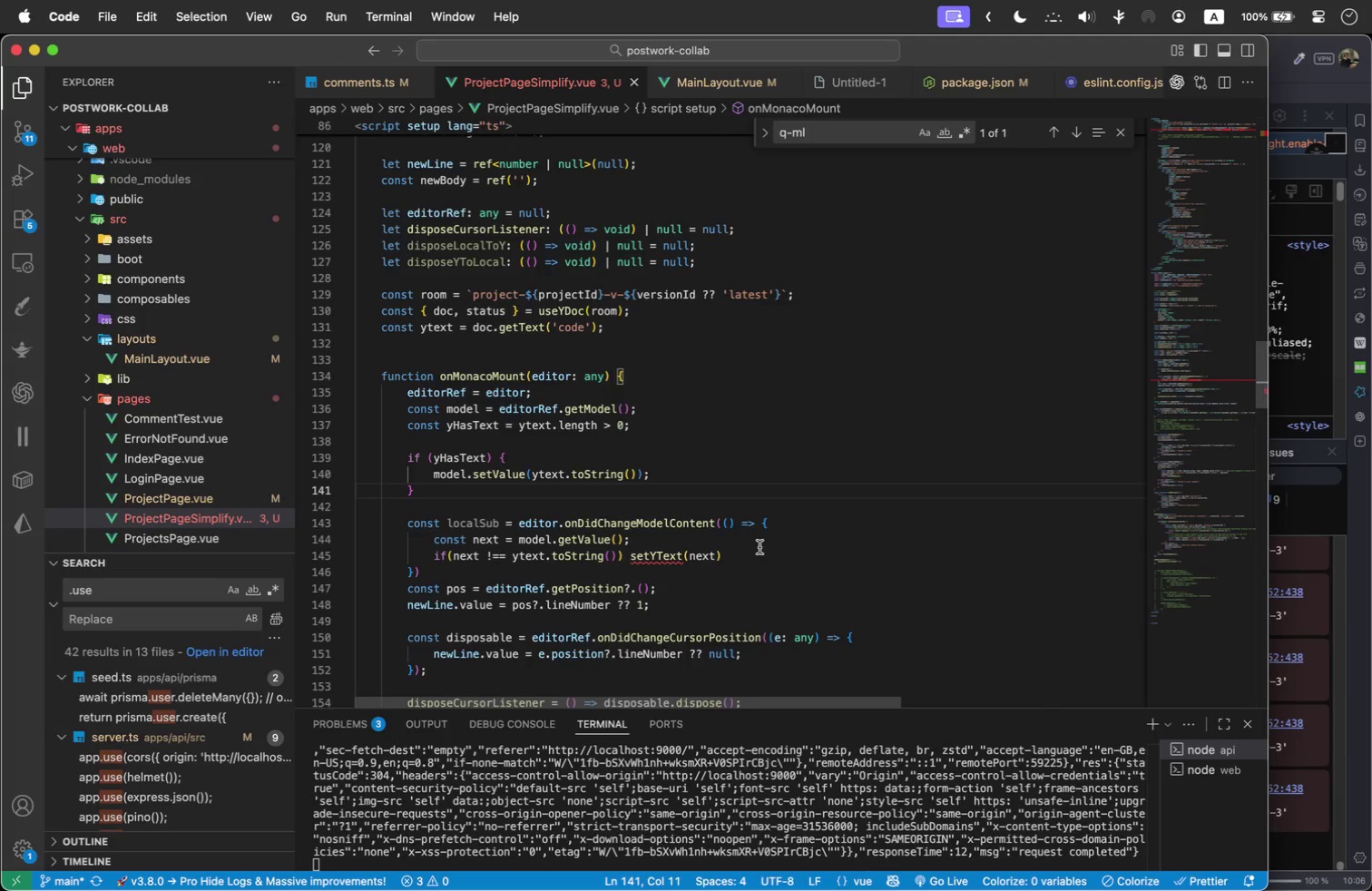 
wait(21.59)
 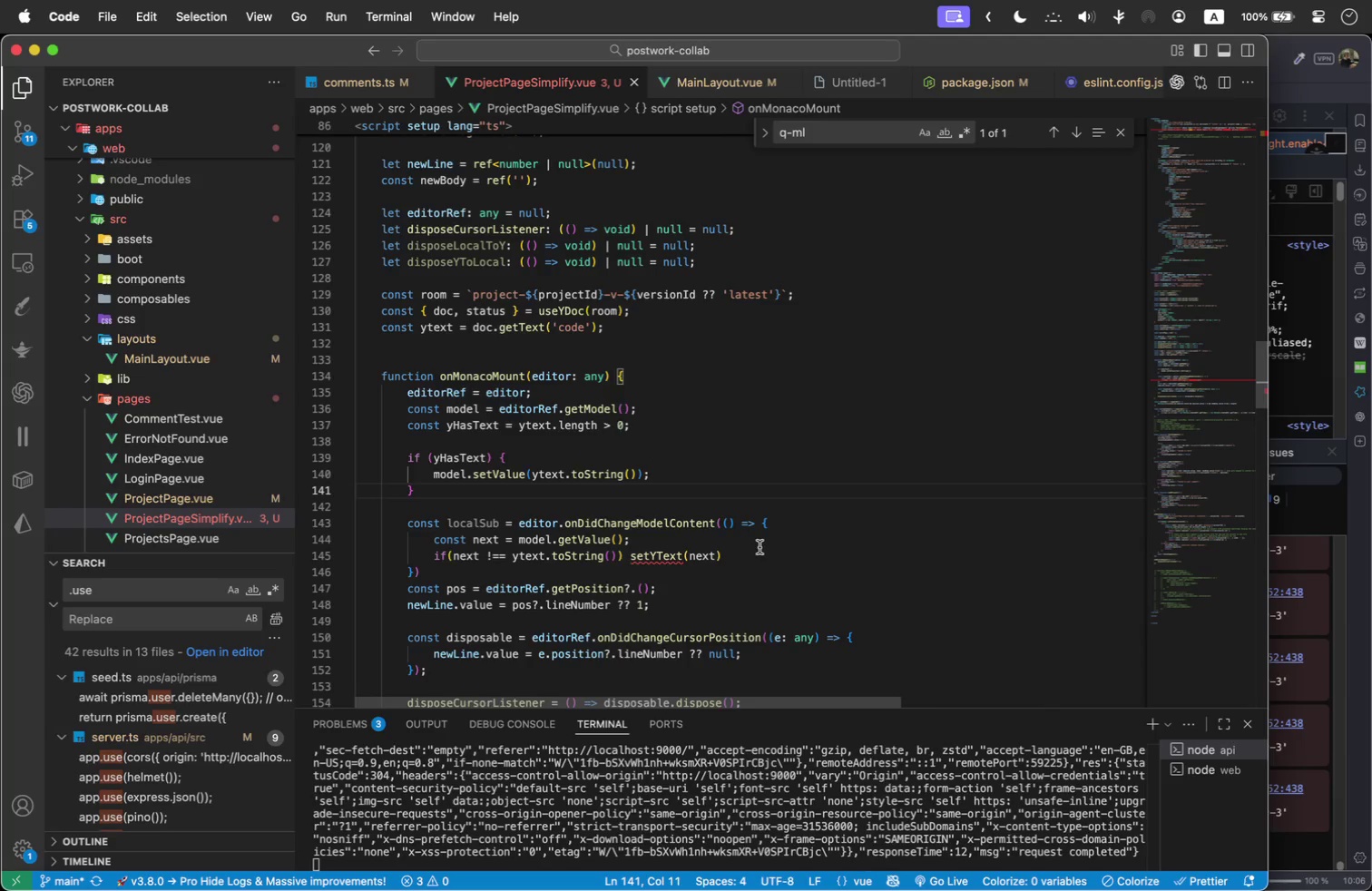 
left_click([466, 572])
 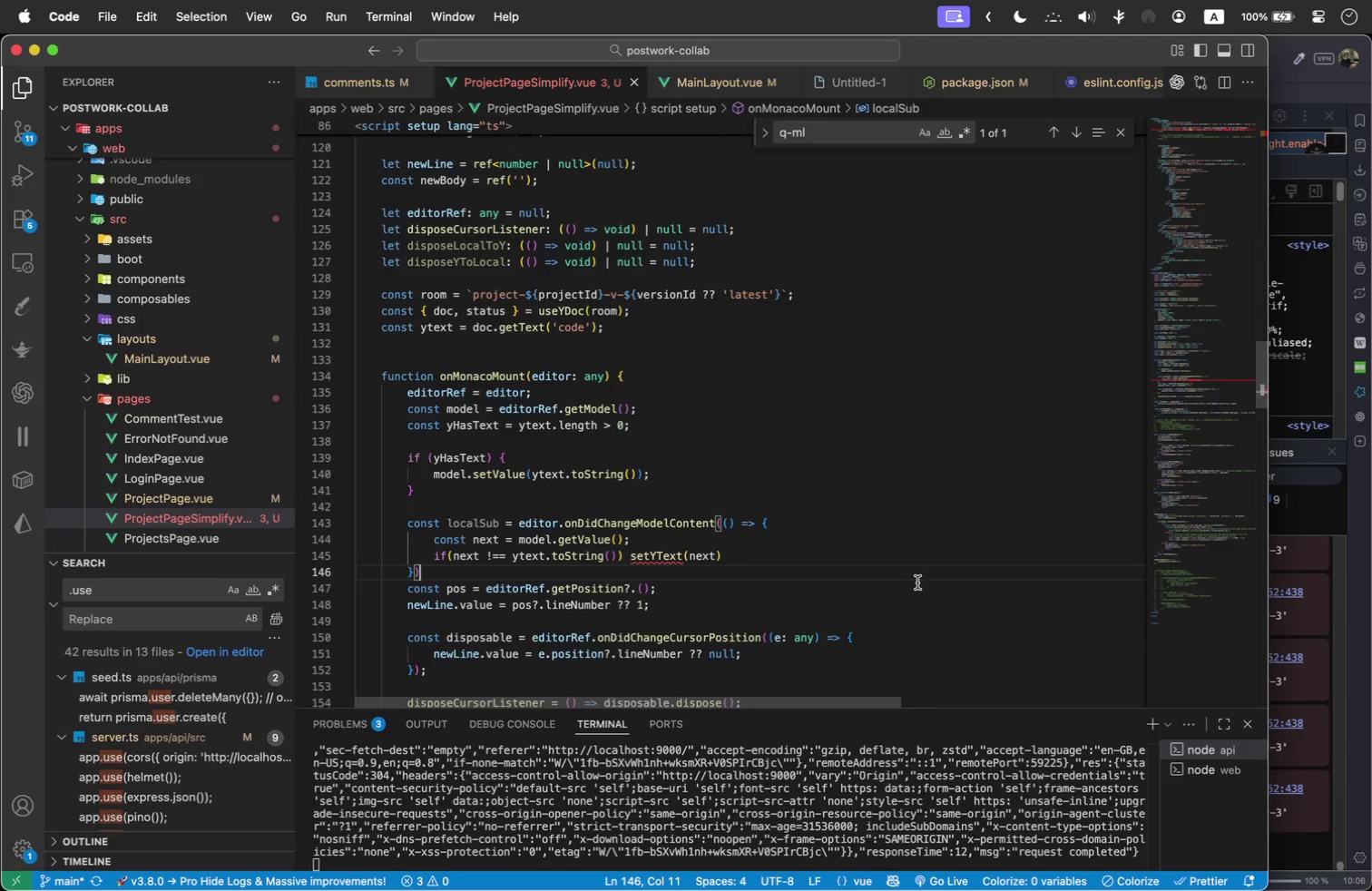 
key(Enter)
 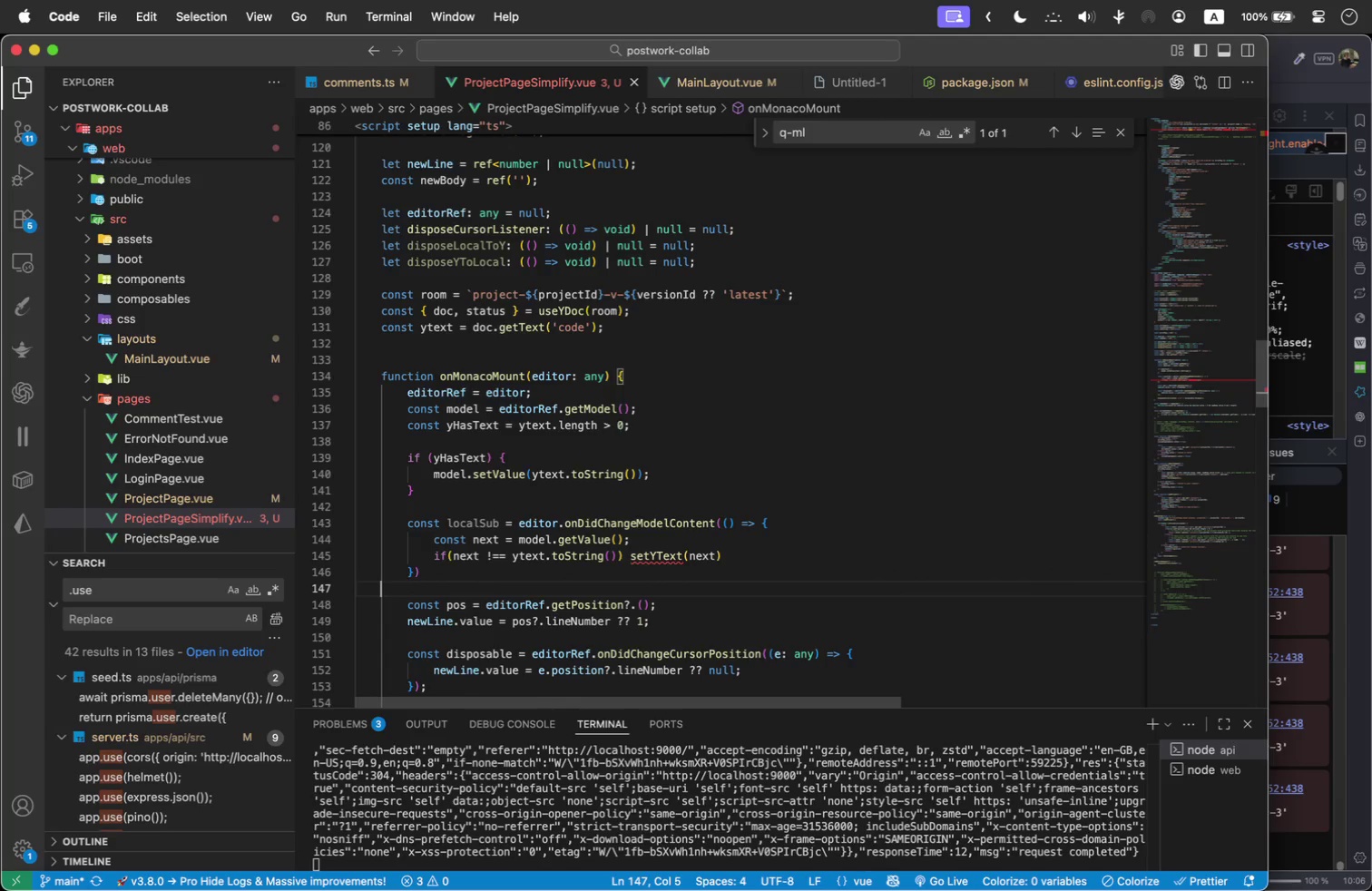 
type(dis)
 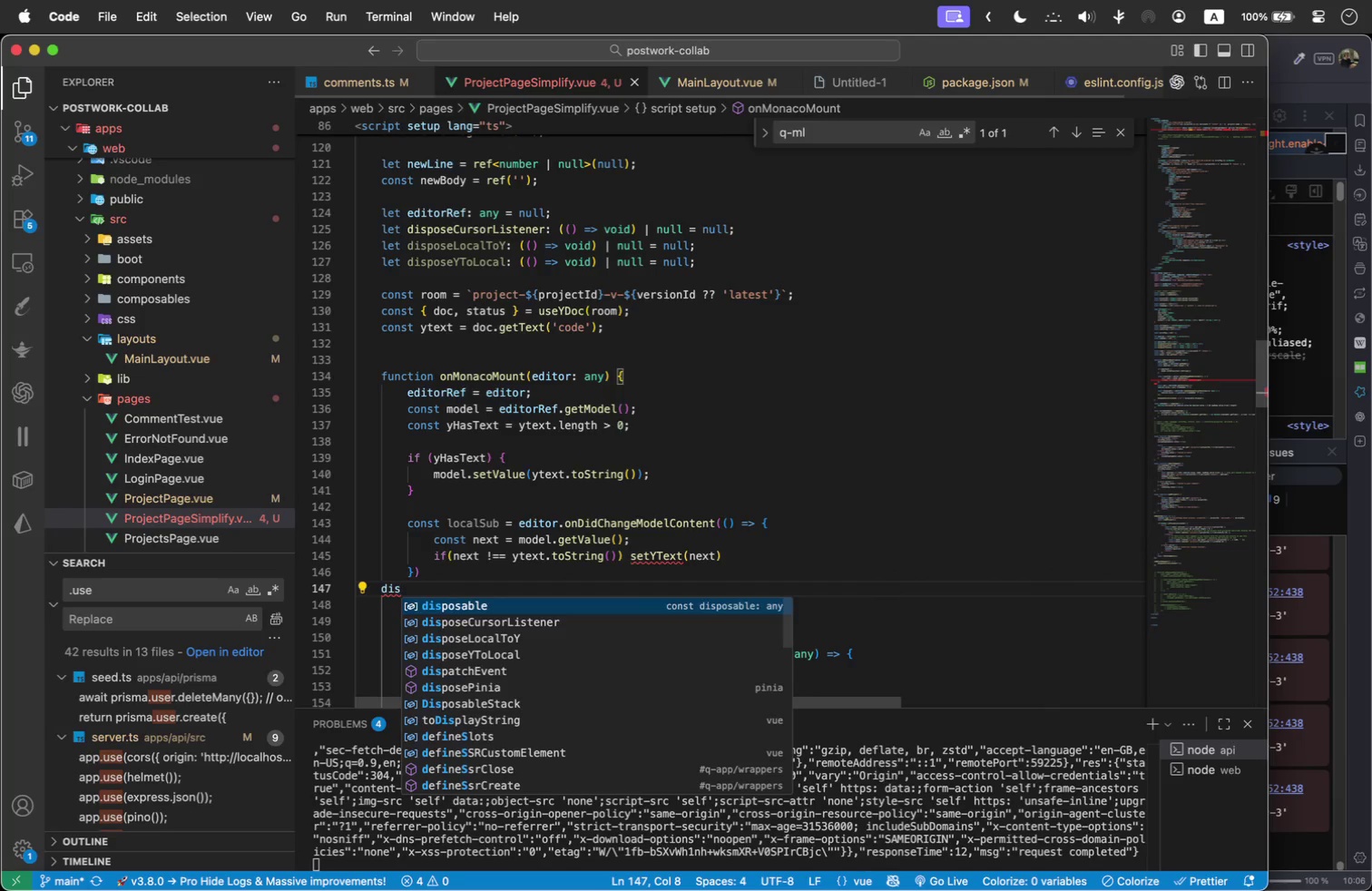 
key(ArrowDown)
 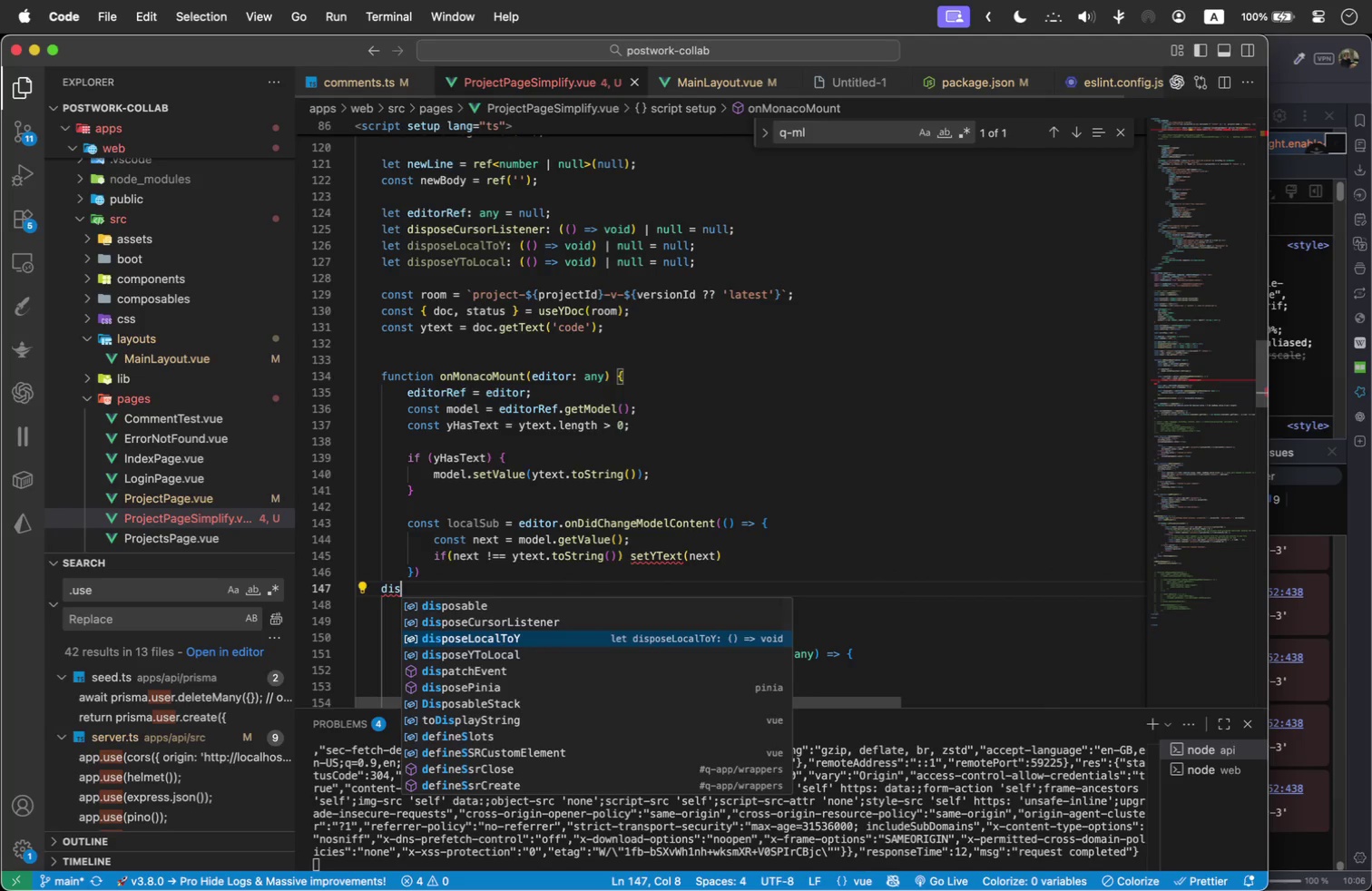 
key(ArrowDown)
 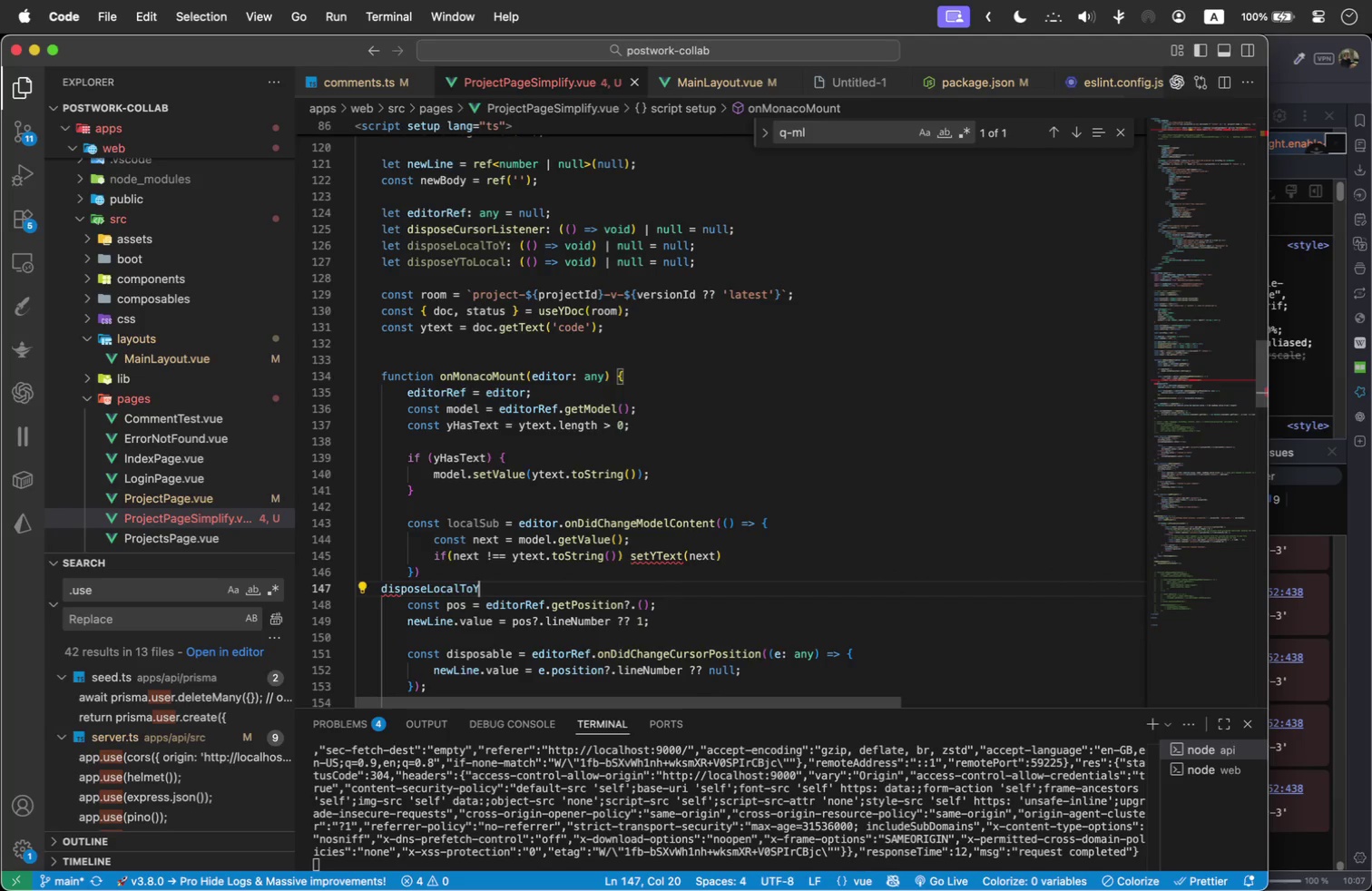 
key(Enter)
 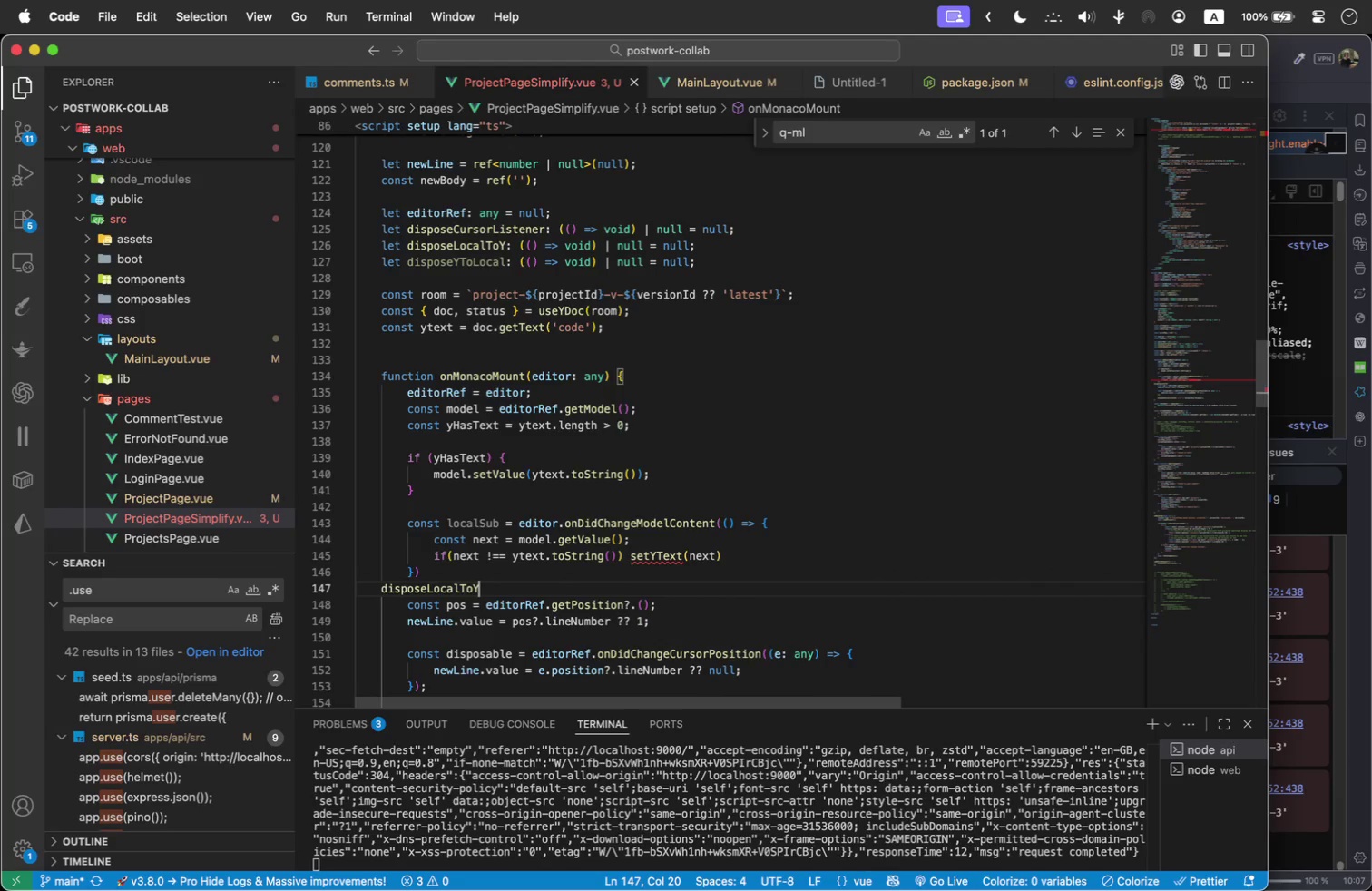 
type( = () => {)
 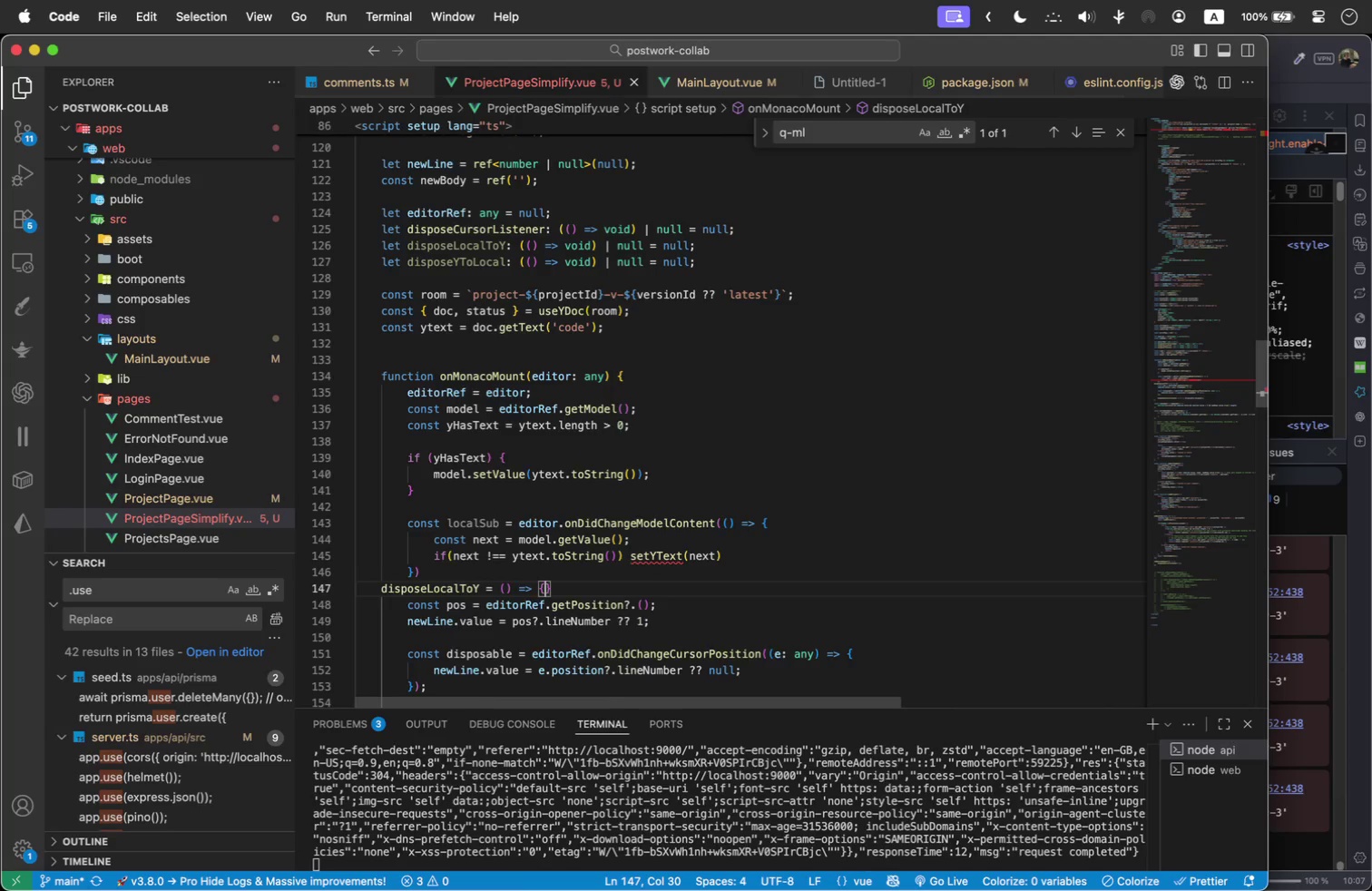 
 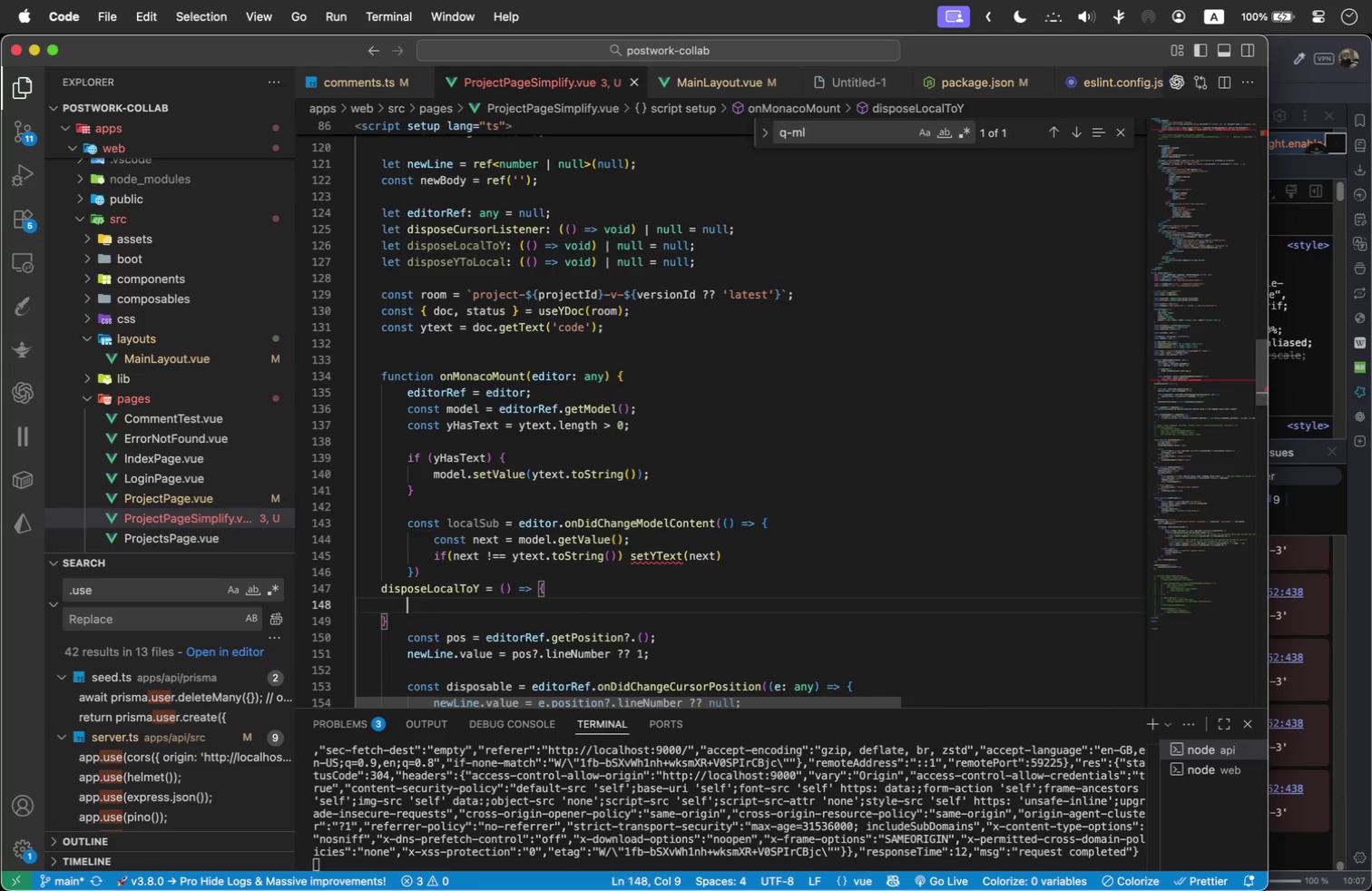 
key(Enter)
 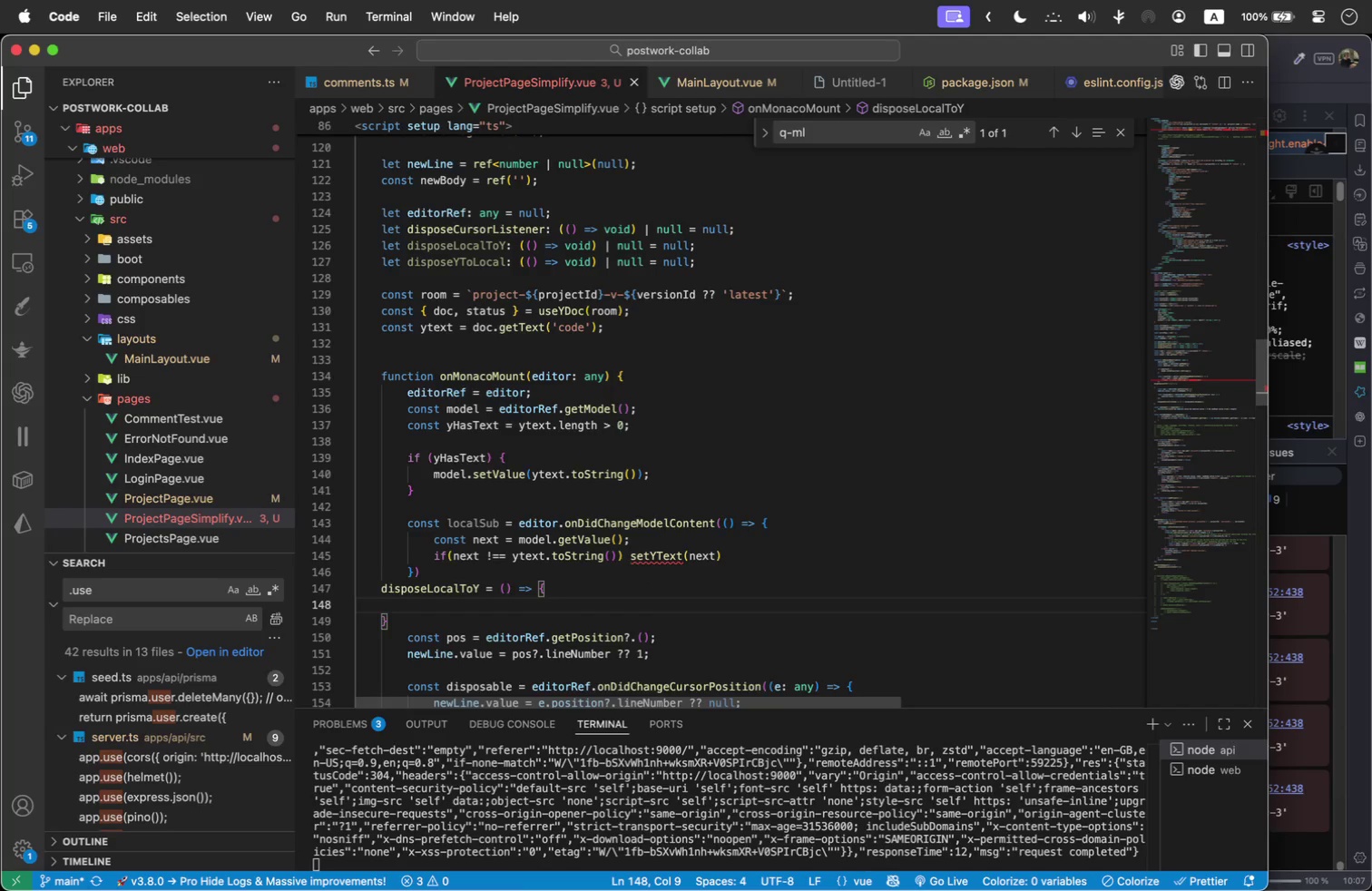 
type(const next = )
 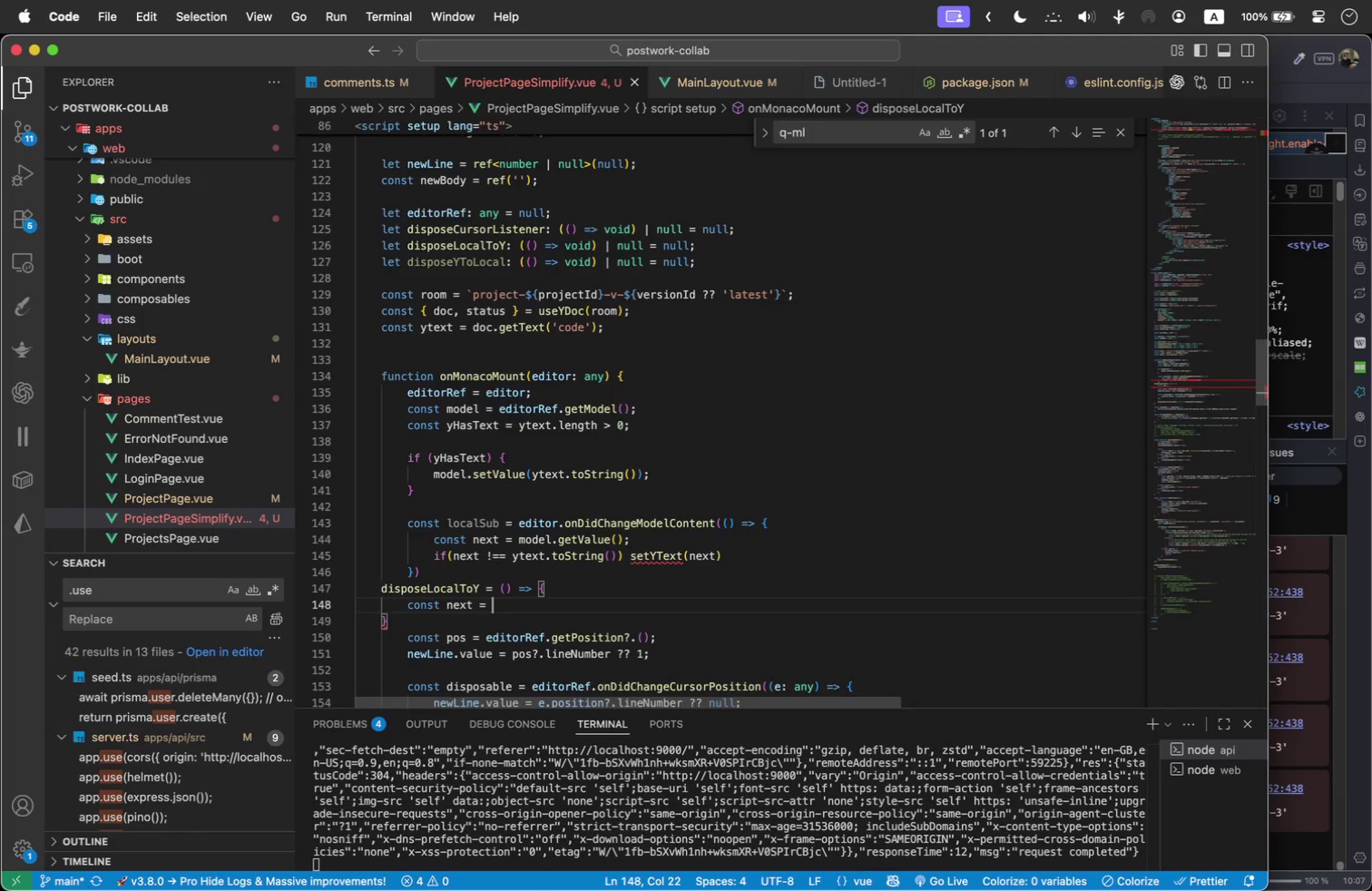 
hold_key(key=Backspace, duration=1.5)
 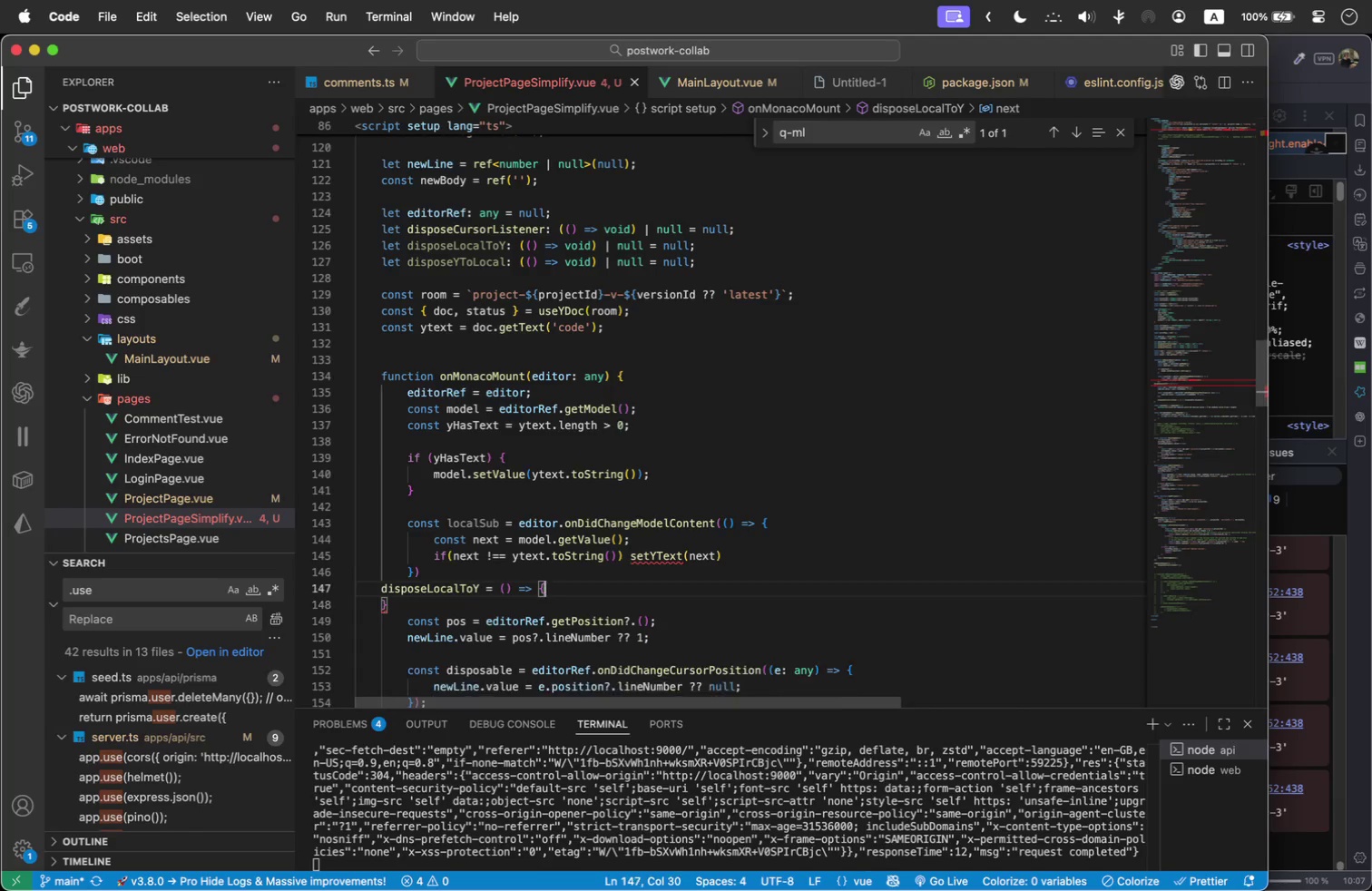 
key(Backspace)
 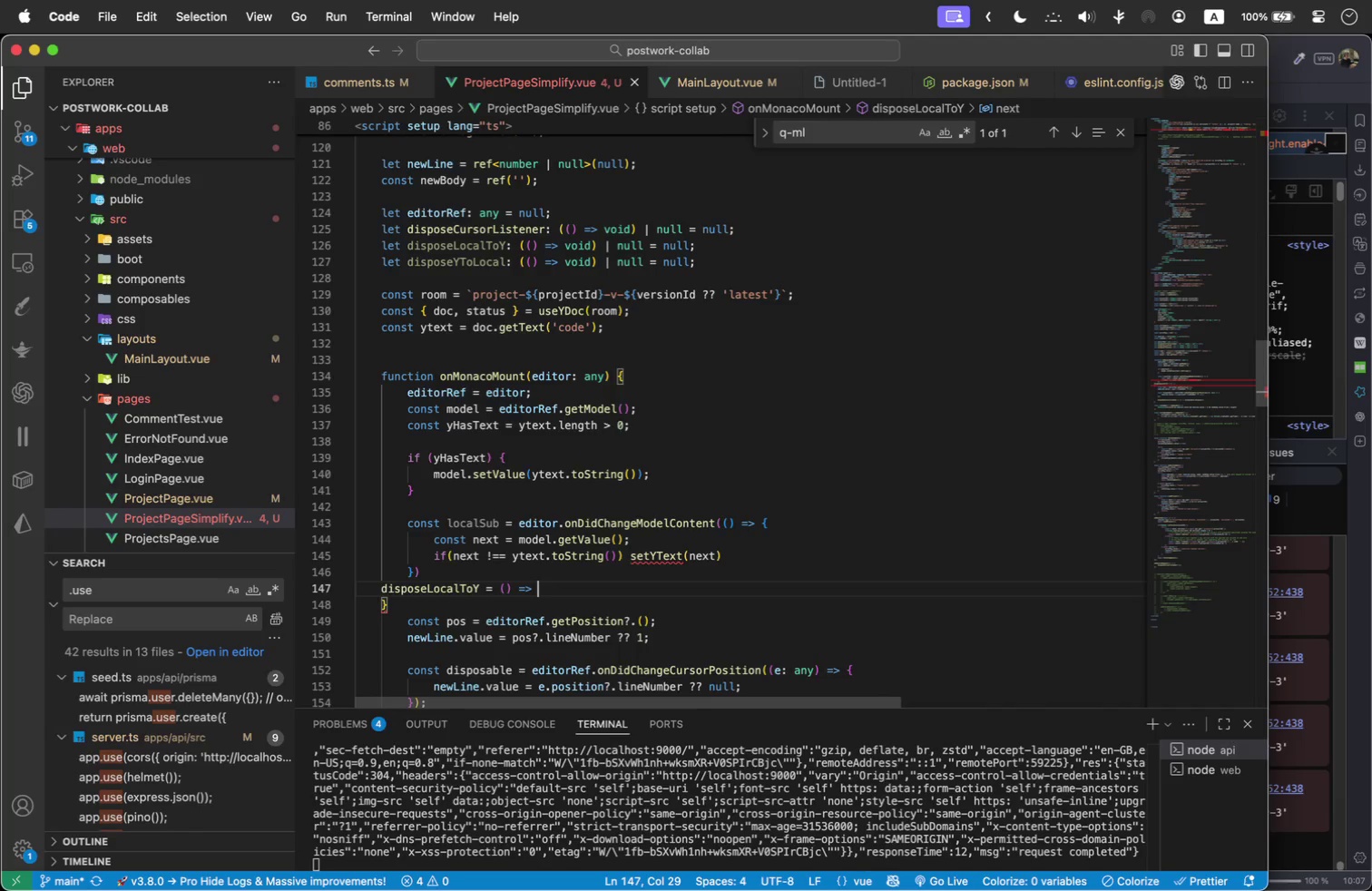 
key(Backspace)
 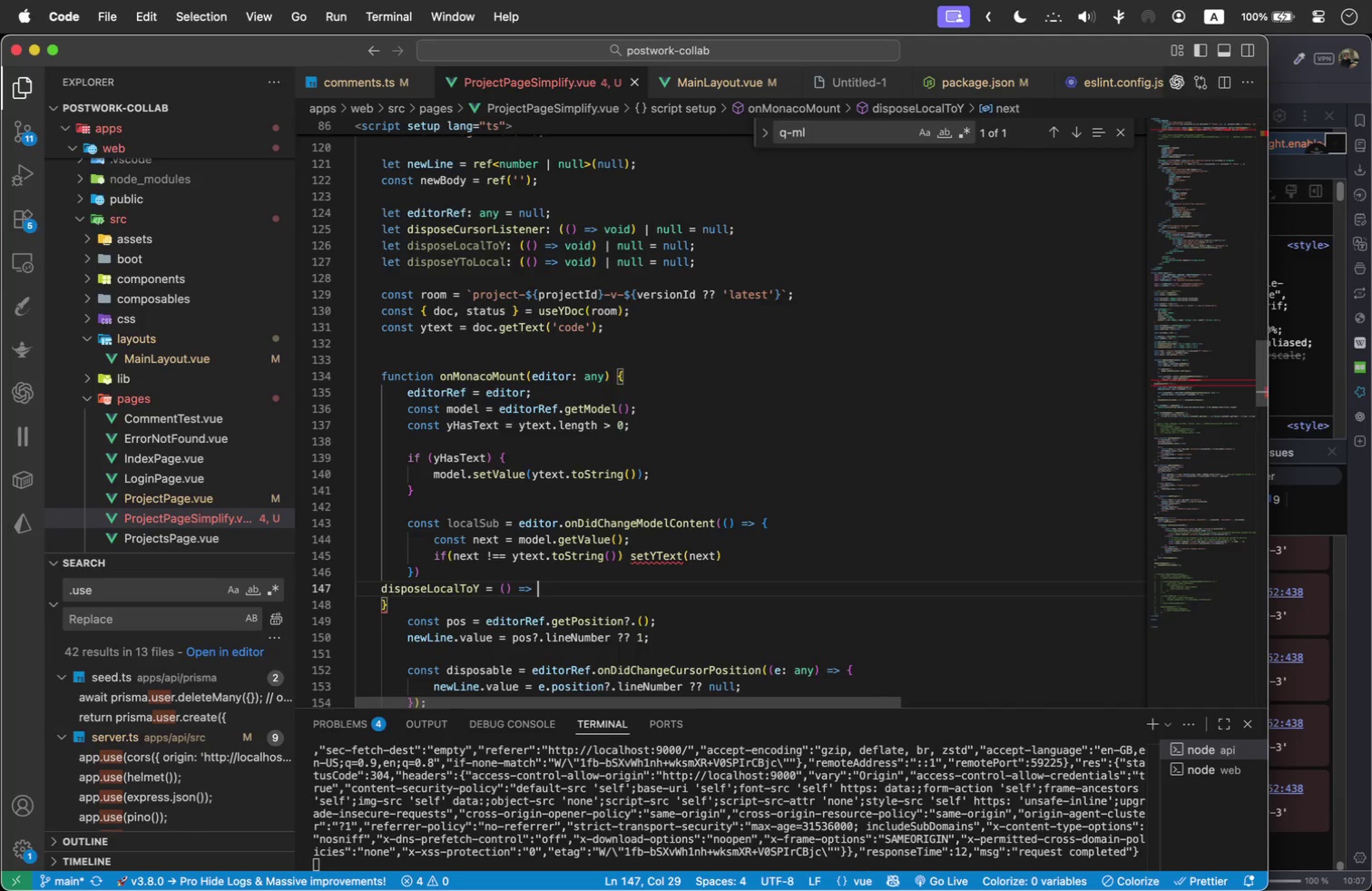 
key(Backspace)
 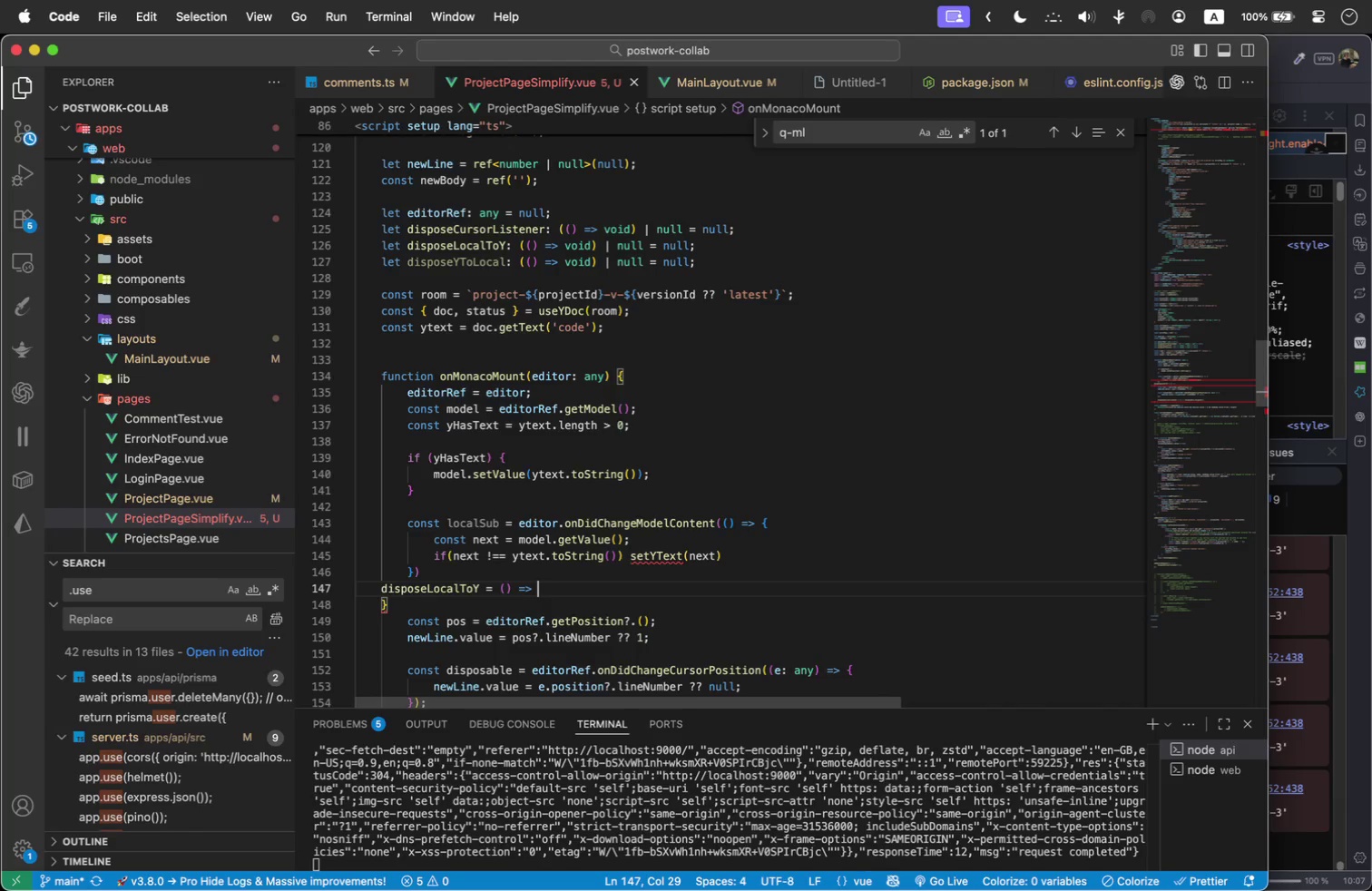 
key(Meta+Z)
 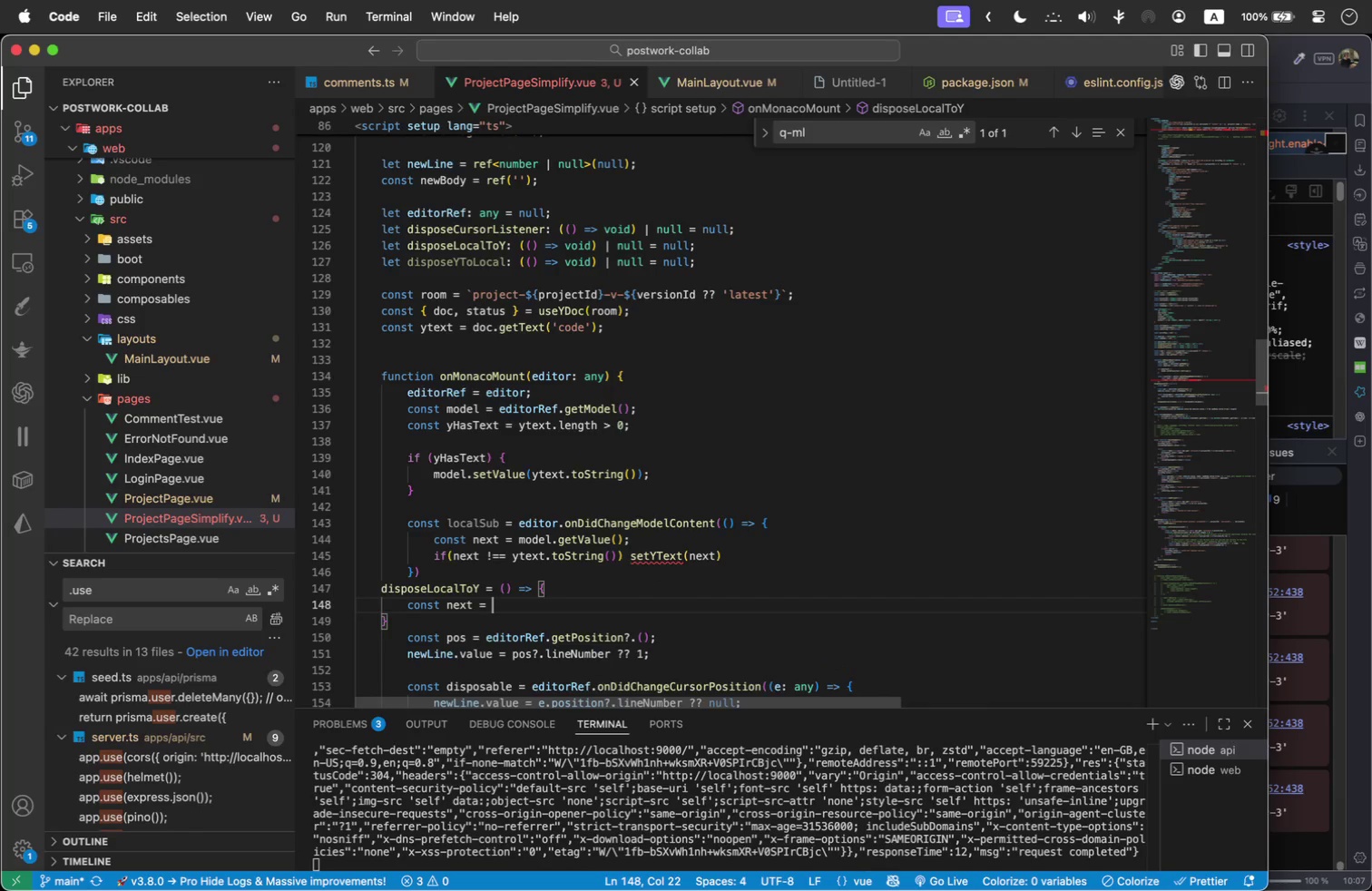 
key(Meta+Z)
 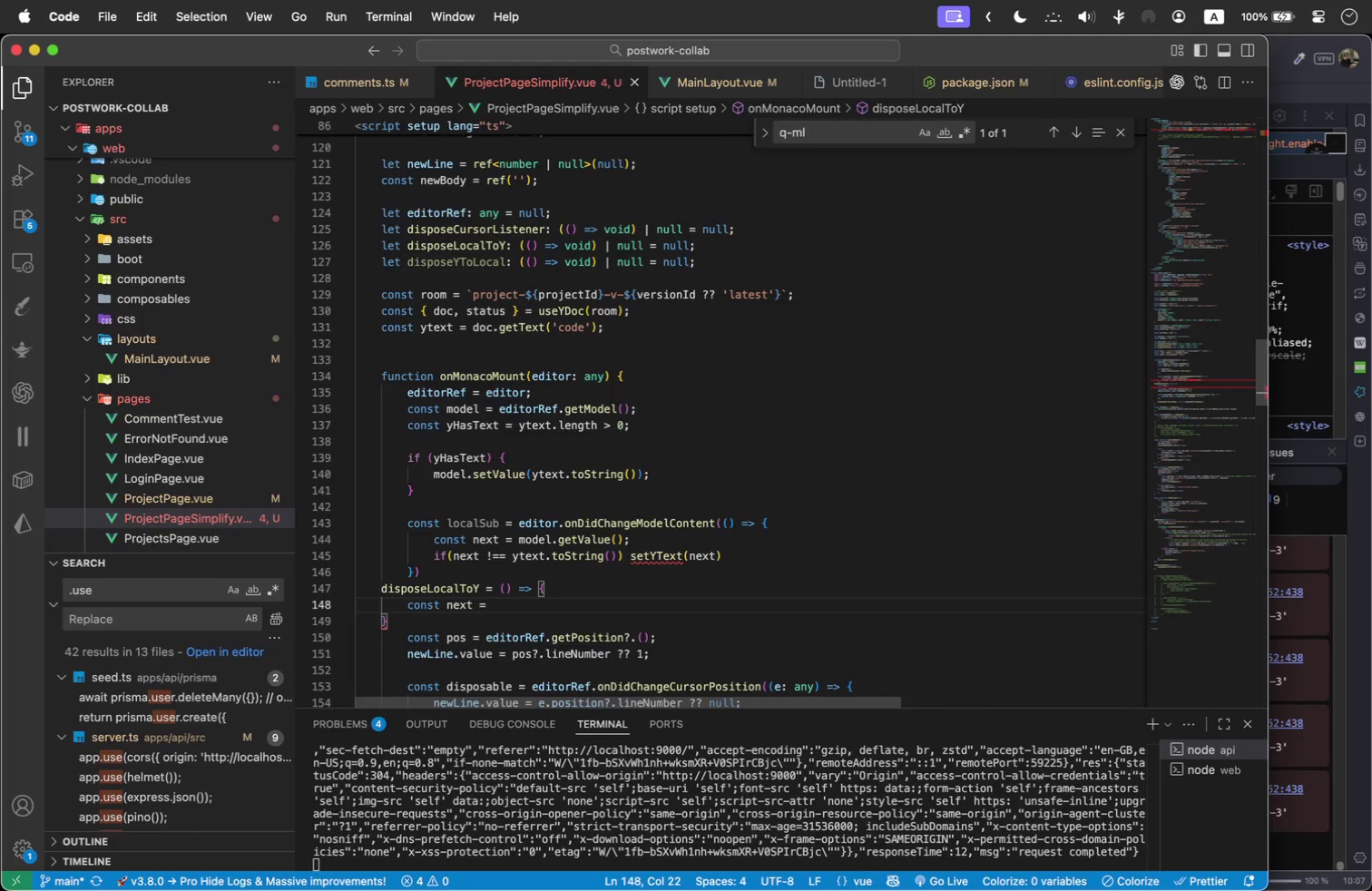 
wait(6.63)
 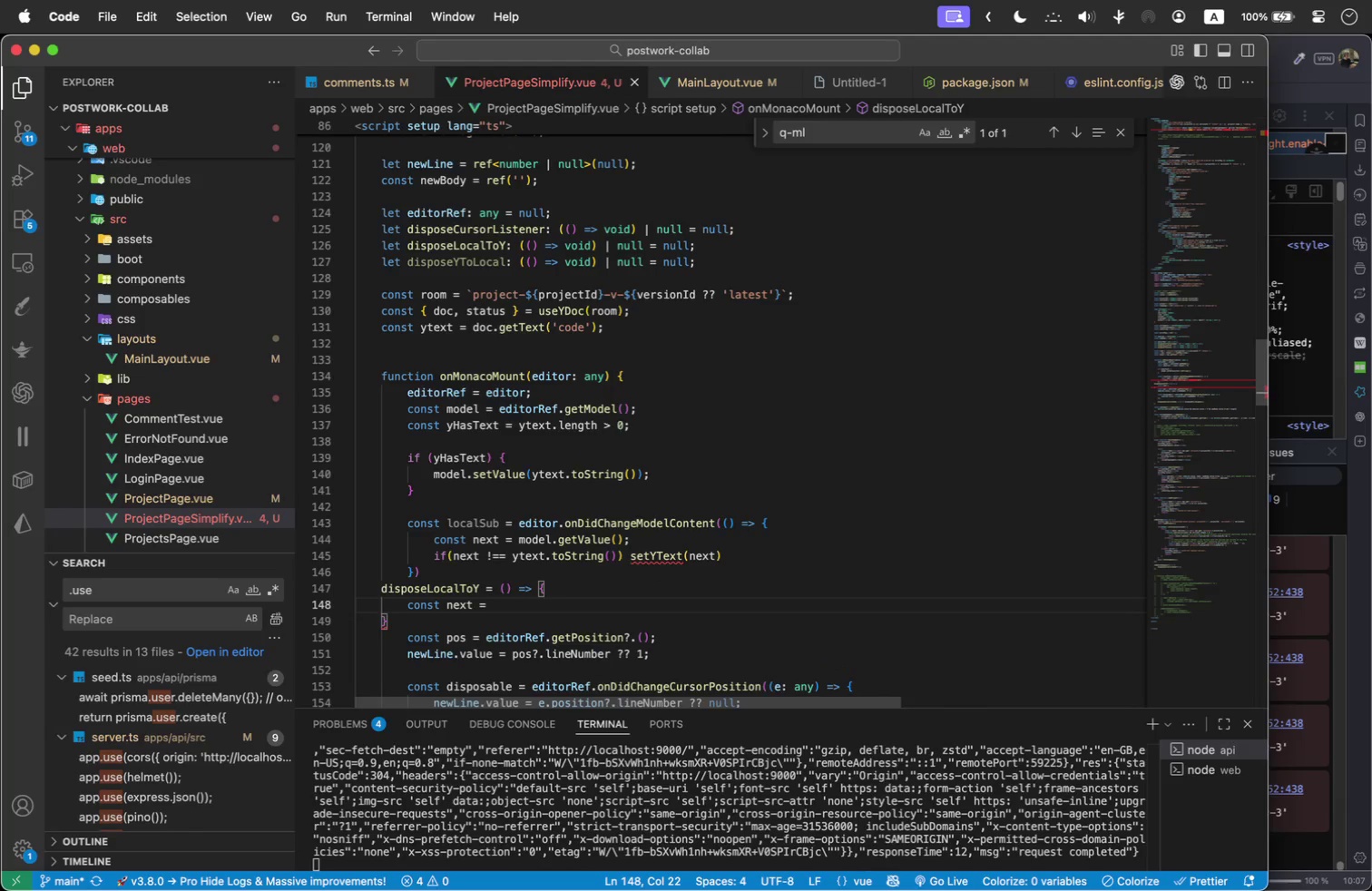 
key(Meta+Z)
 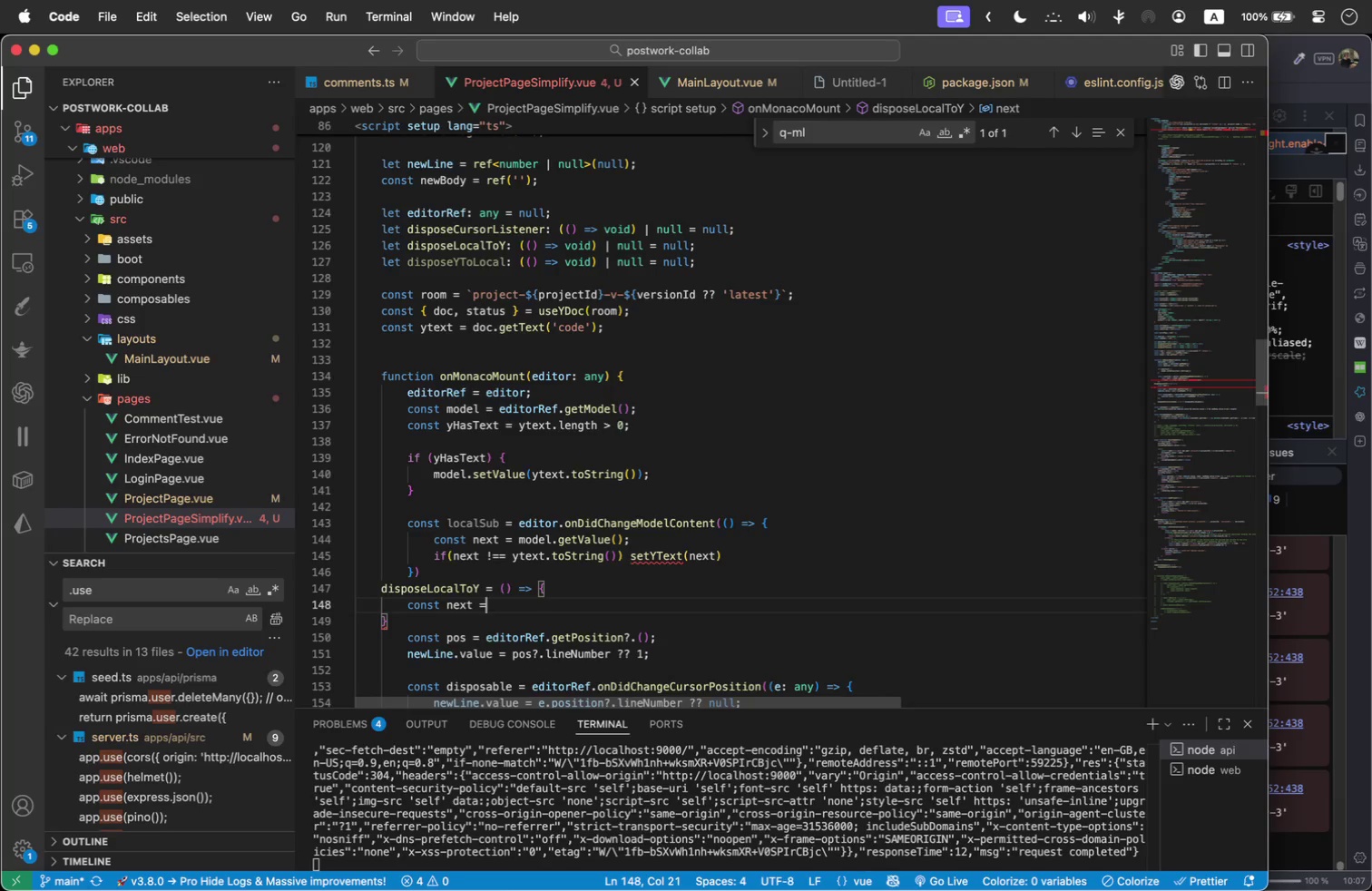 
key(Meta+Z)
 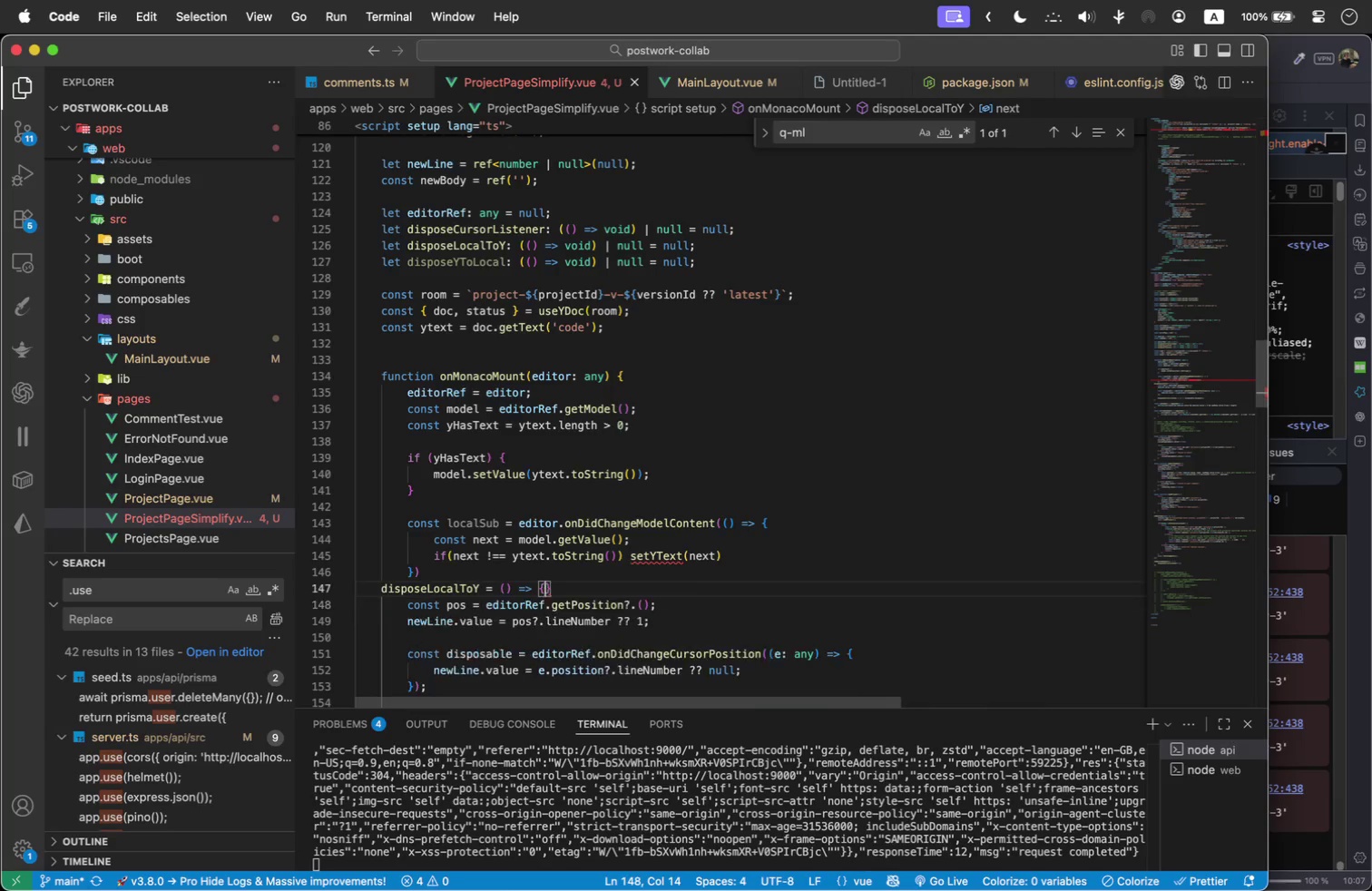 
key(Meta+Z)
 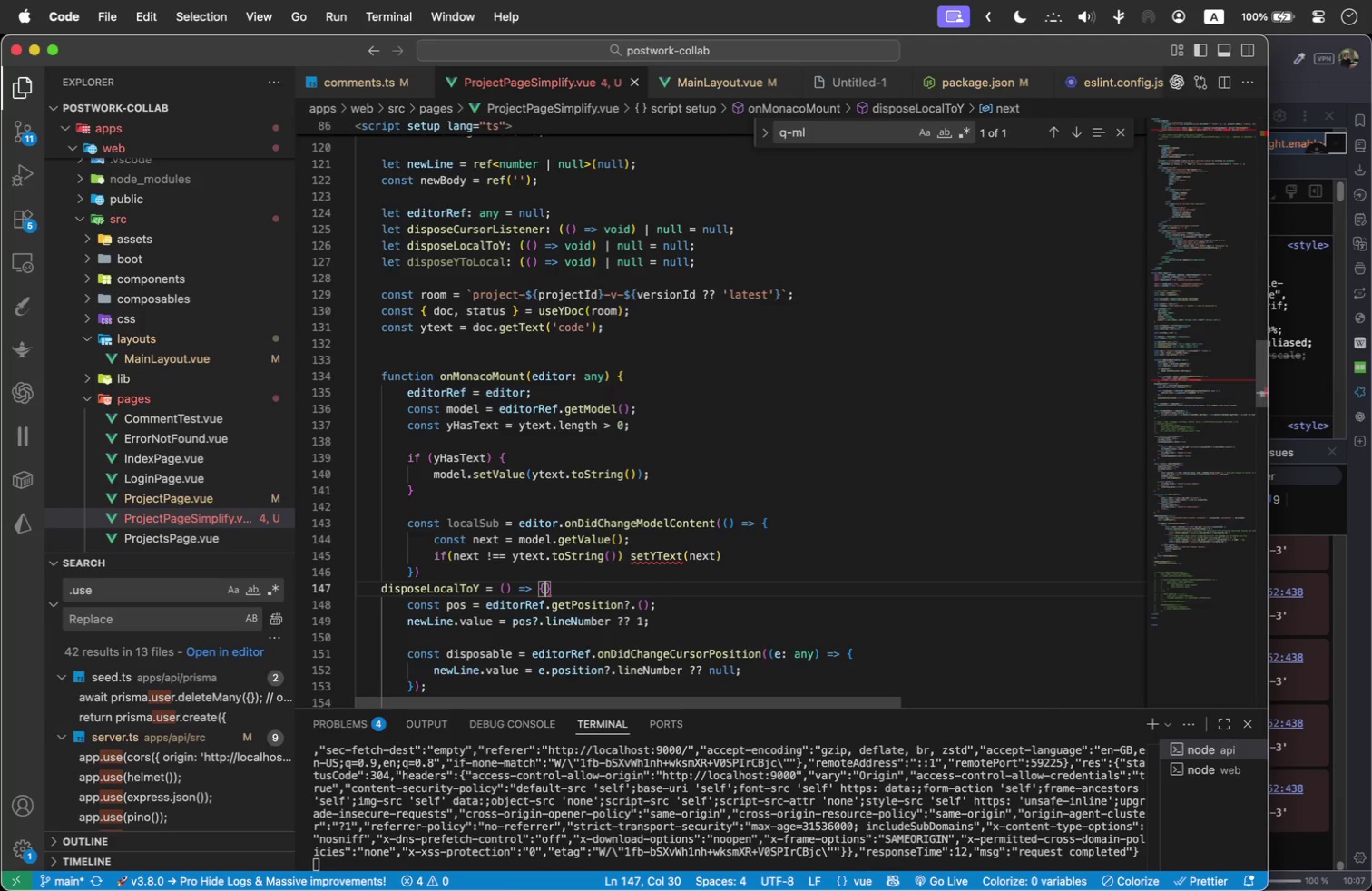 
key(Meta+Z)
 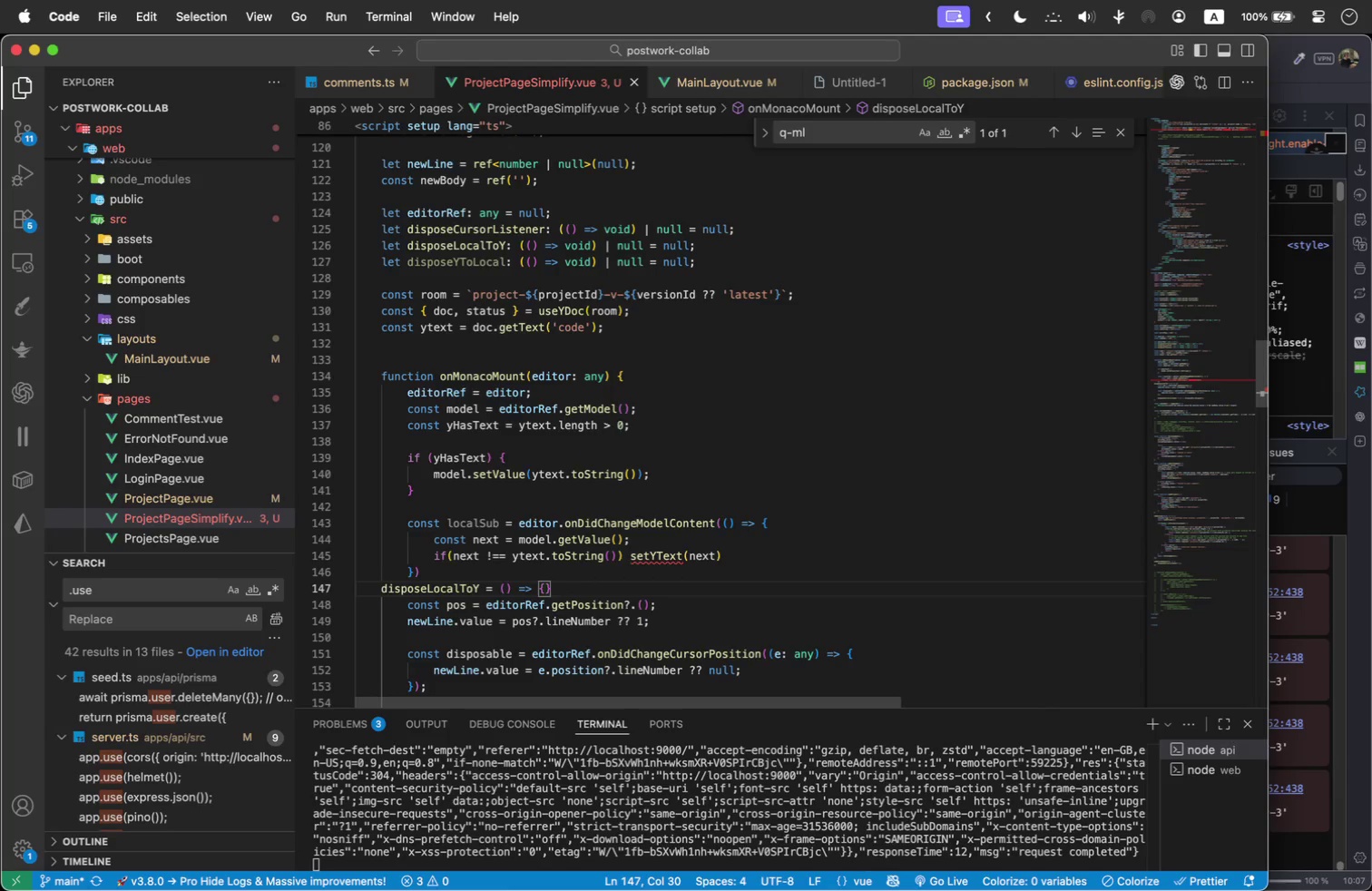 
key(Backspace)
 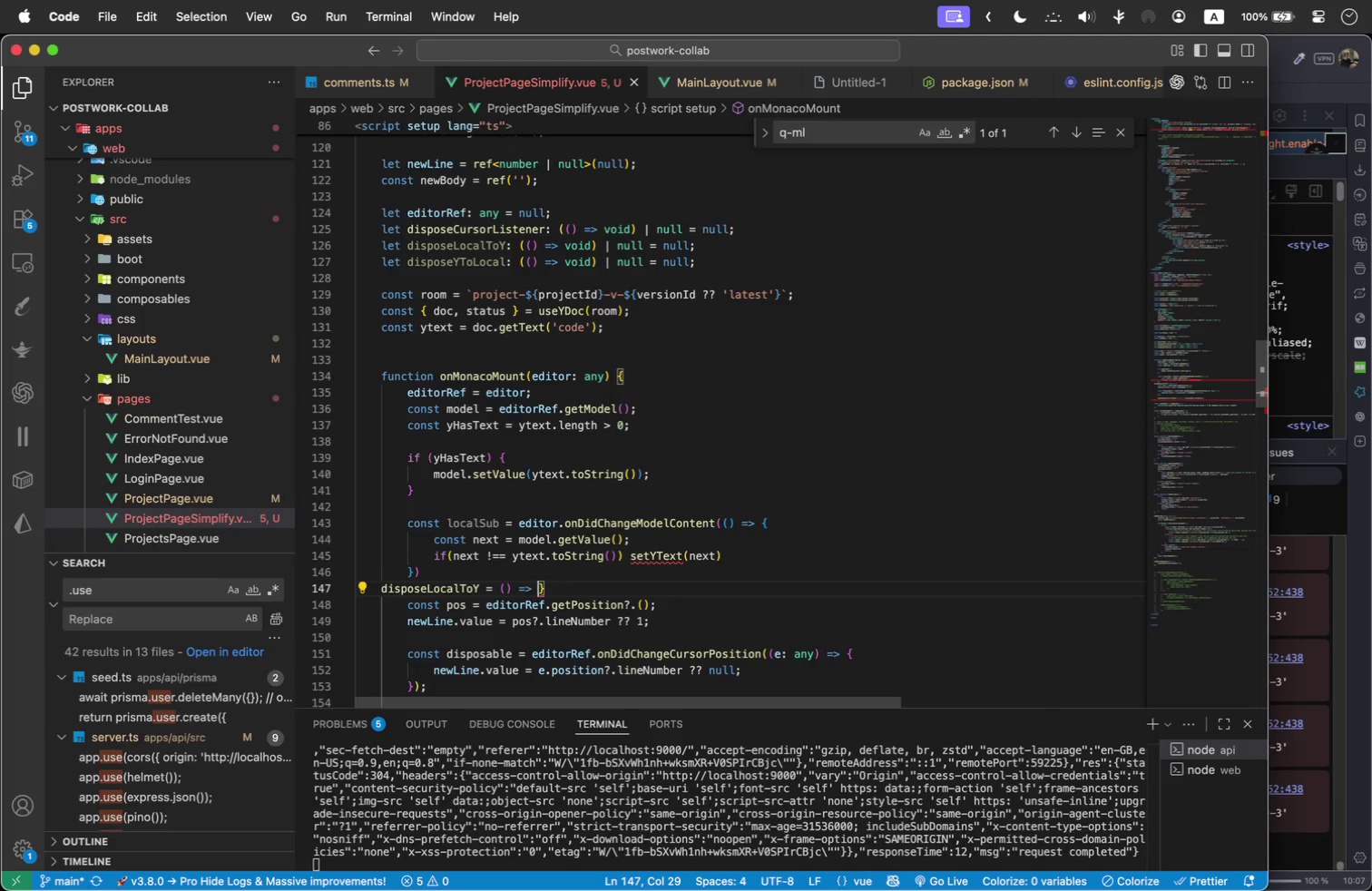 
key(Shift+ShiftLeft)
 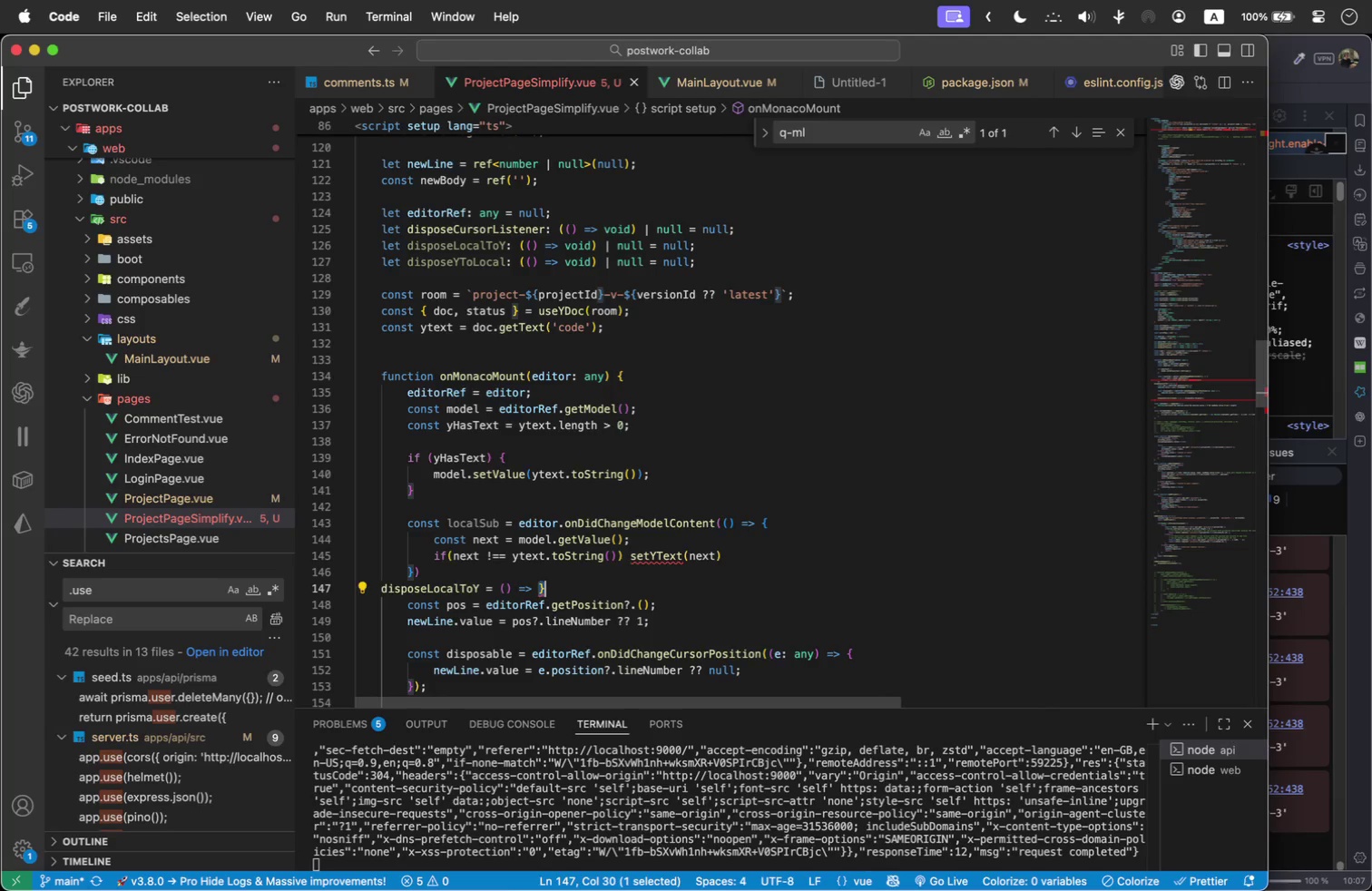 
key(Shift+ArrowRight)
 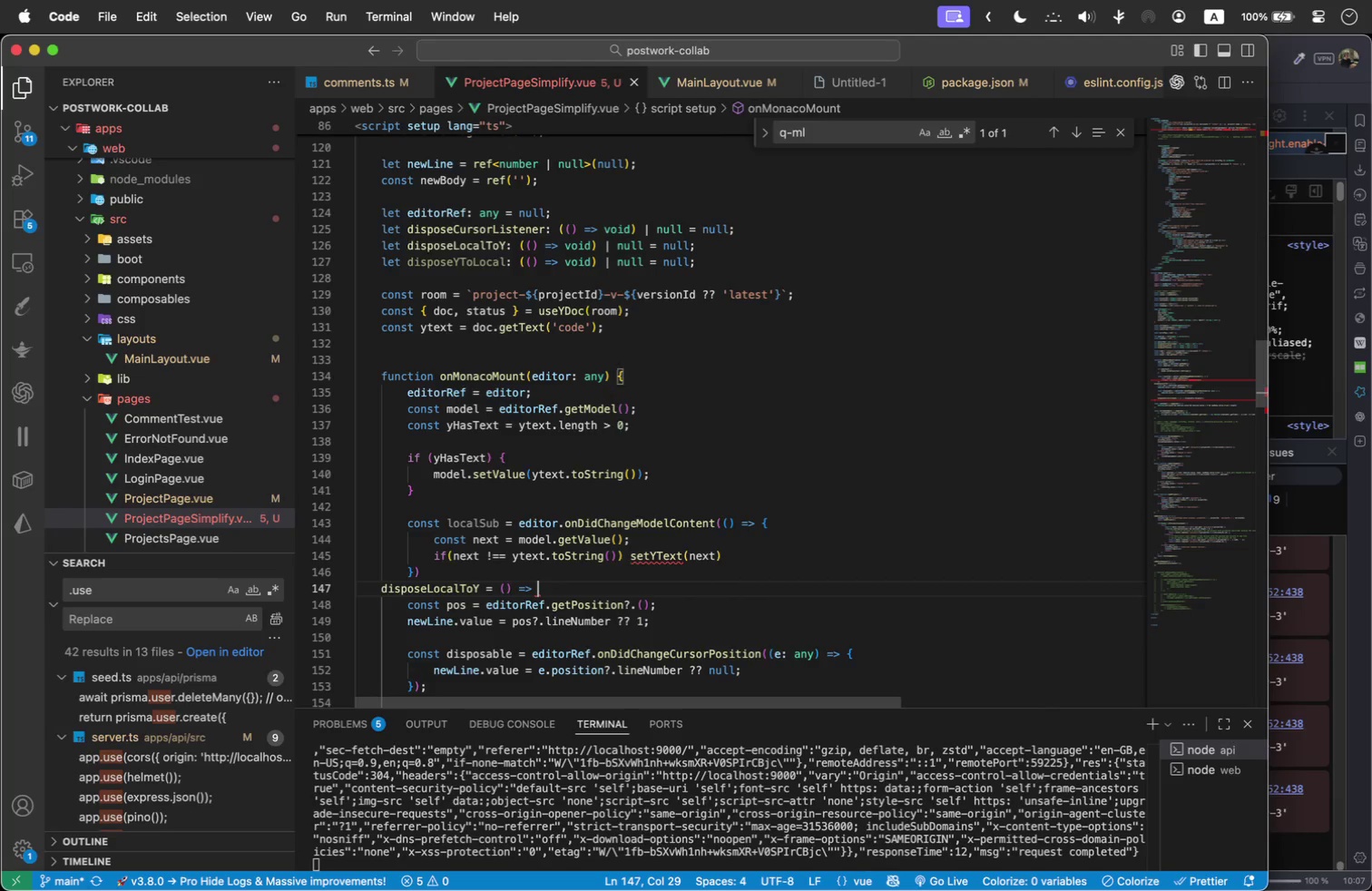 
key(Backspace)
 